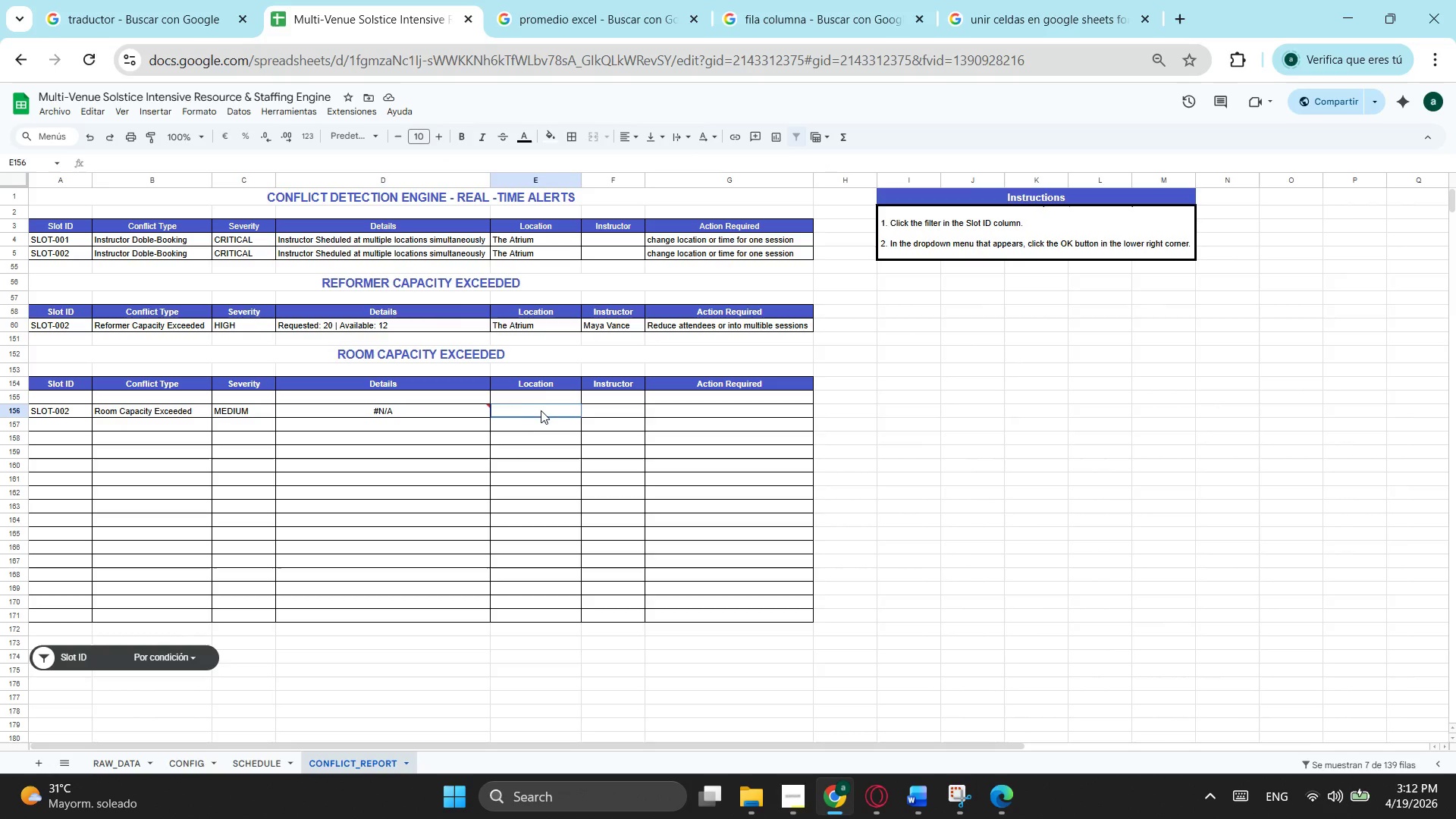 
double_click([552, 394])
 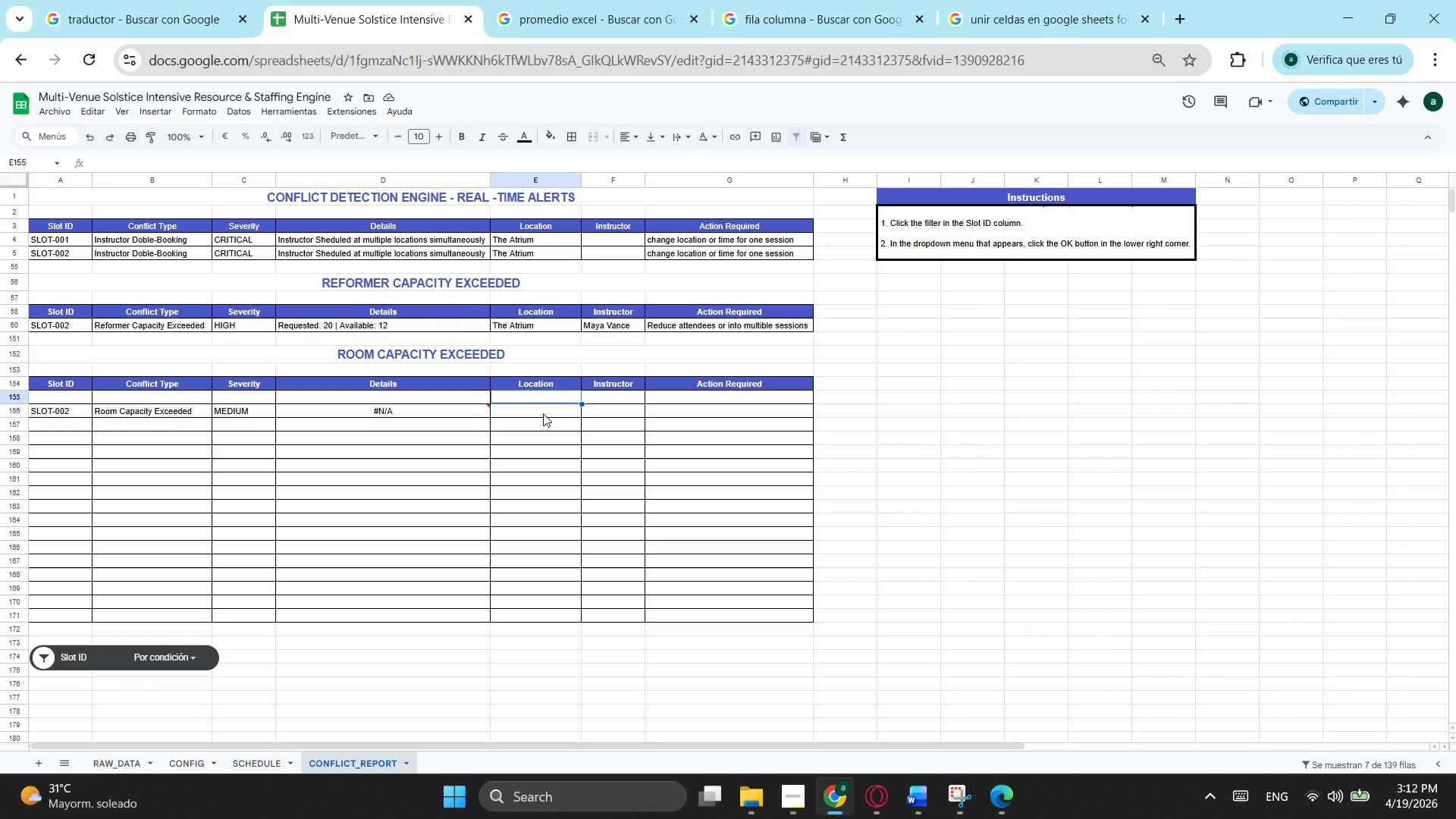 
left_click([543, 413])
 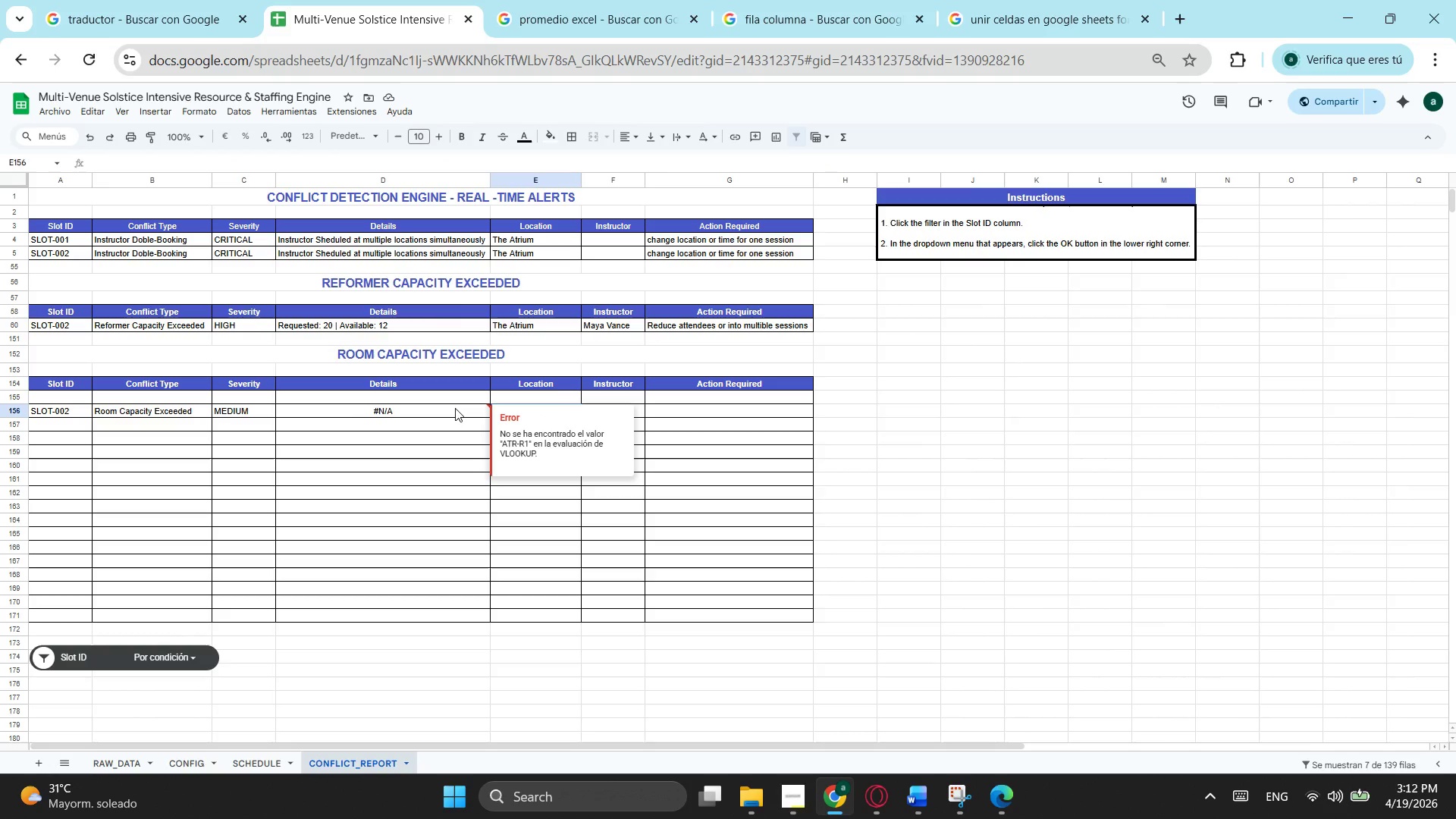 
left_click([455, 408])
 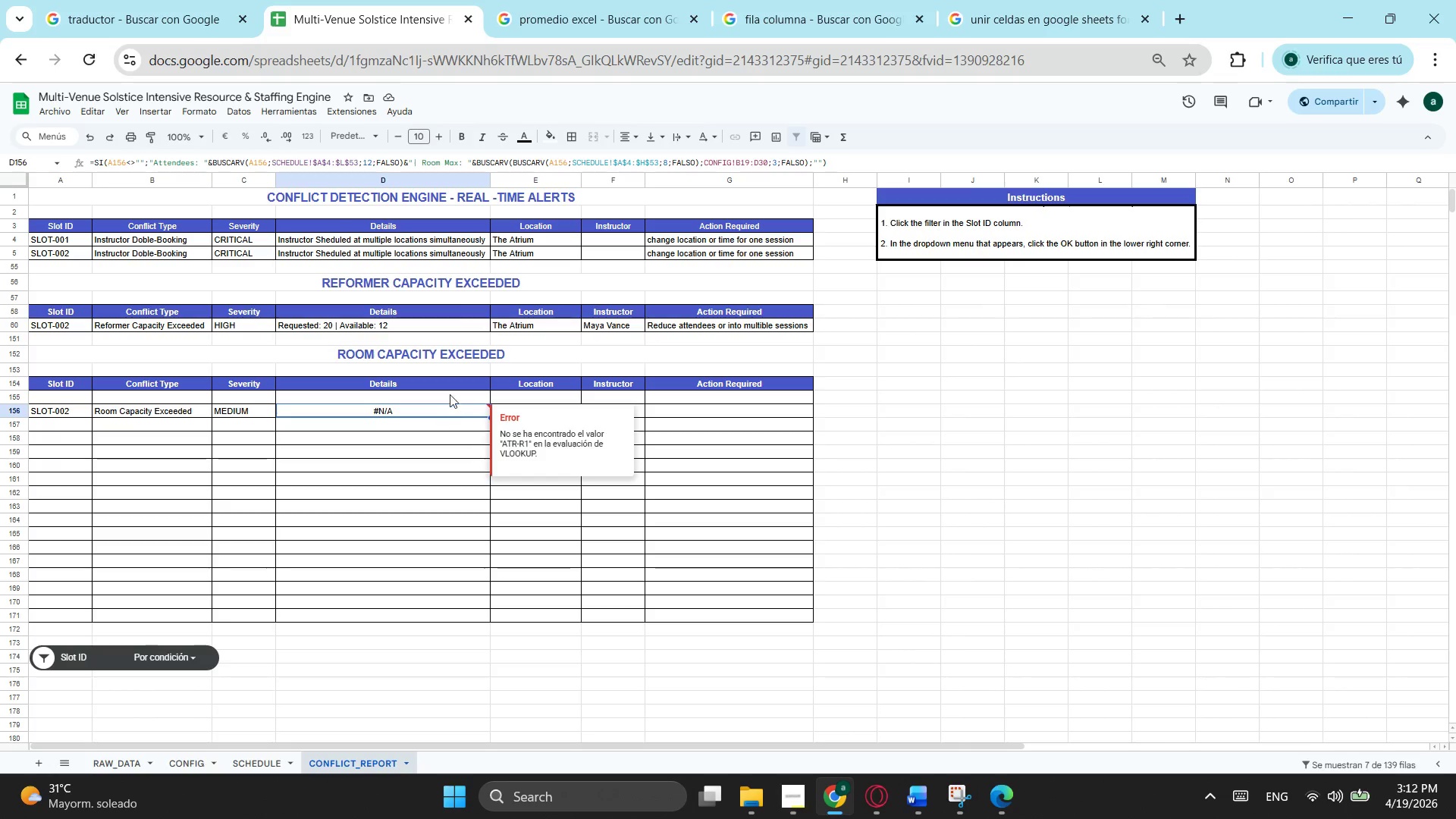 
left_click([450, 394])
 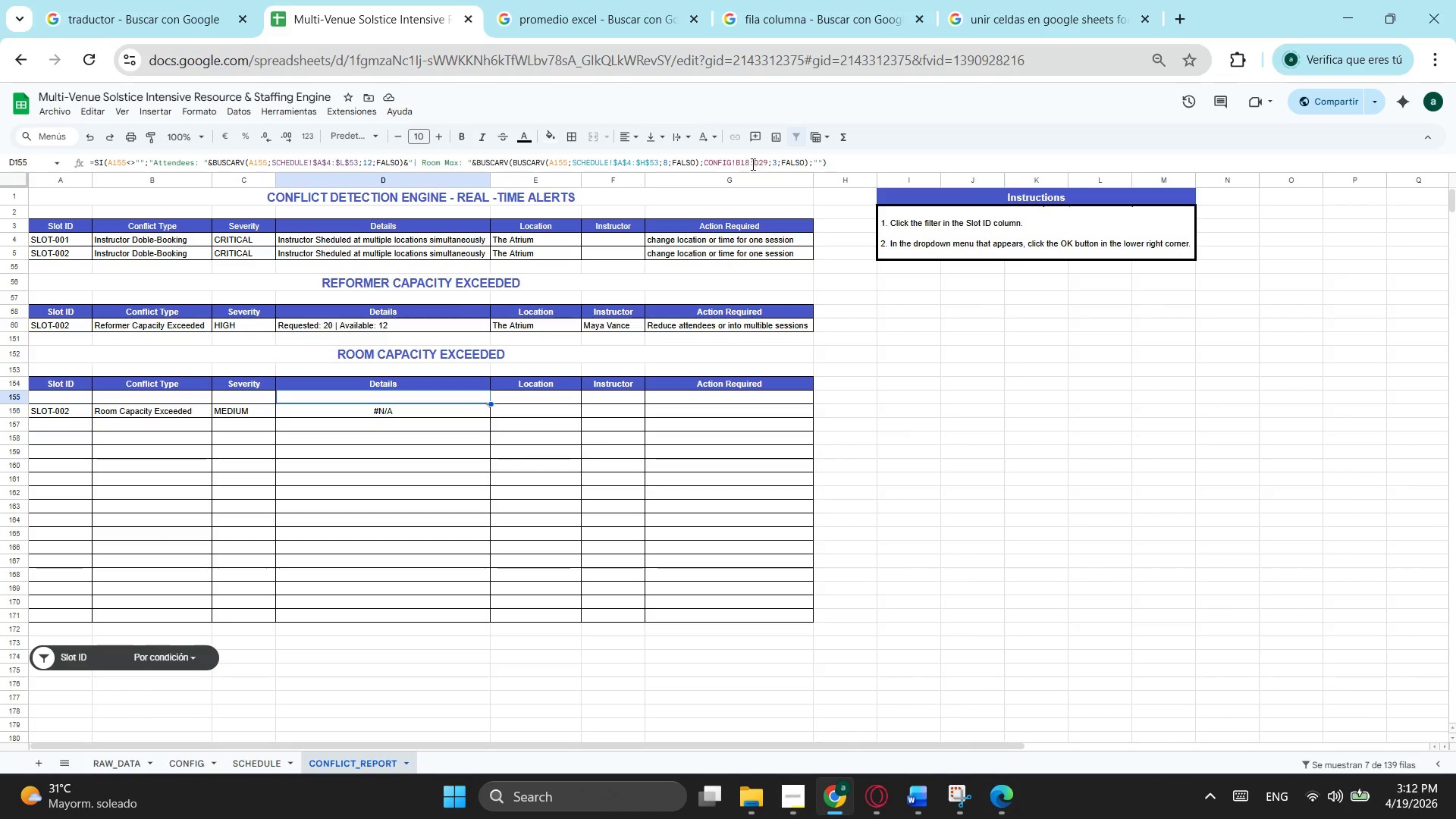 
left_click([755, 161])
 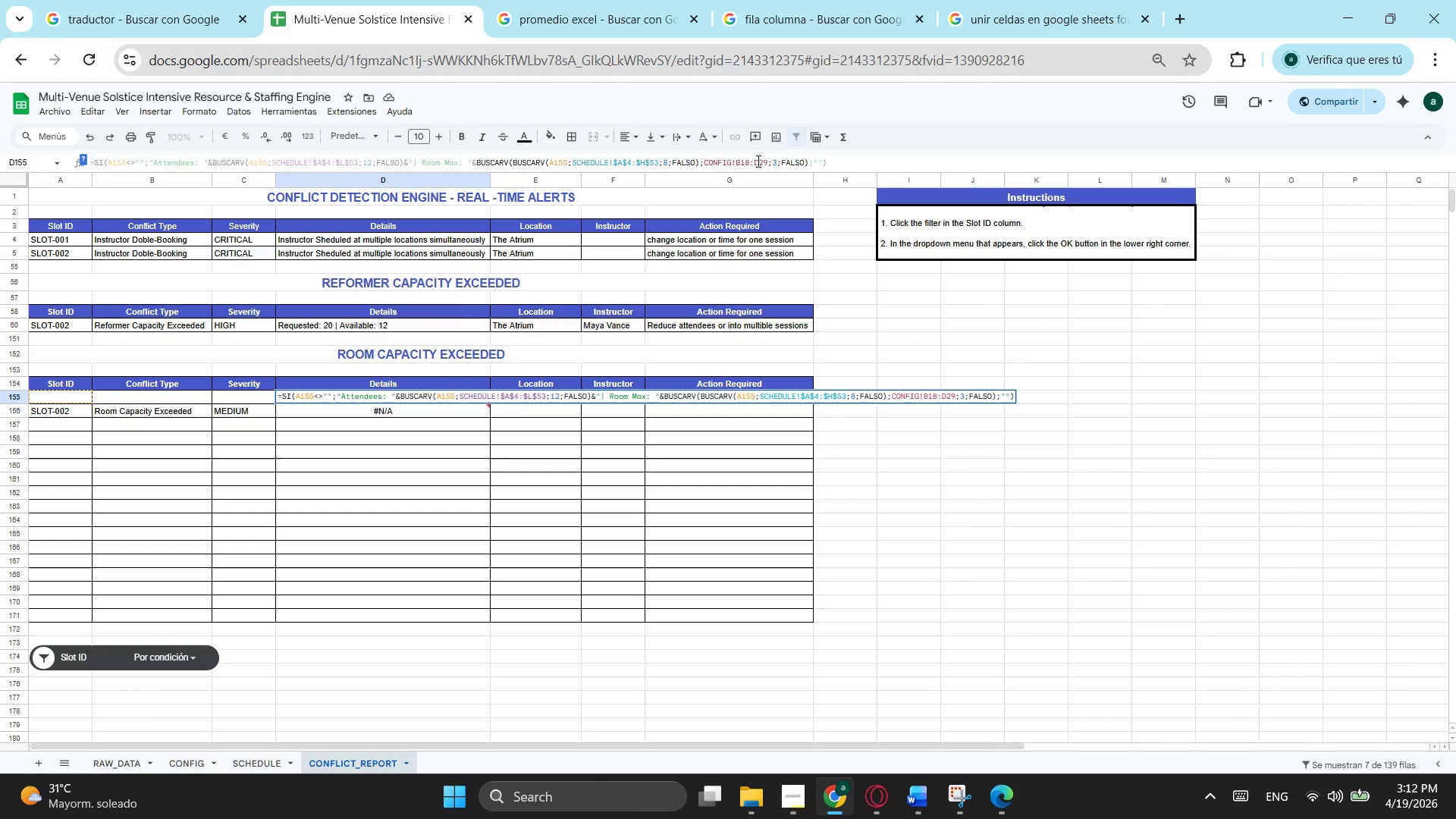 
key(F4)
 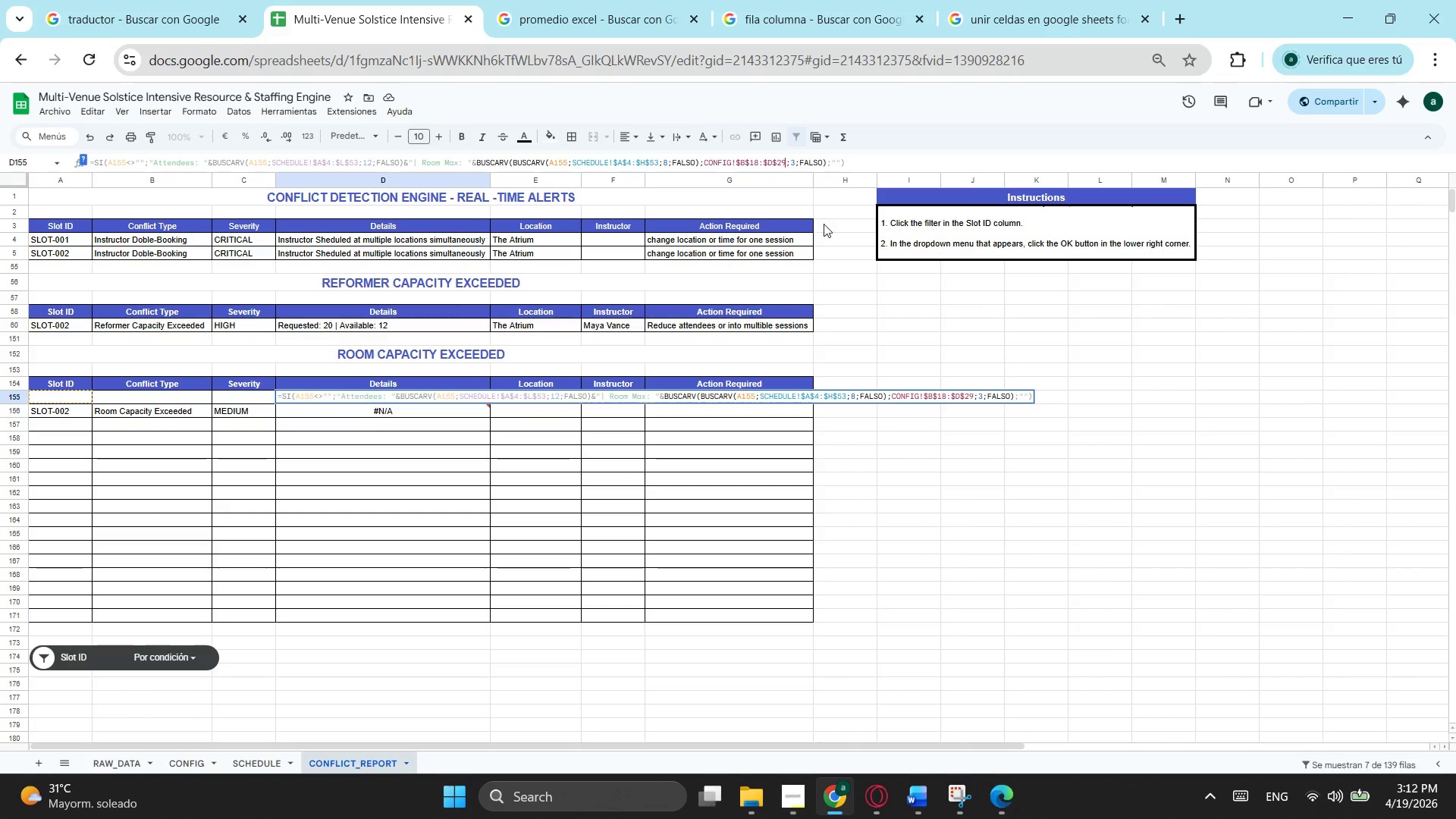 
left_click([874, 162])
 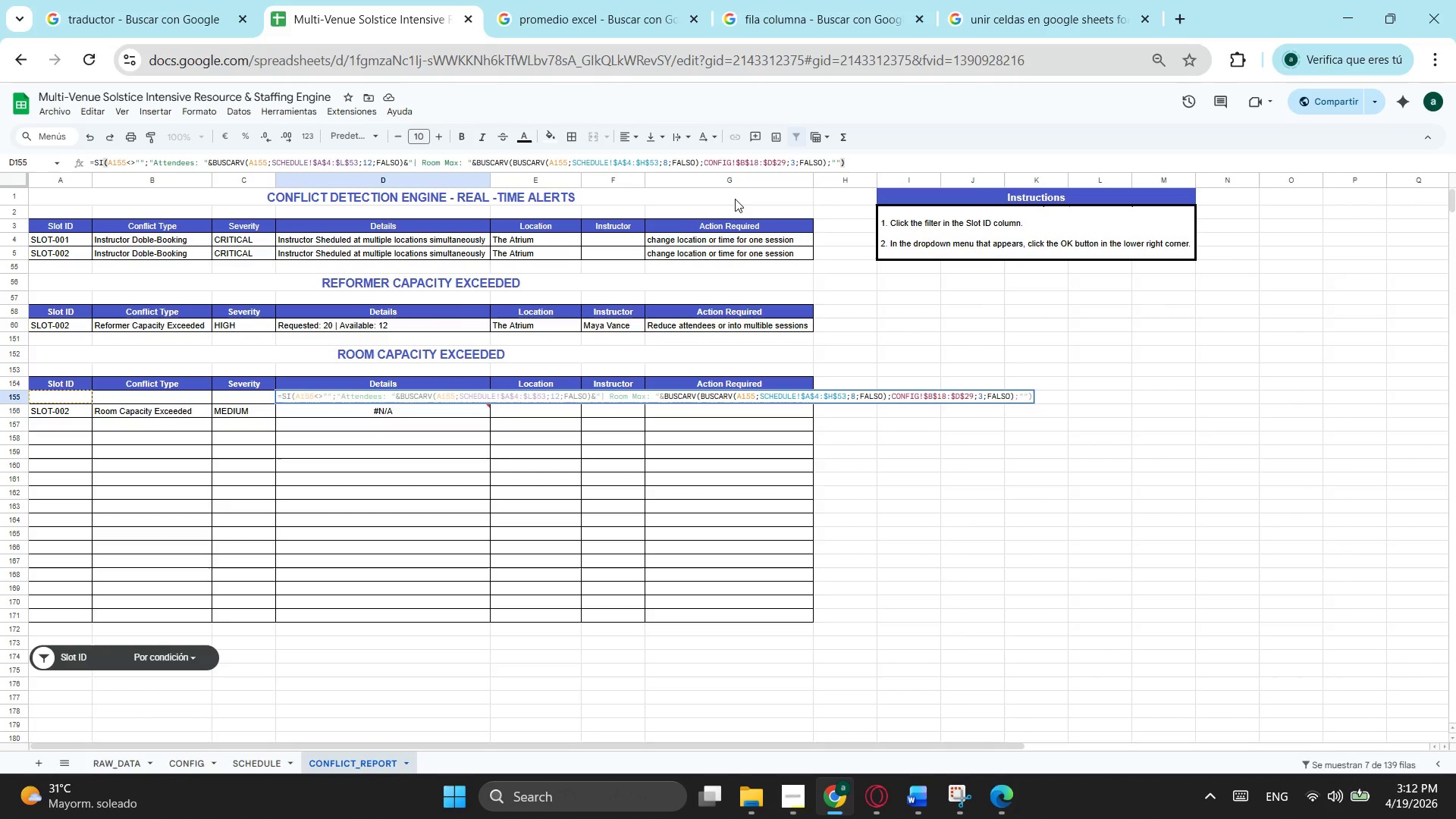 
key(Enter)
 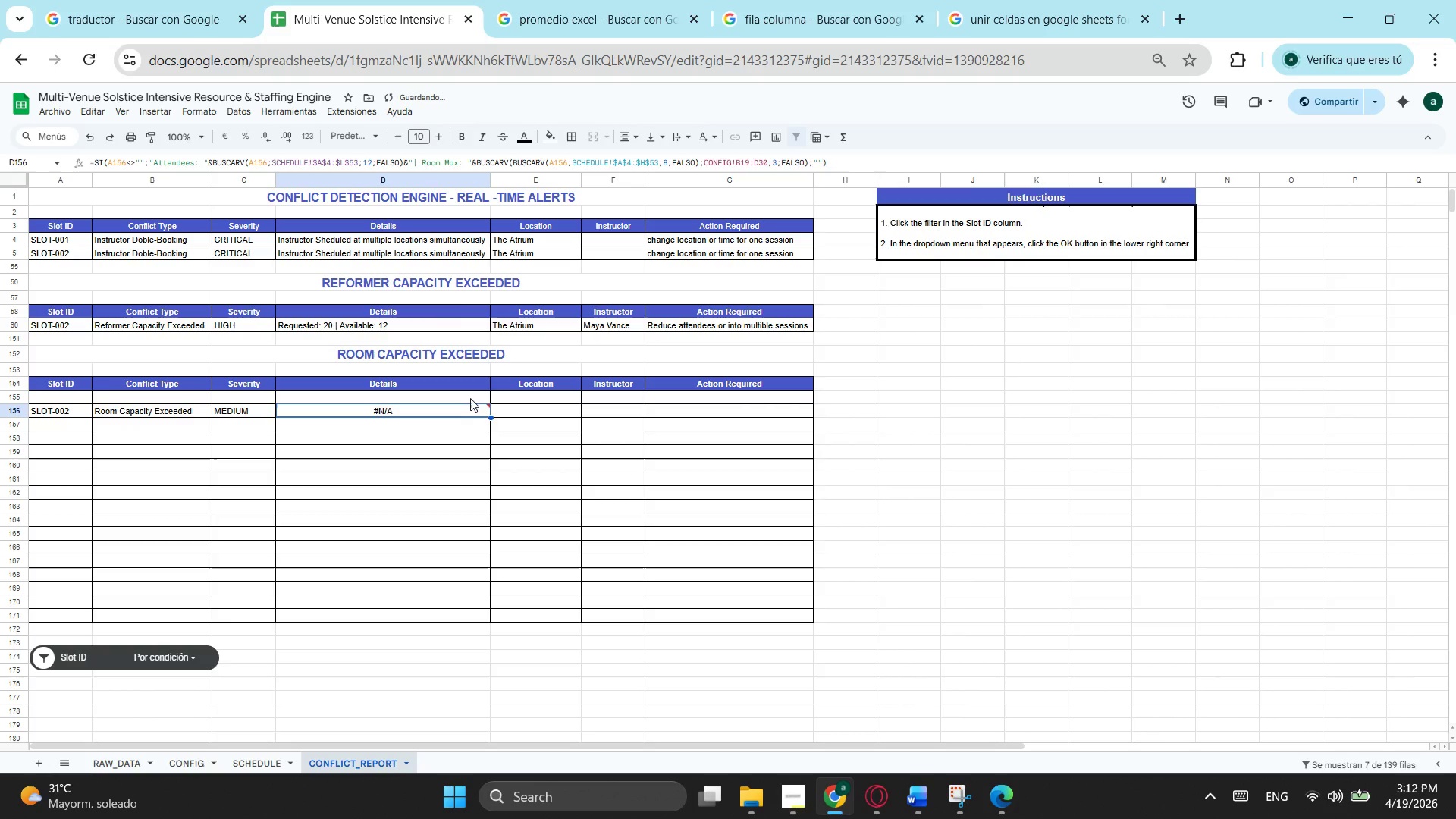 
left_click([470, 398])
 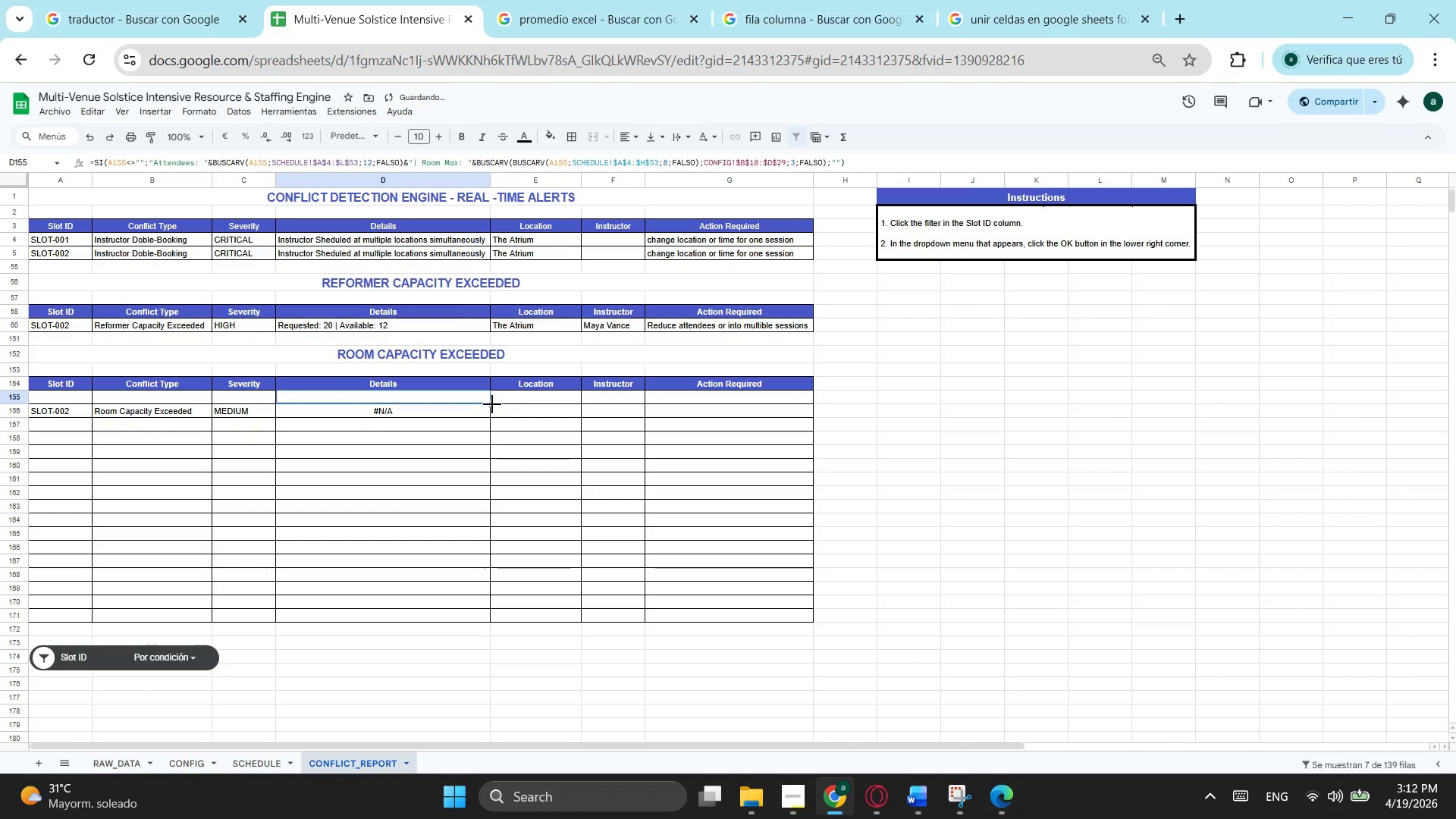 
left_click_drag(start_coordinate=[492, 404], to_coordinate=[458, 619])
 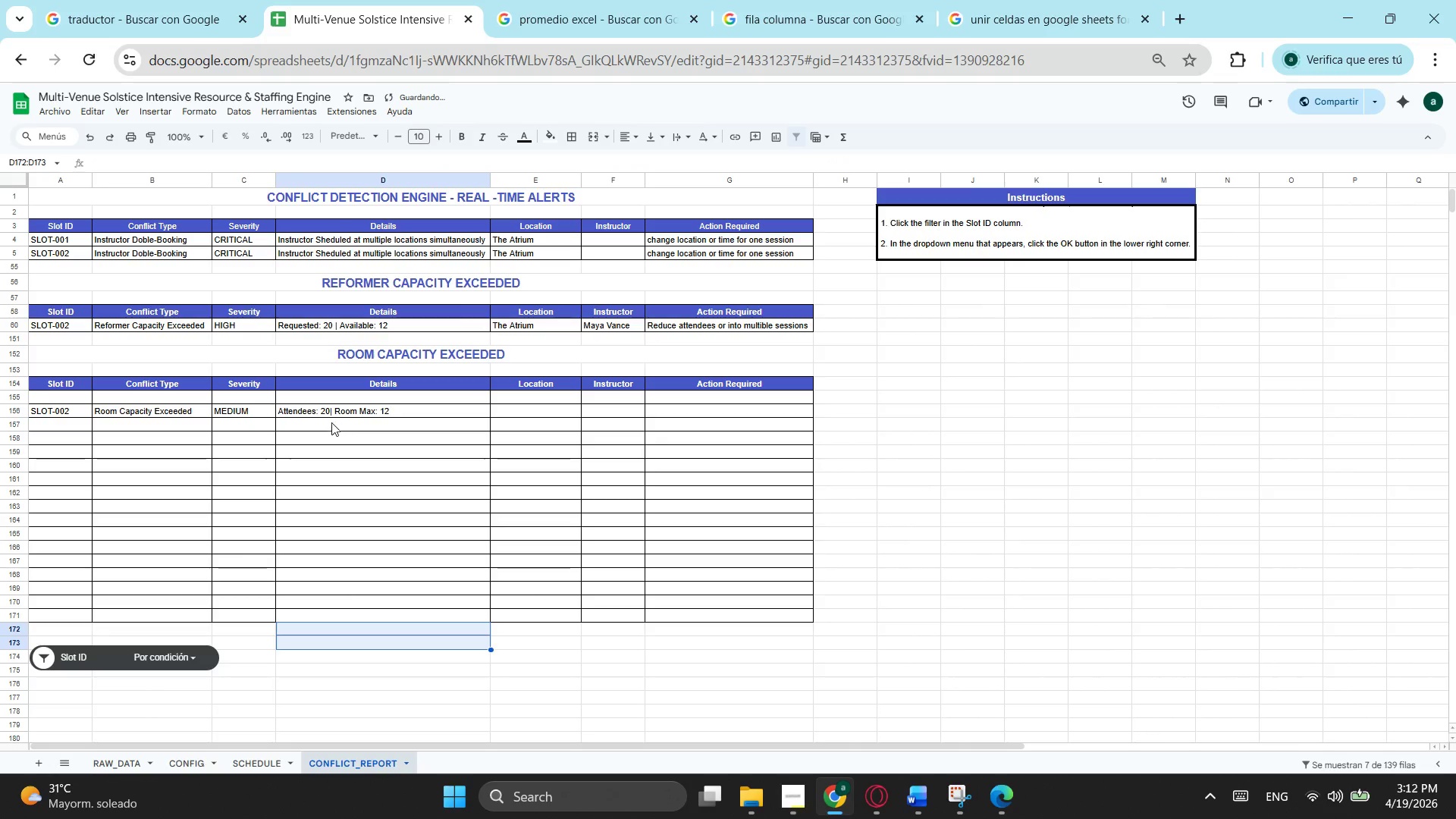 
left_click([325, 416])
 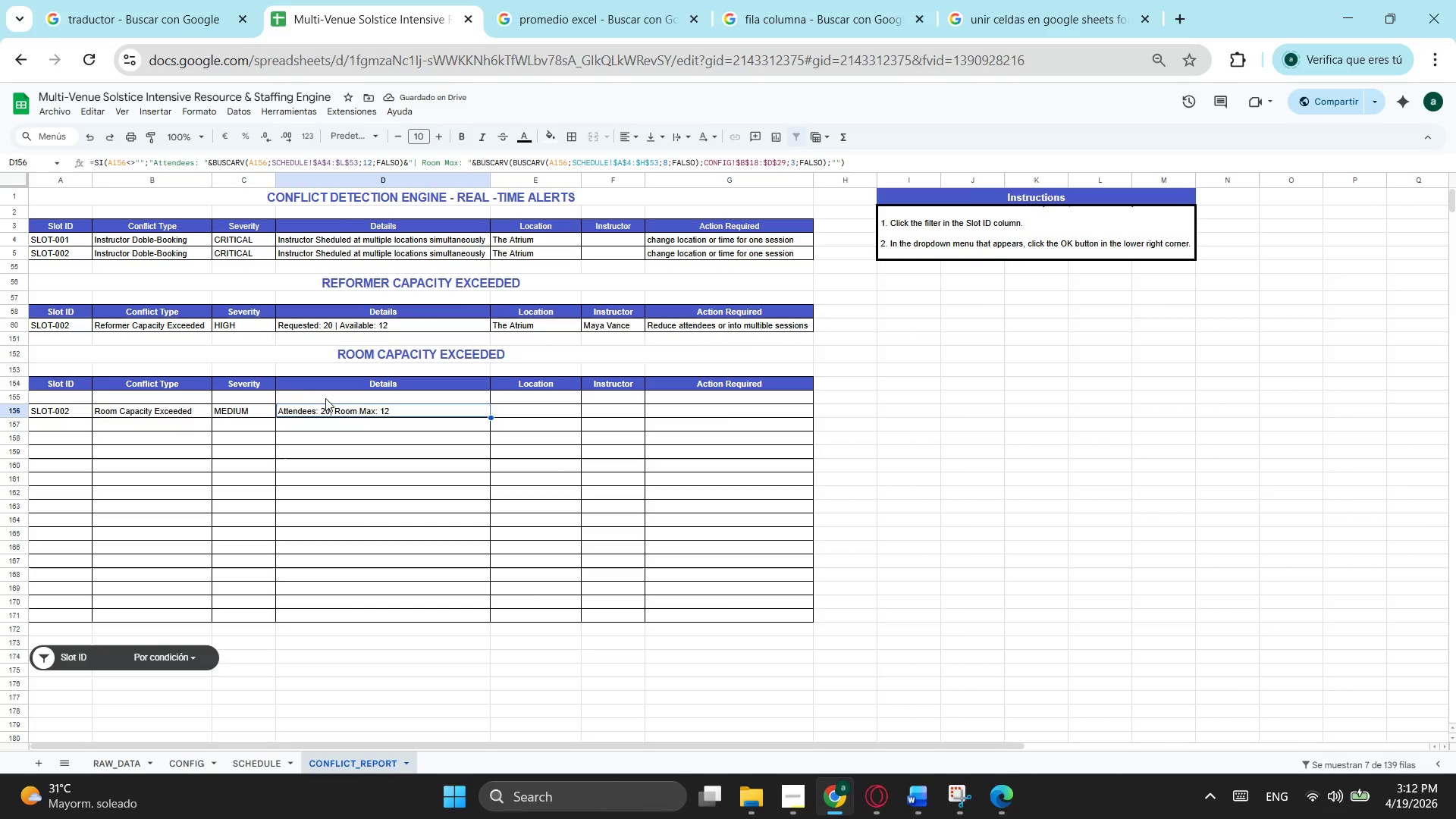 
left_click([326, 397])
 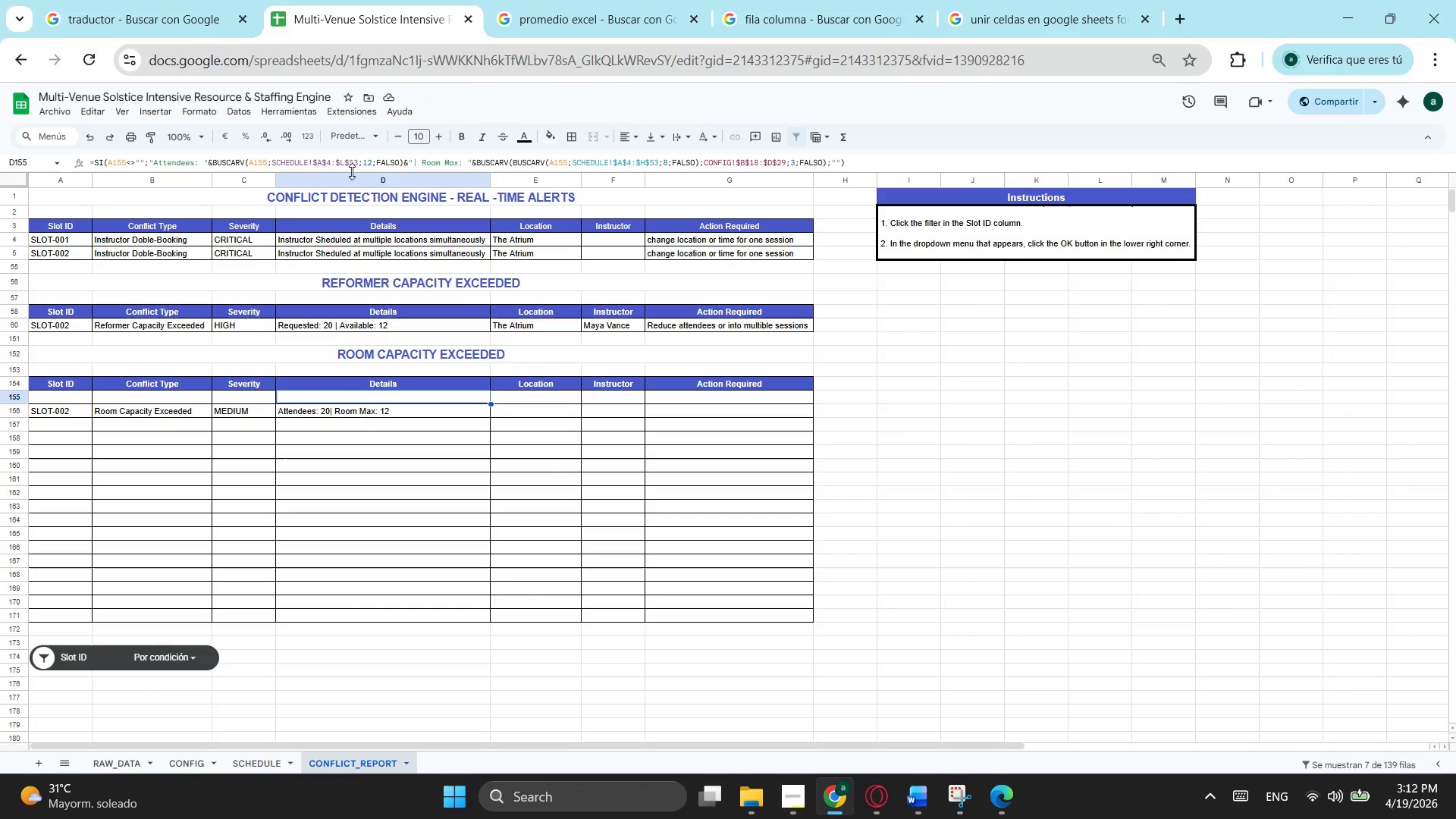 
wait(8.06)
 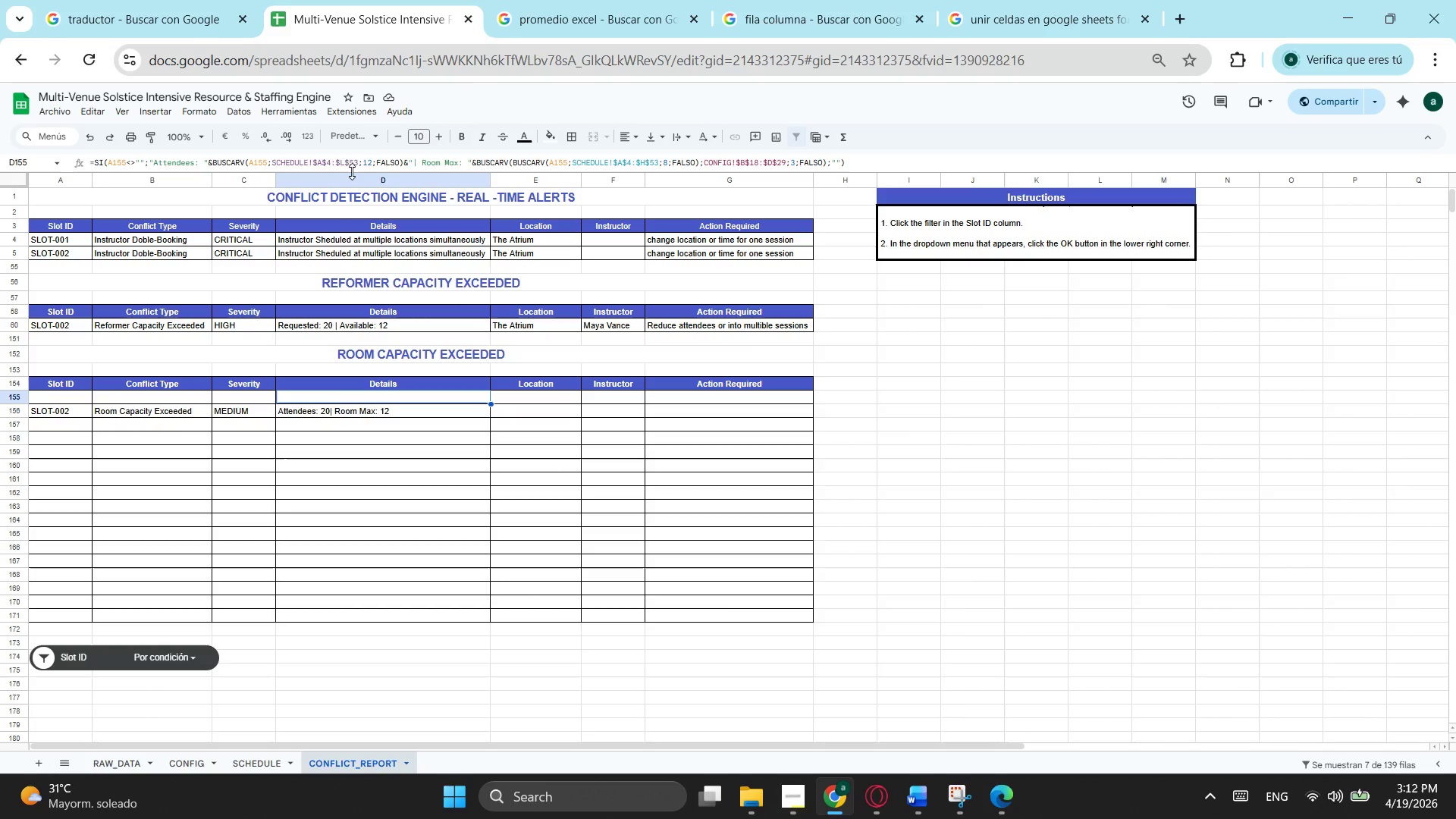 
left_click([410, 161])
 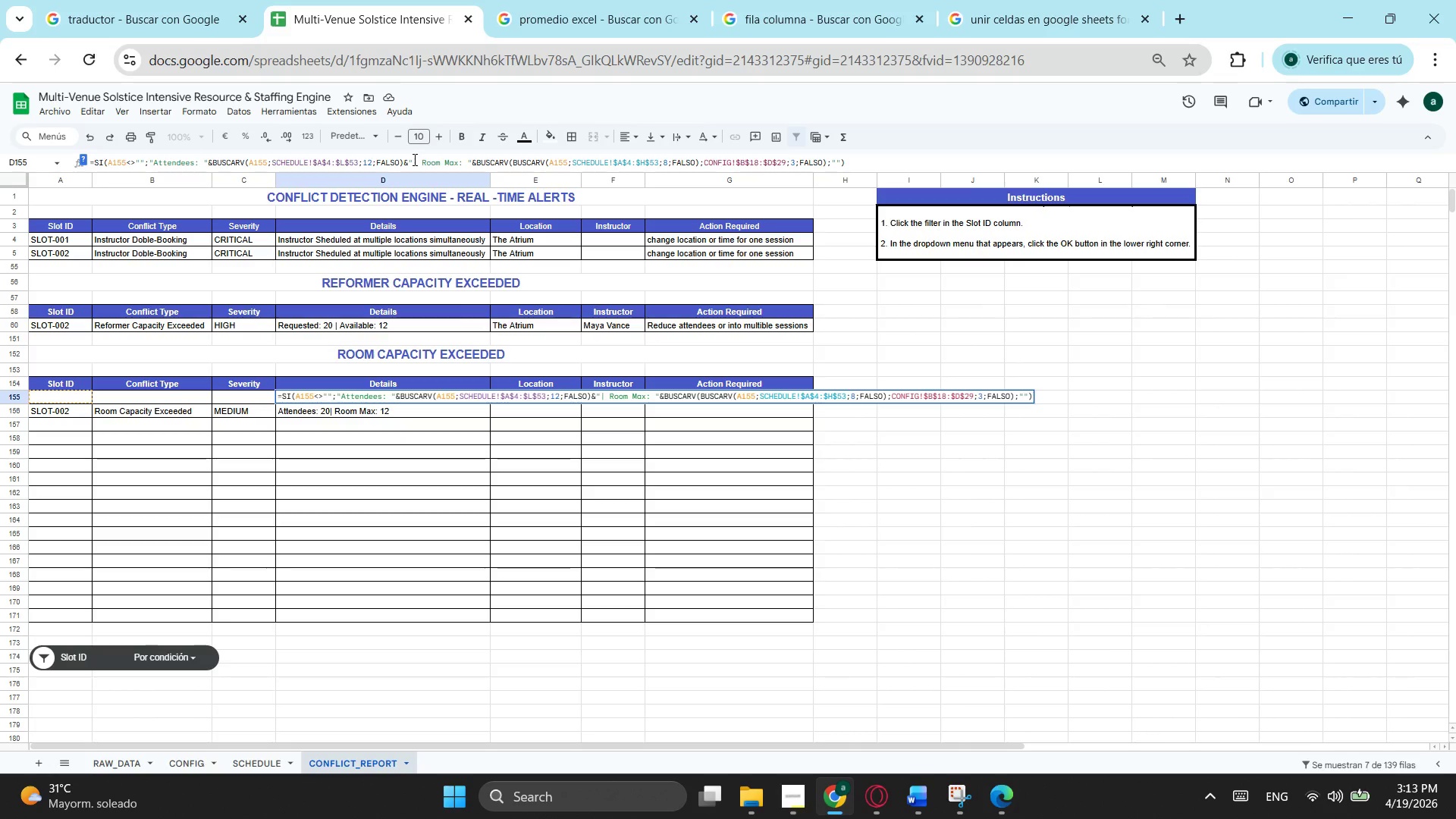 
left_click([413, 159])
 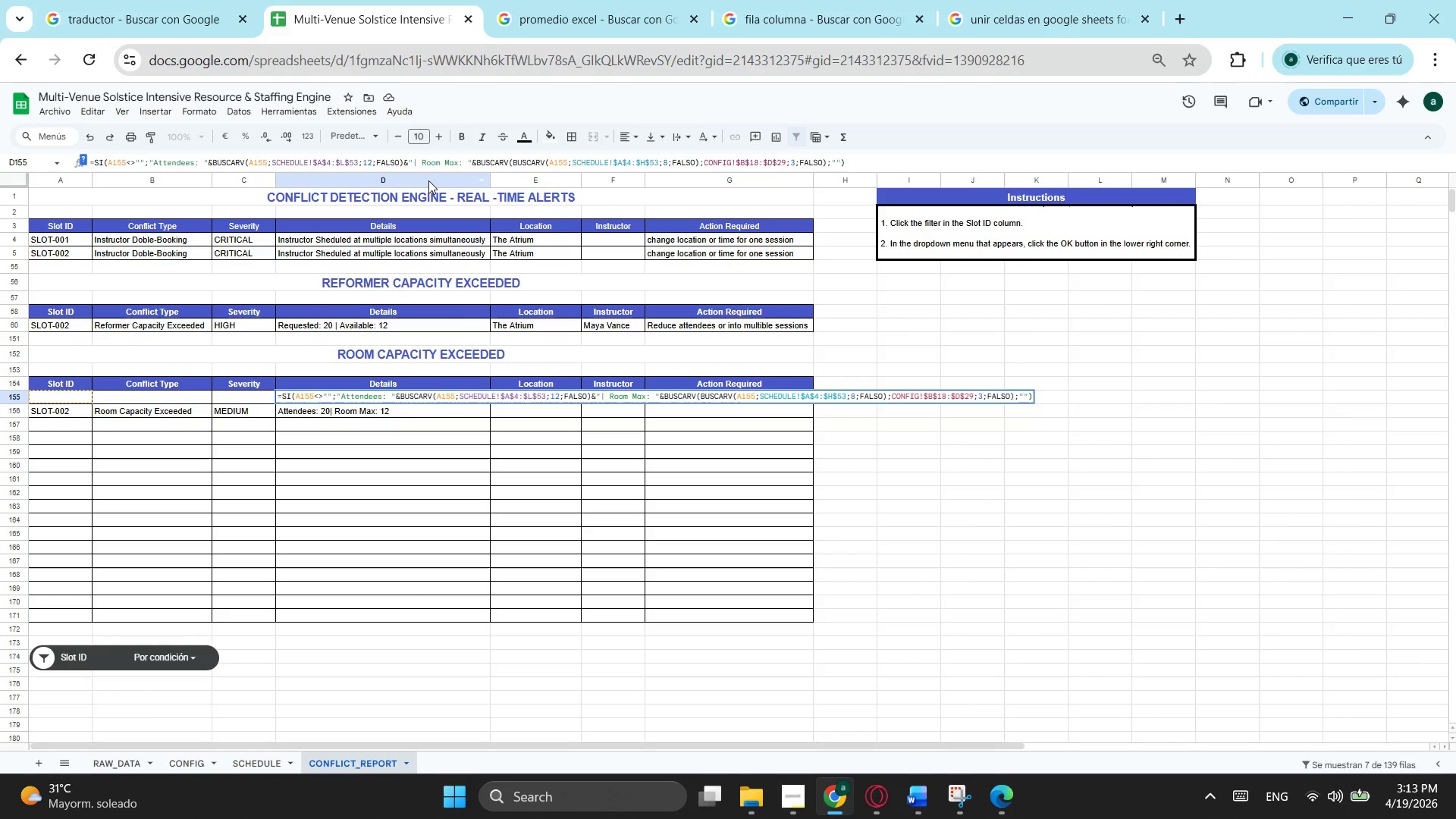 
key(Space)
 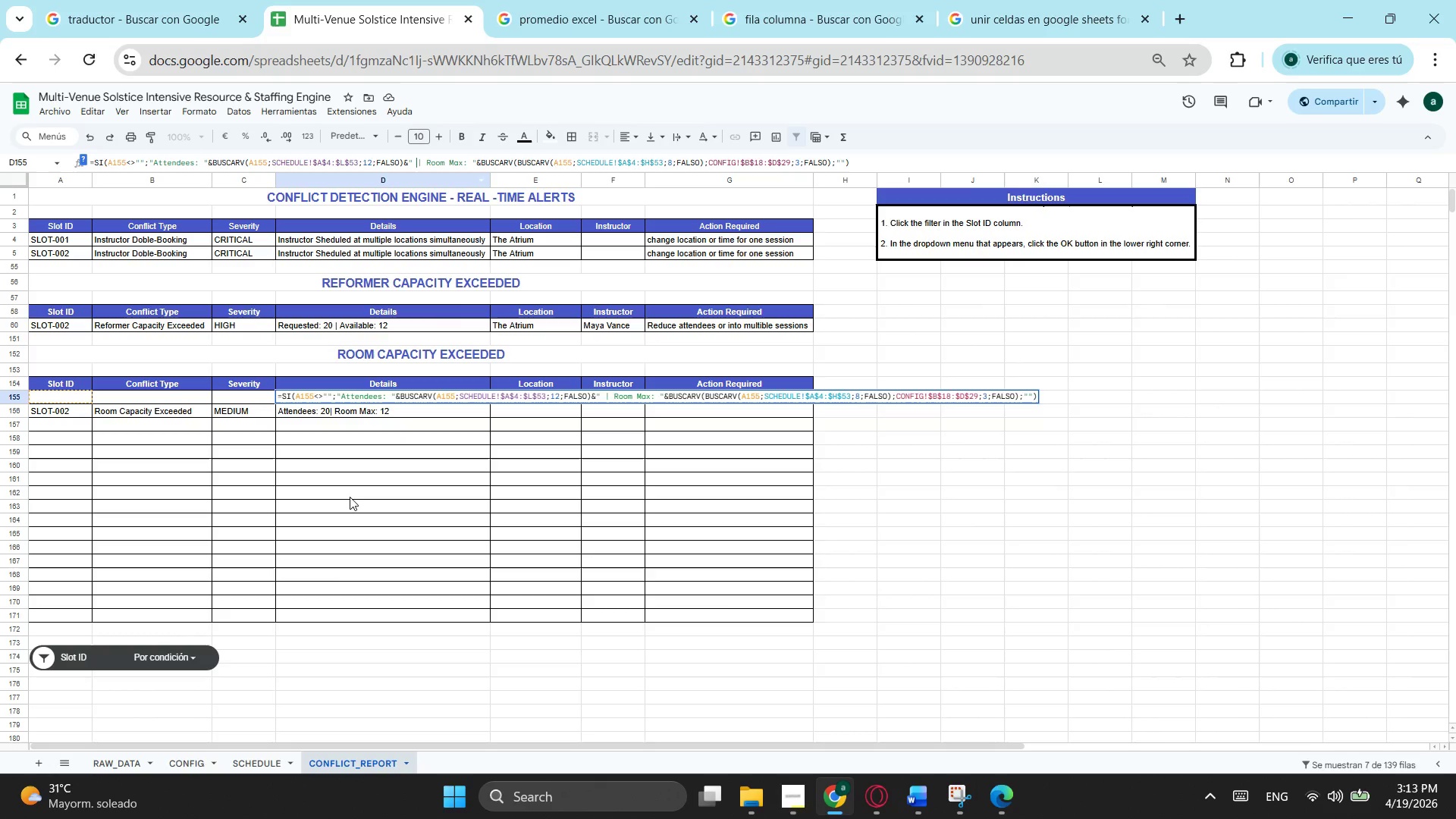 
left_click([350, 497])
 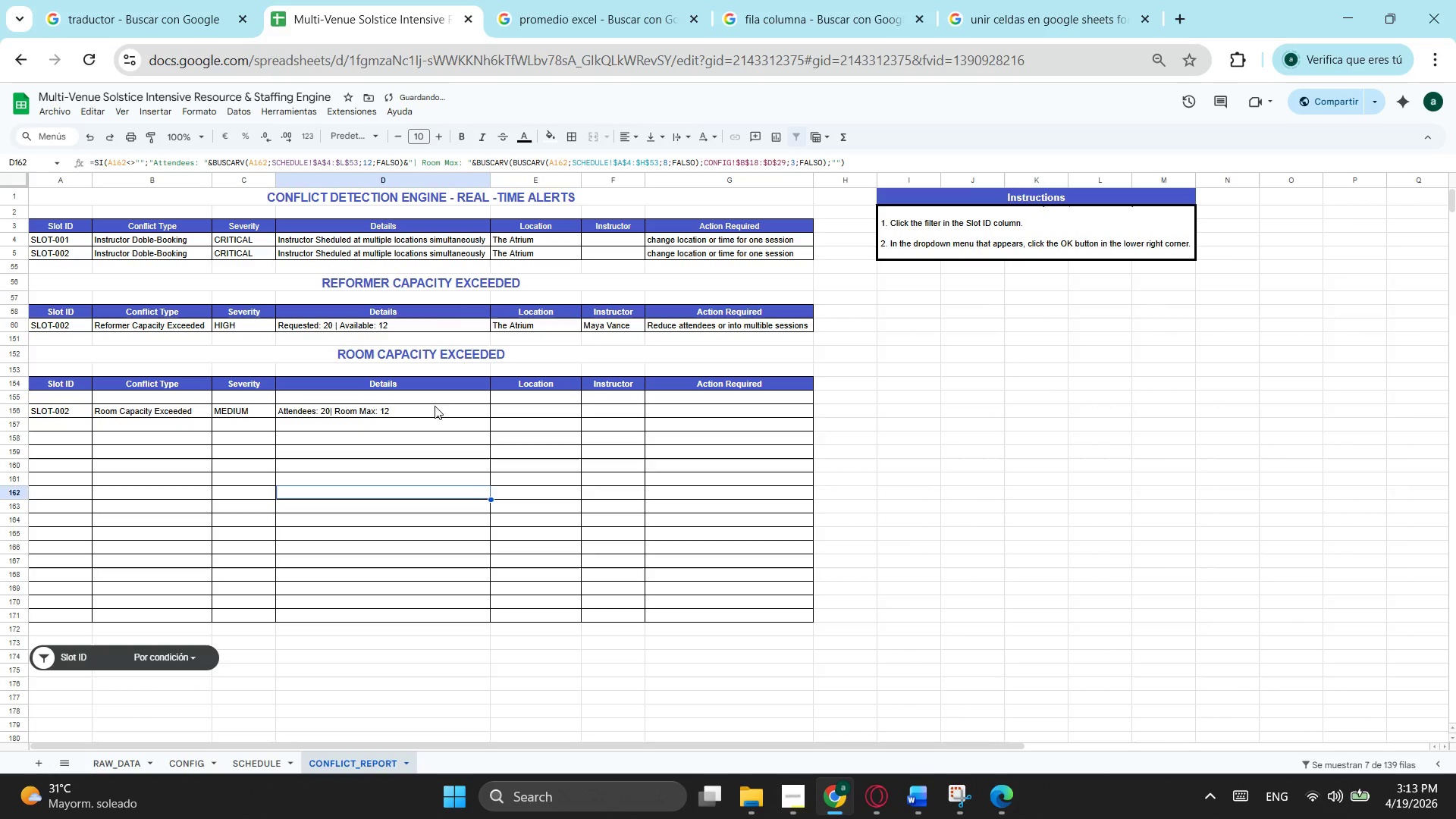 
left_click([440, 397])
 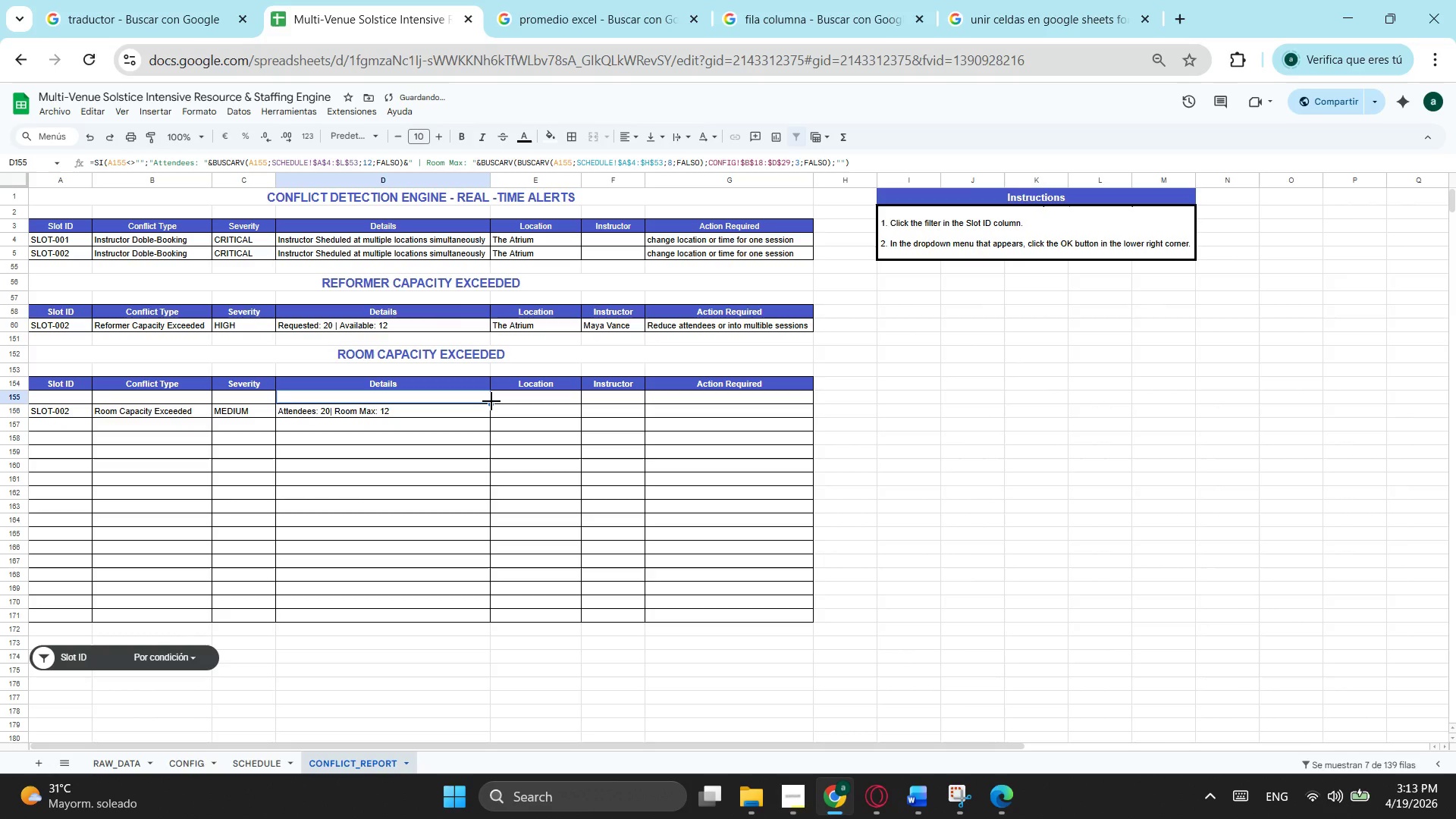 
left_click_drag(start_coordinate=[491, 401], to_coordinate=[422, 615])
 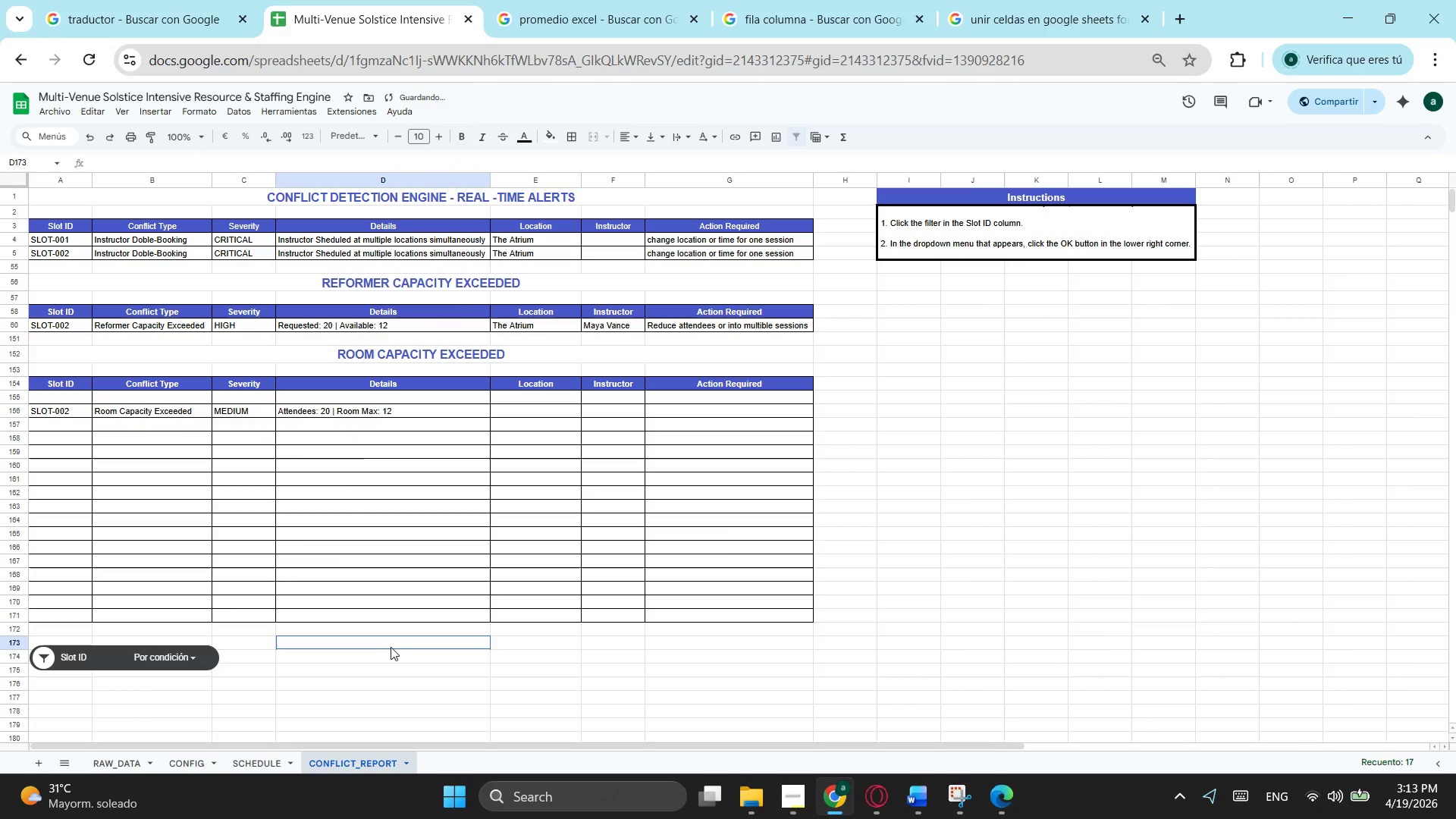 
left_click([391, 647])
 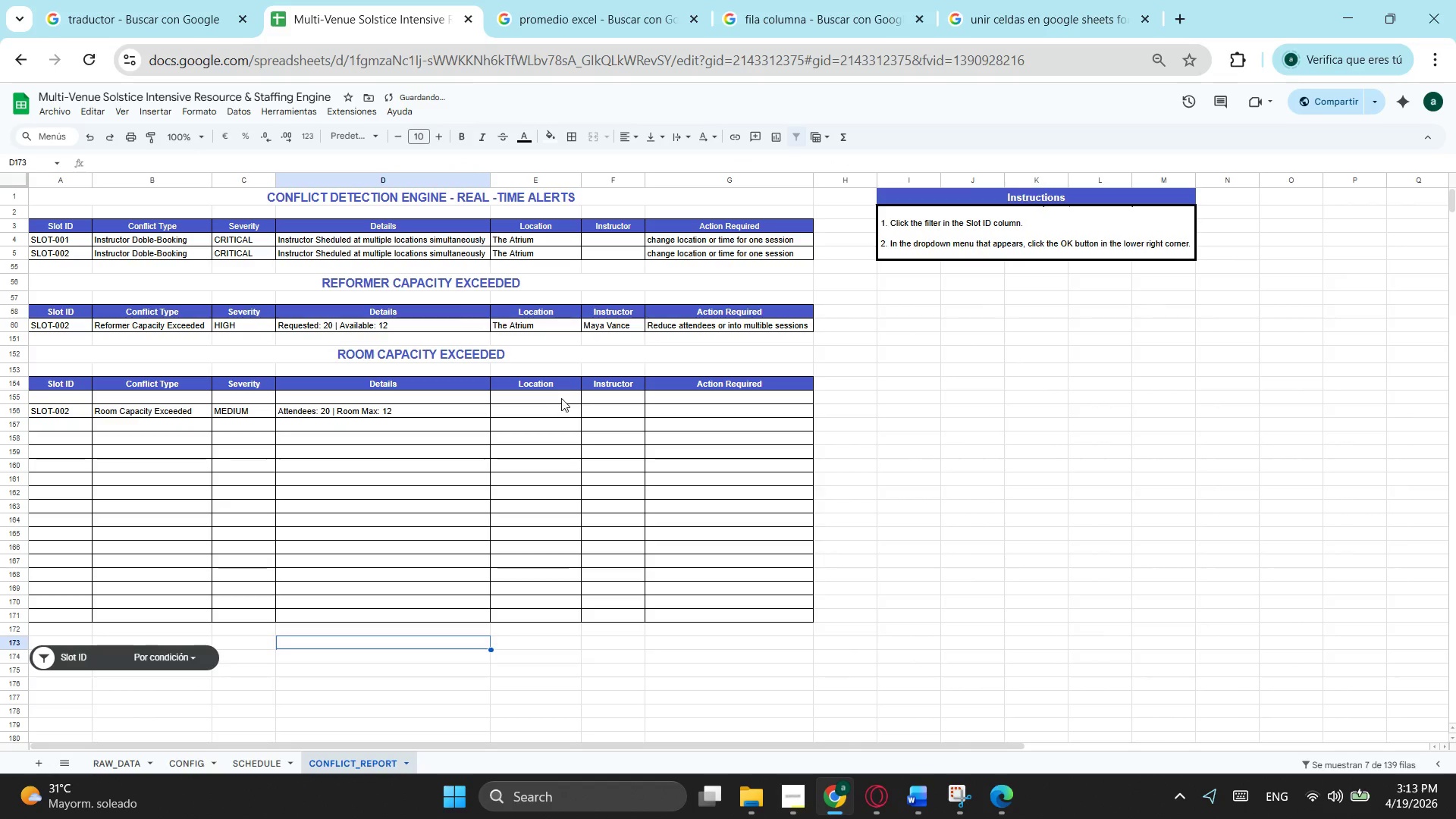 
left_click([561, 398])
 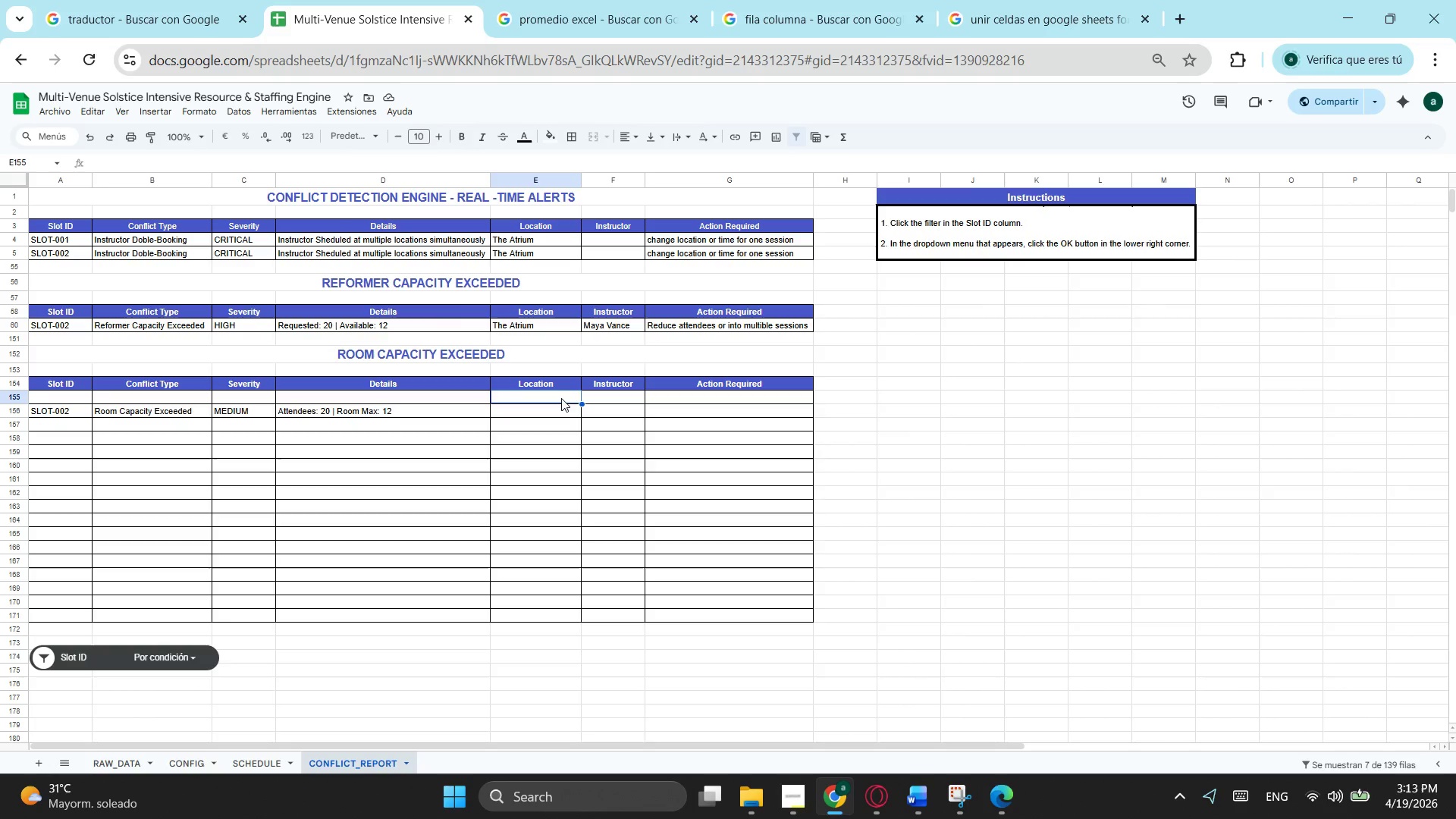 
wait(11.83)
 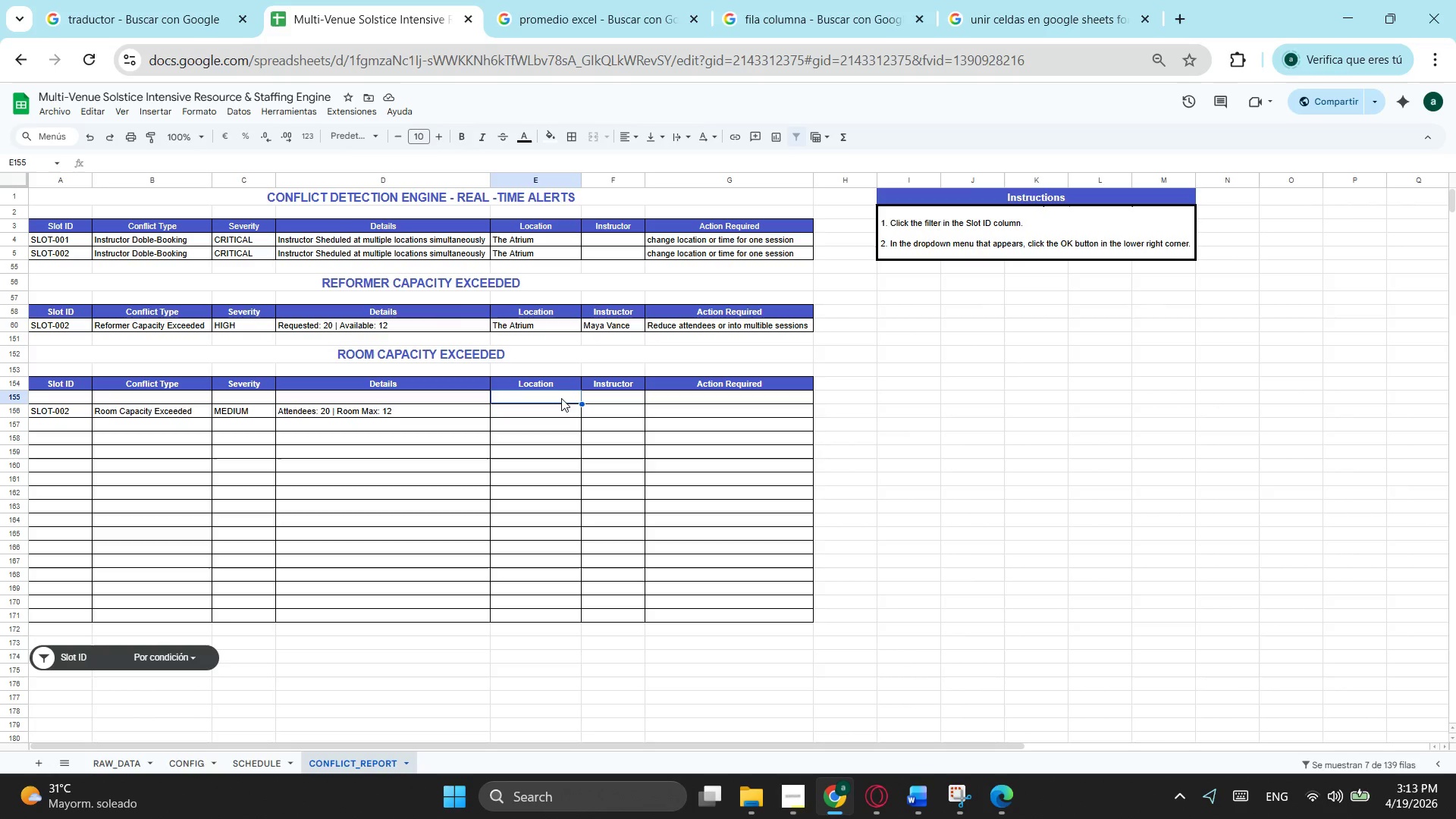 
type(si)
key(Backspace)
key(Backspace)
key(Backspace)
type(=s)
 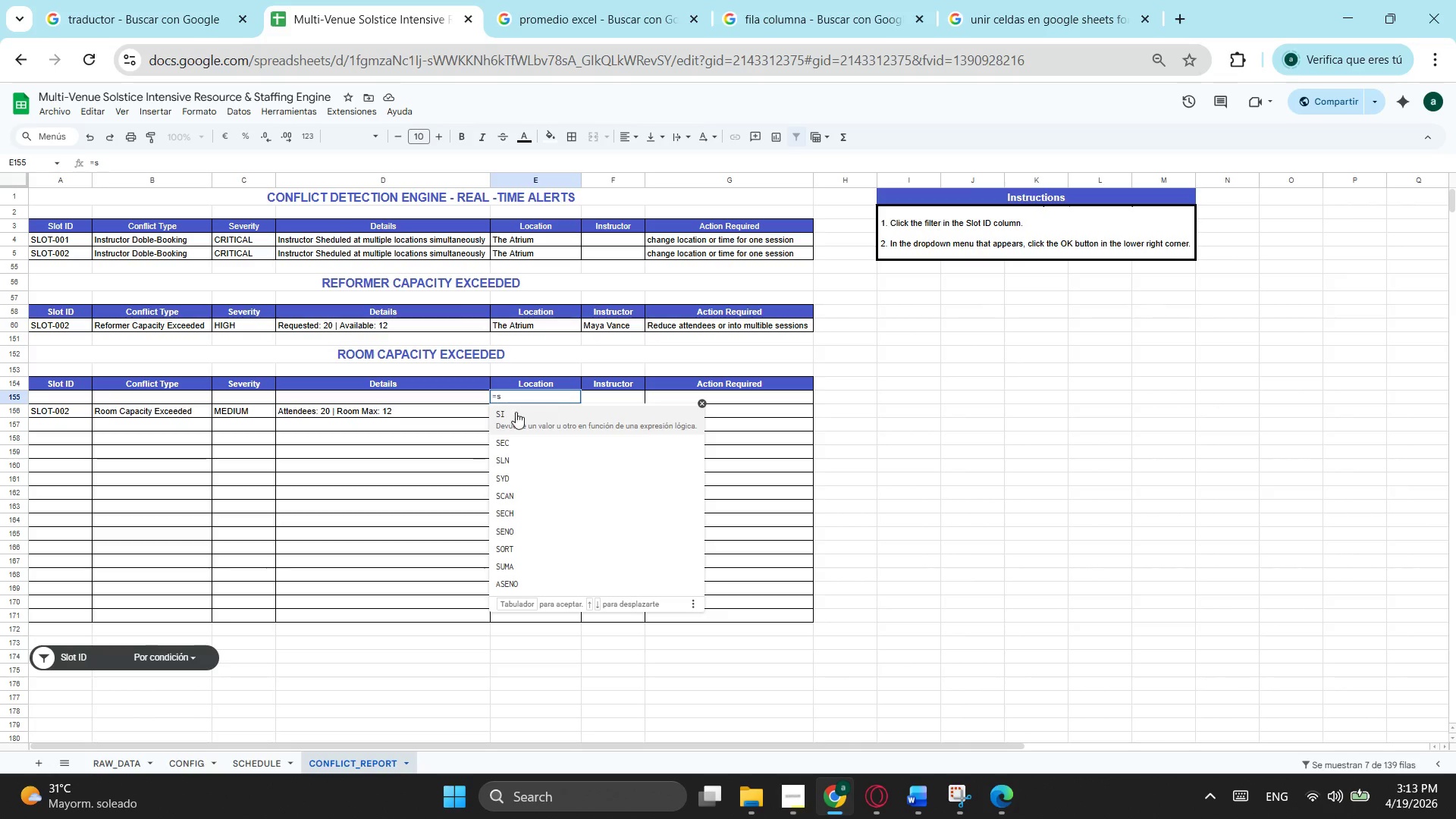 
key(Tab)
 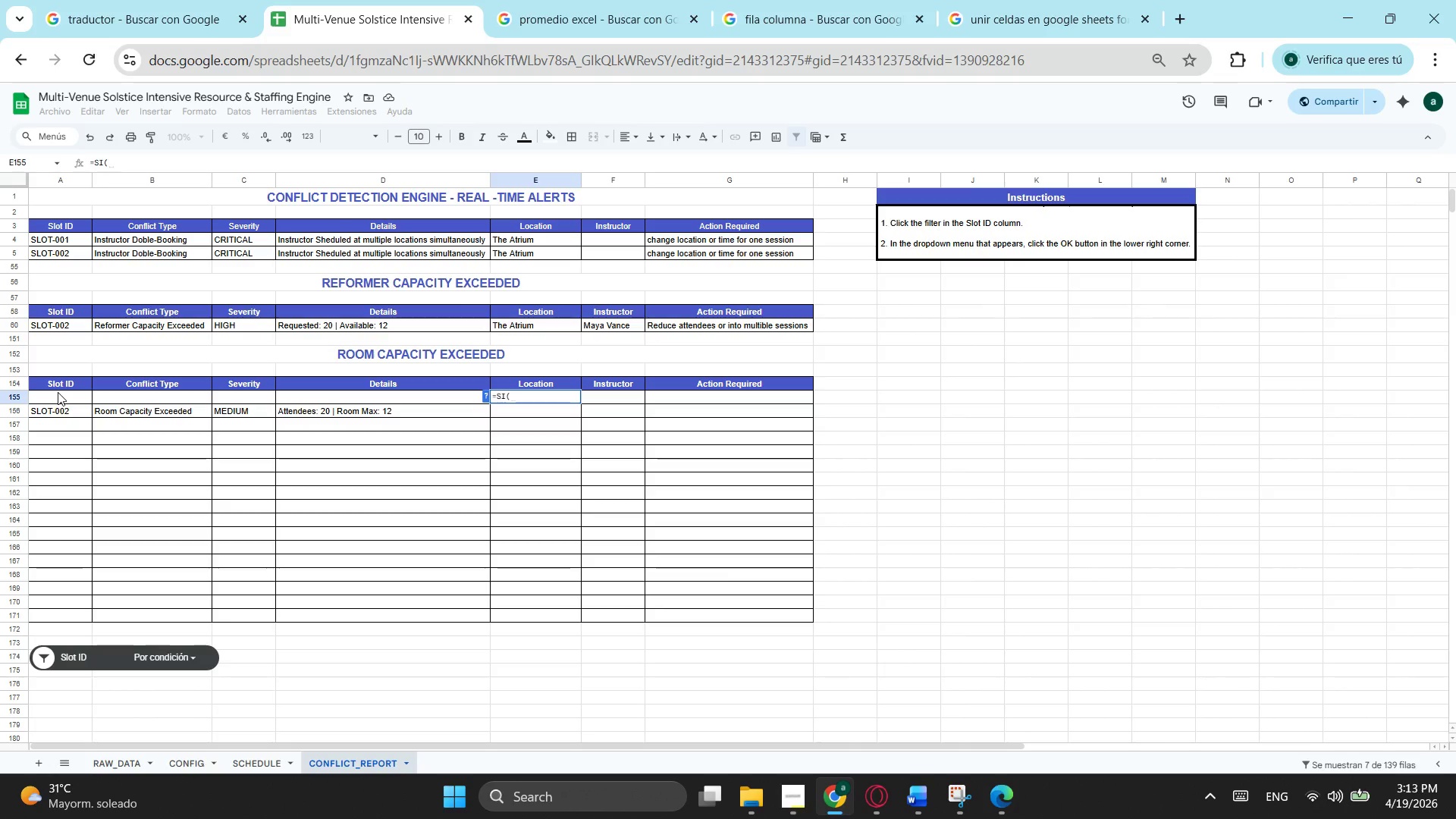 
left_click([61, 392])
 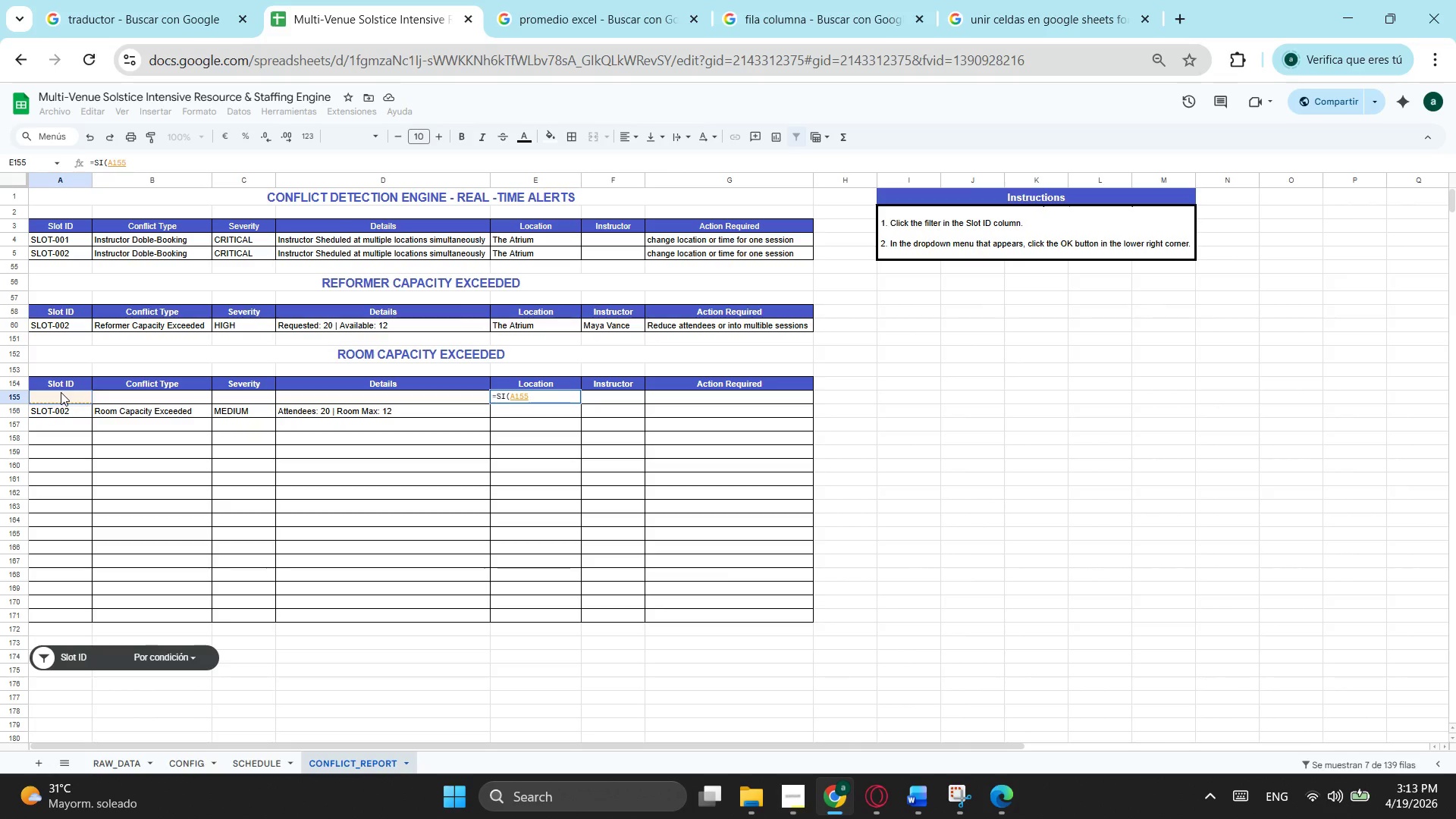 
type(<>"";busc)
 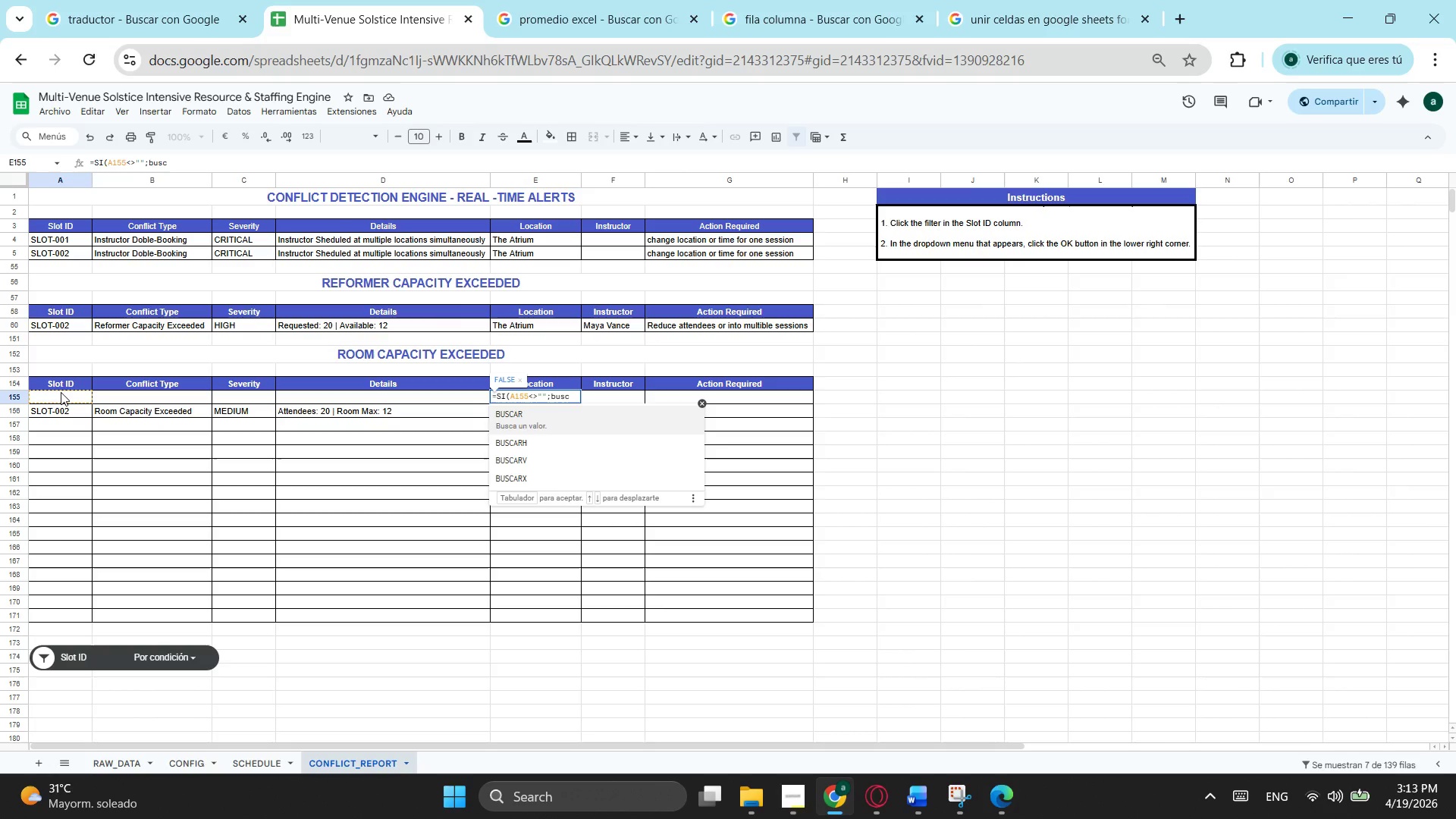 
key(ArrowDown)
 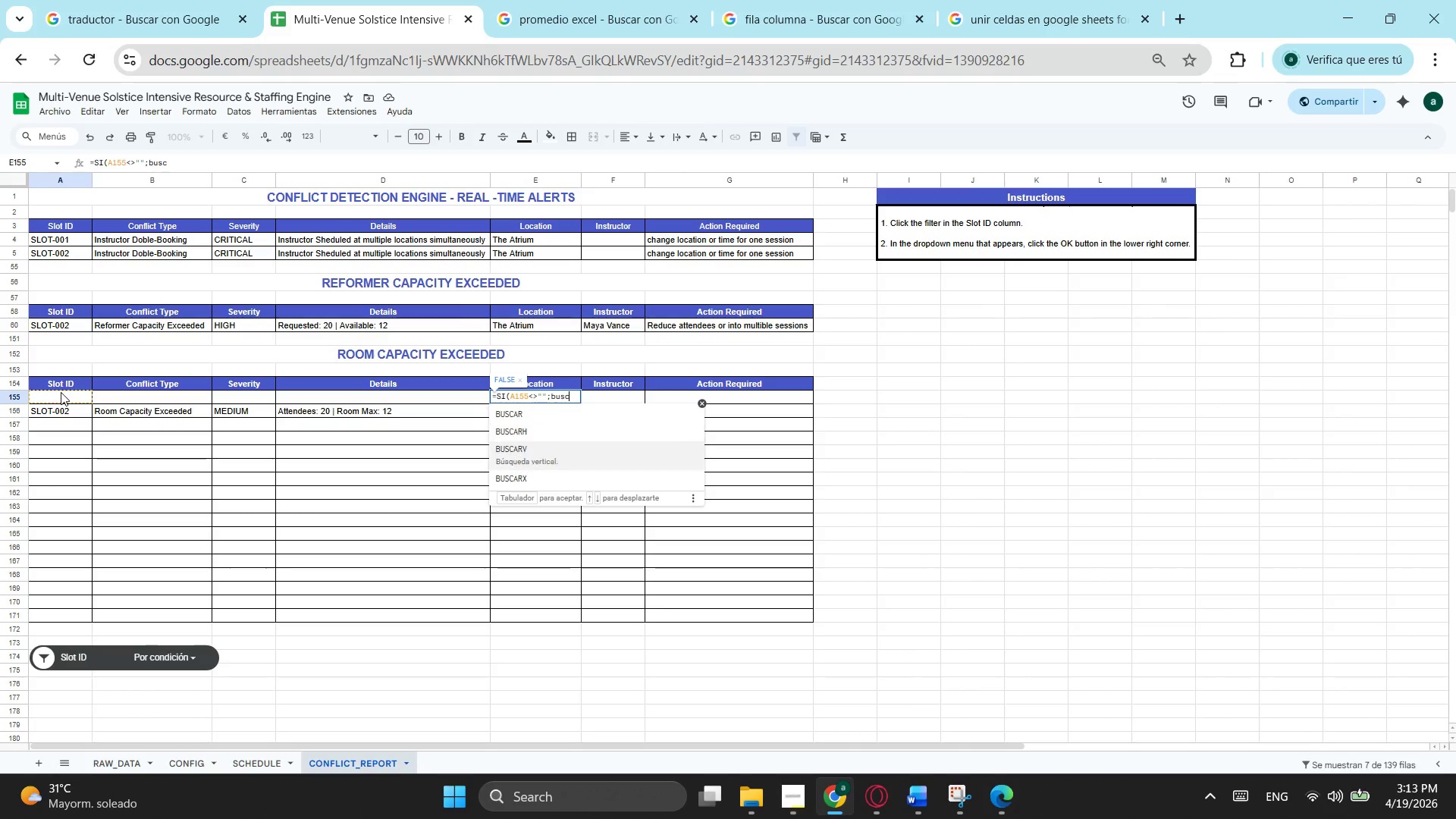 
key(ArrowDown)
 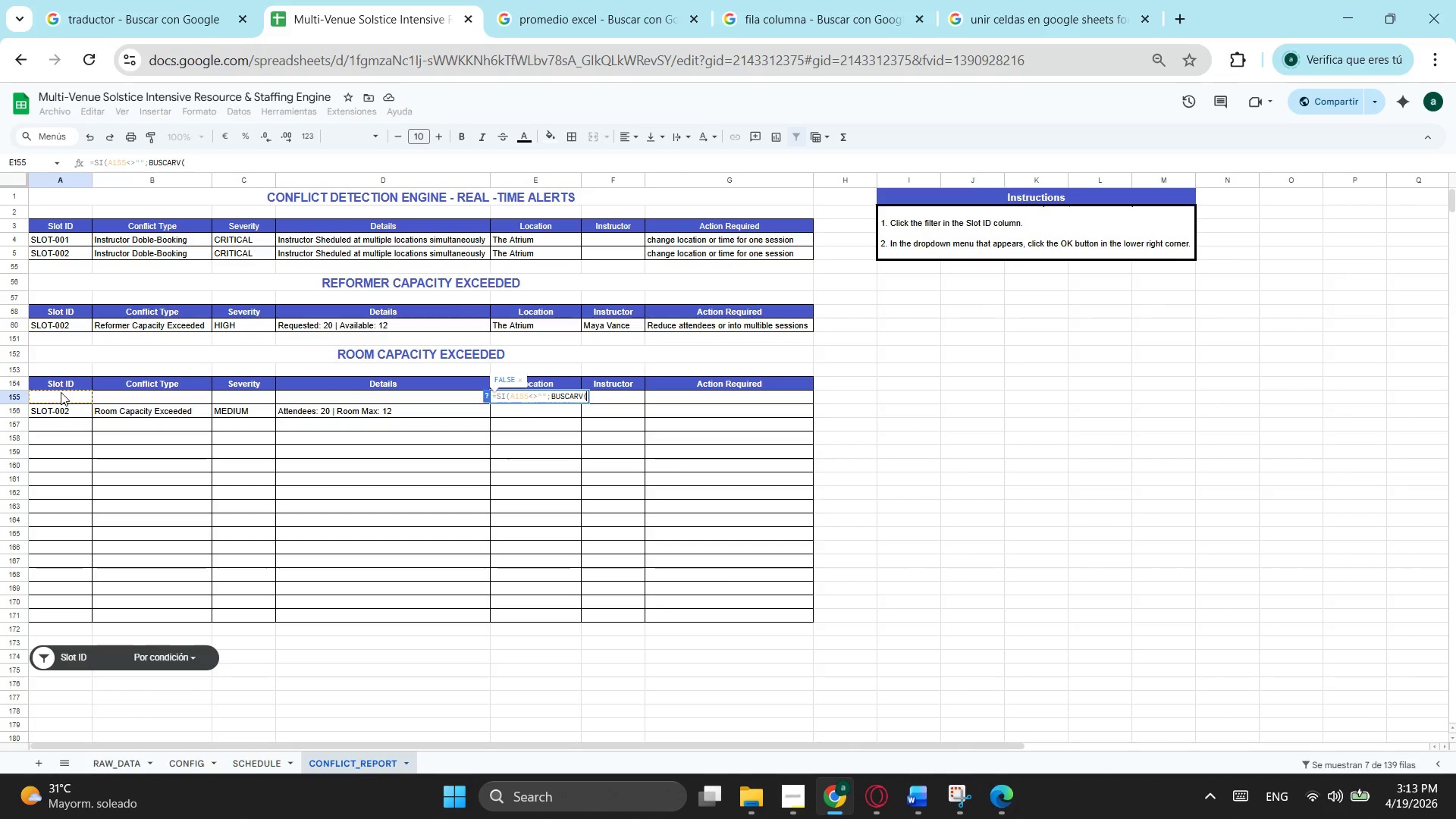 
key(Tab)
 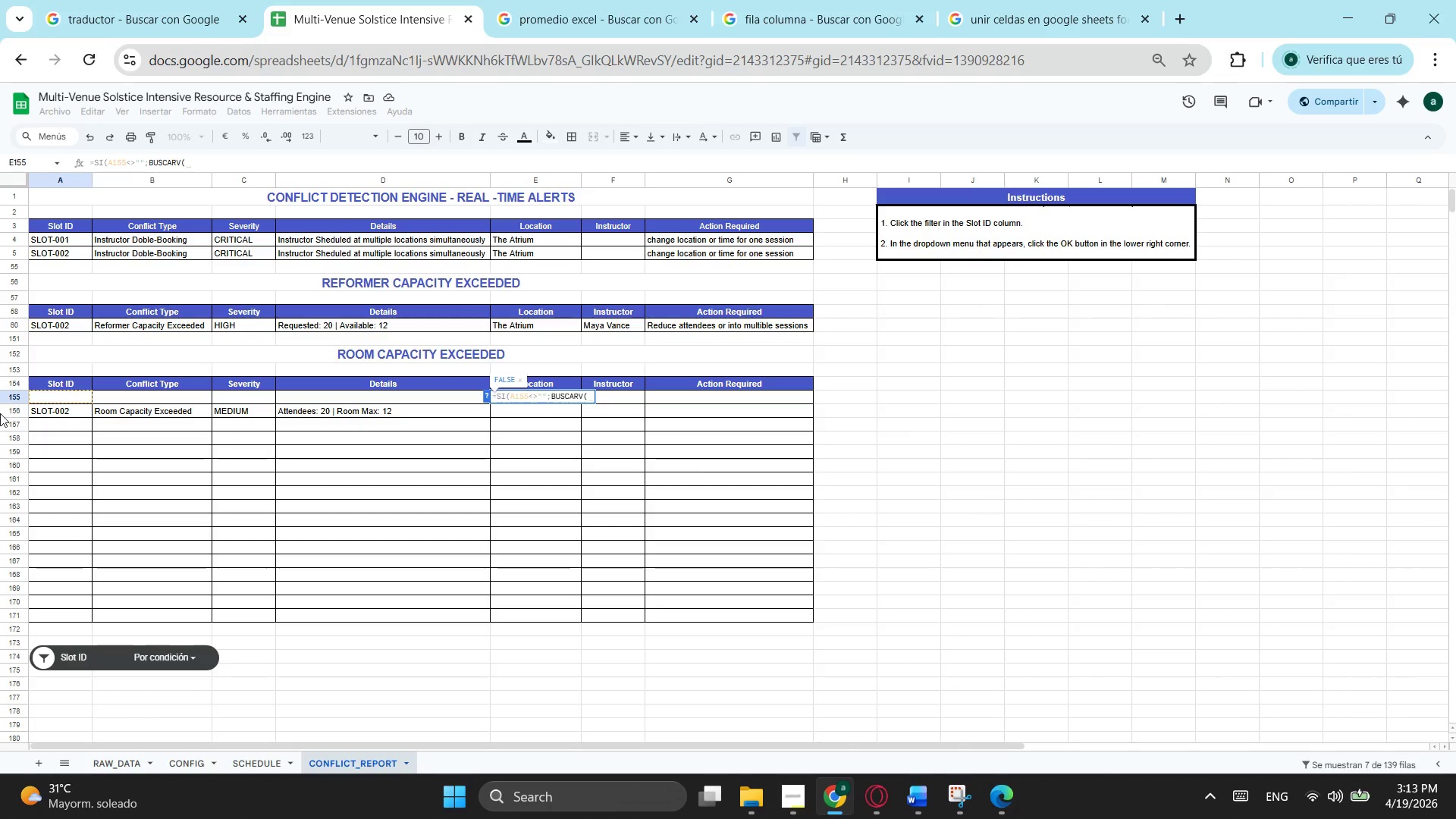 
left_click([80, 401])
 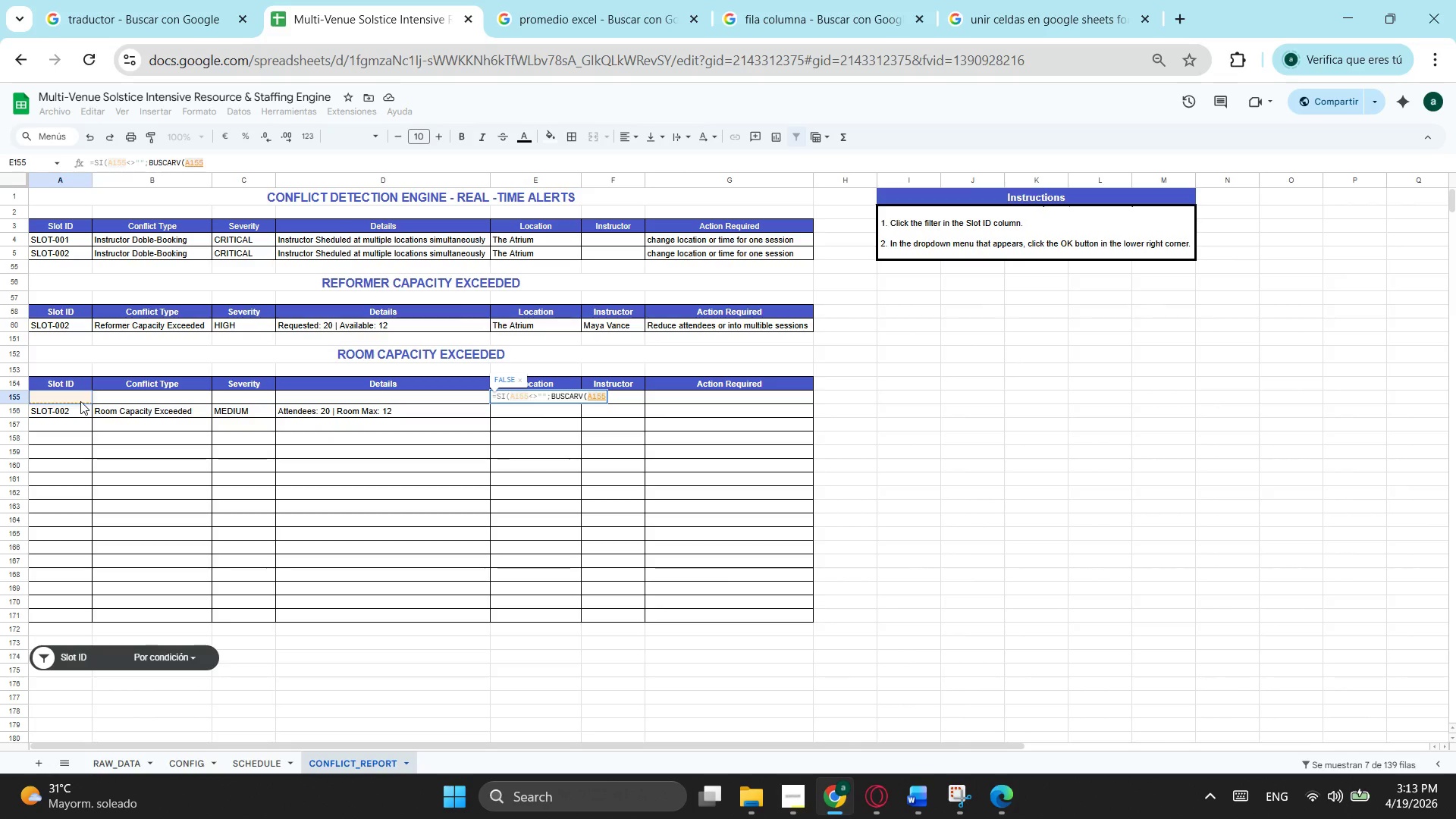 
key(Semicolon)
 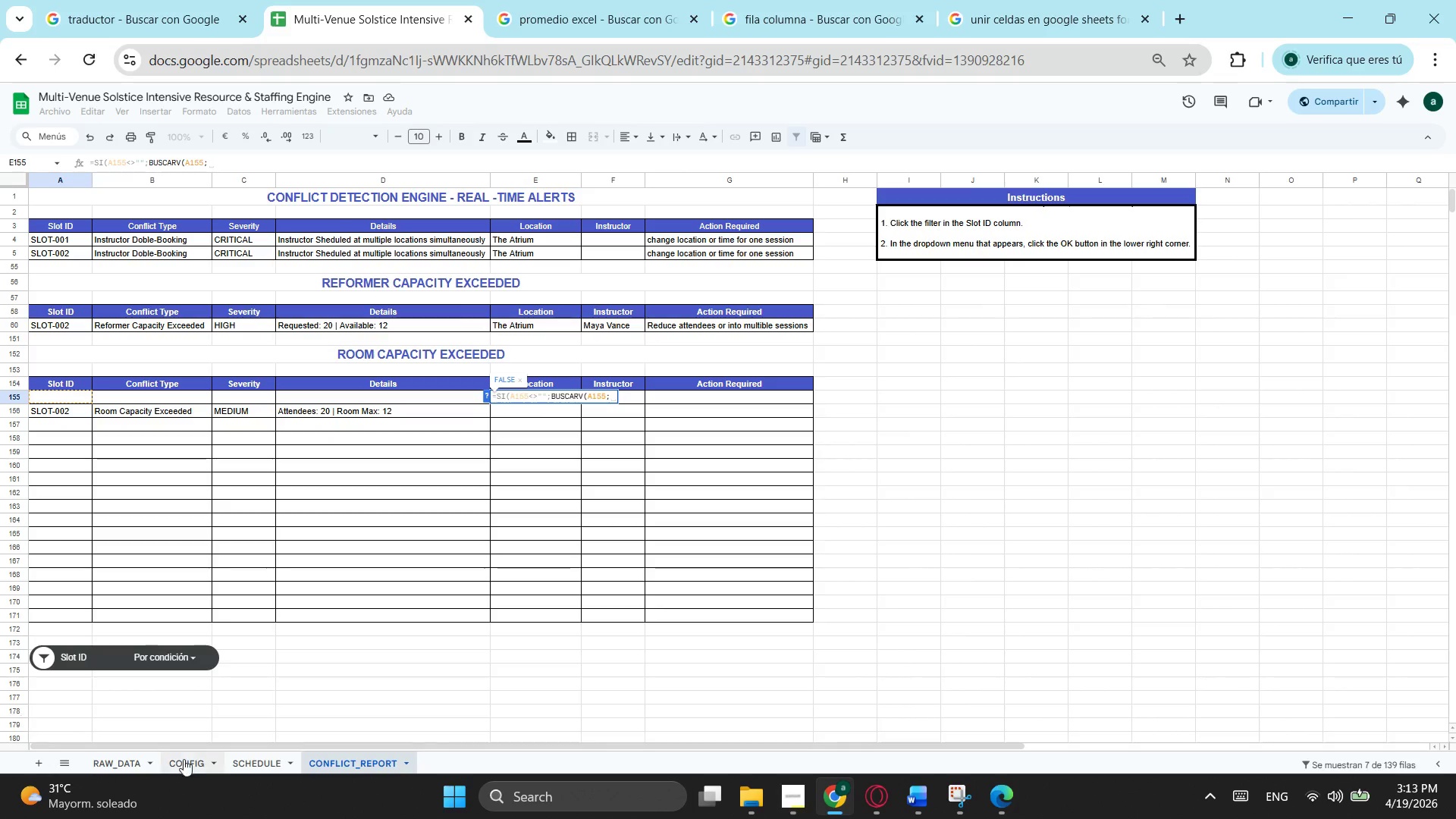 
left_click([242, 755])
 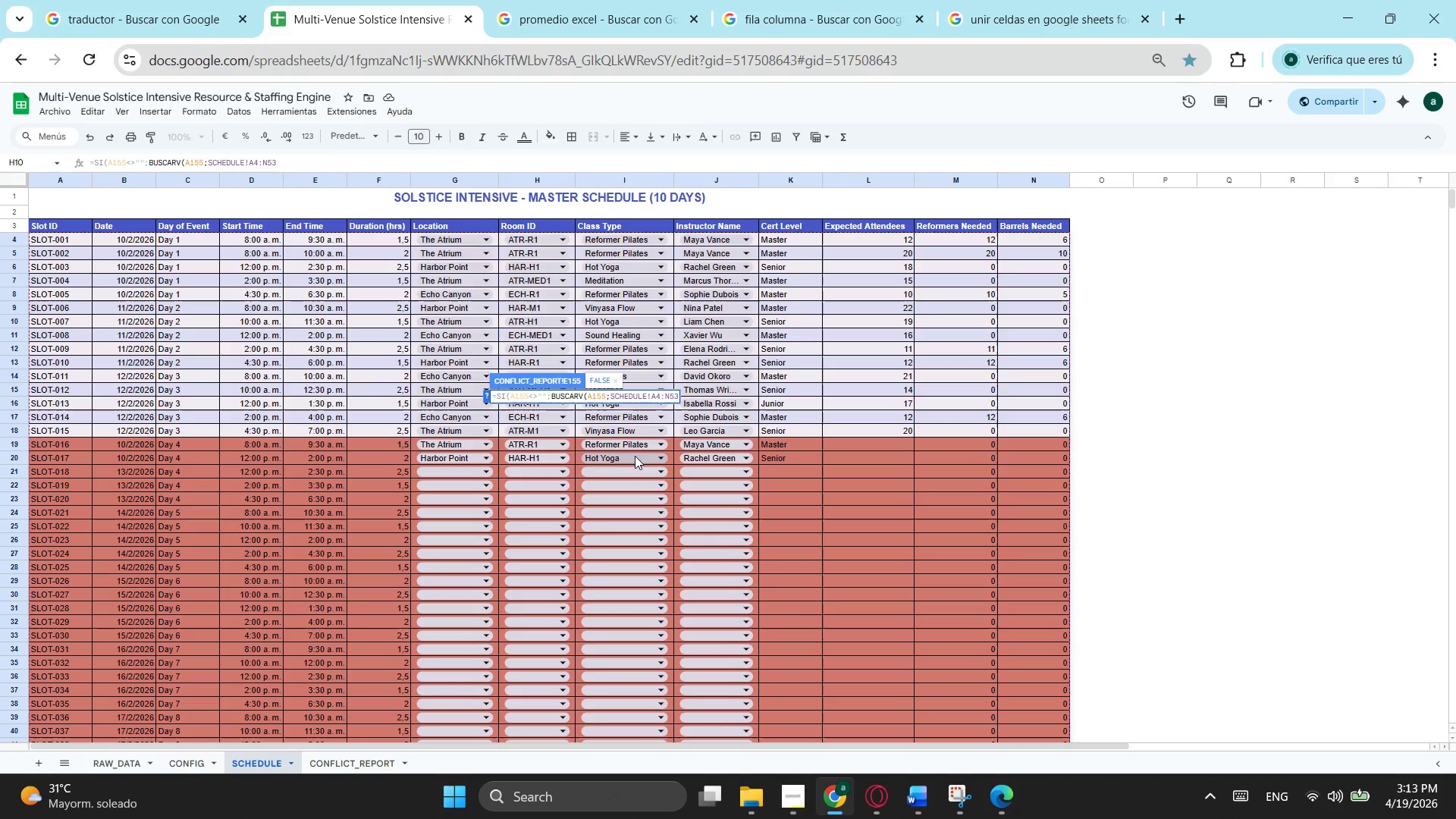 
wait(5.86)
 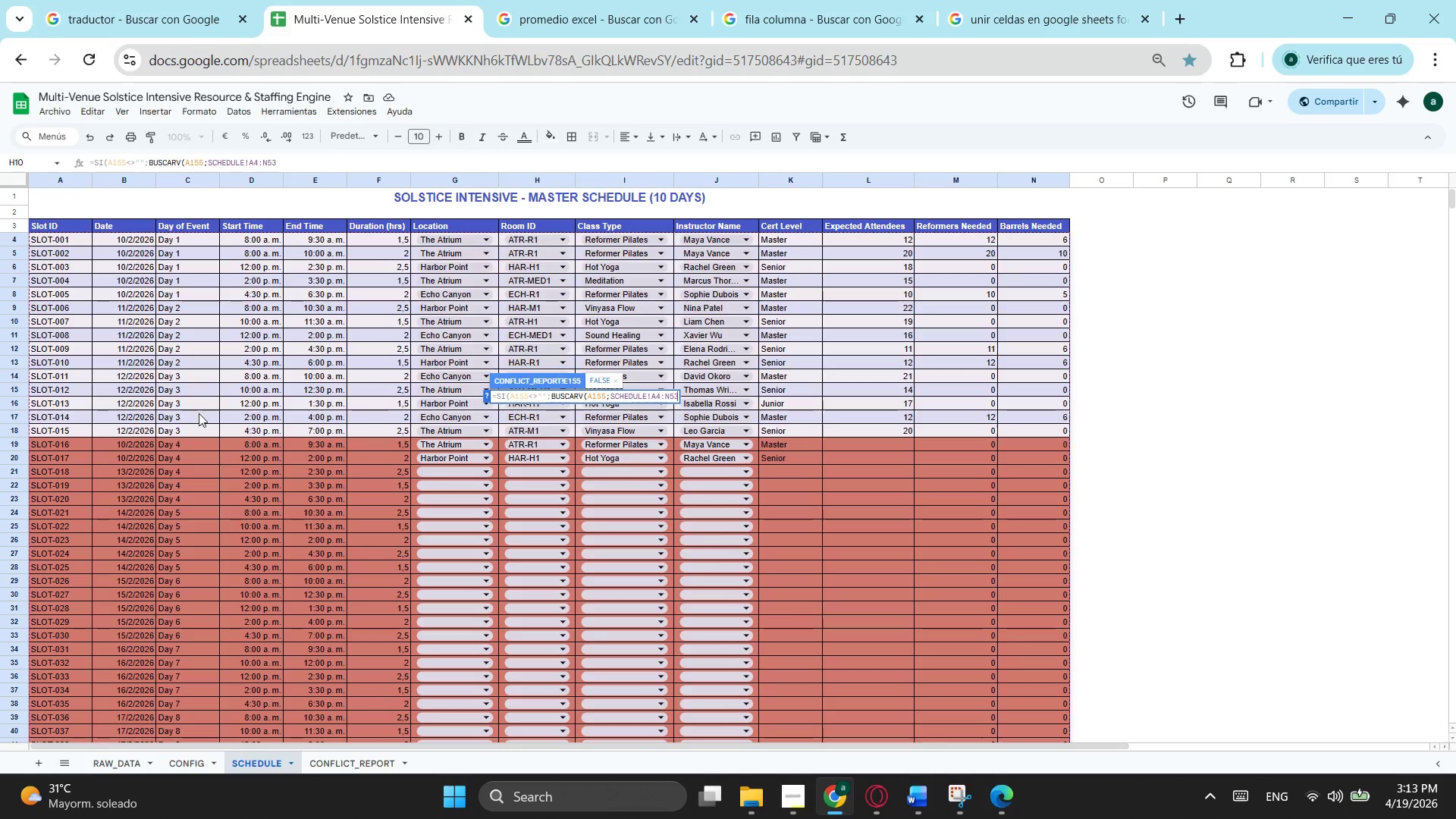 
left_click([670, 393])
 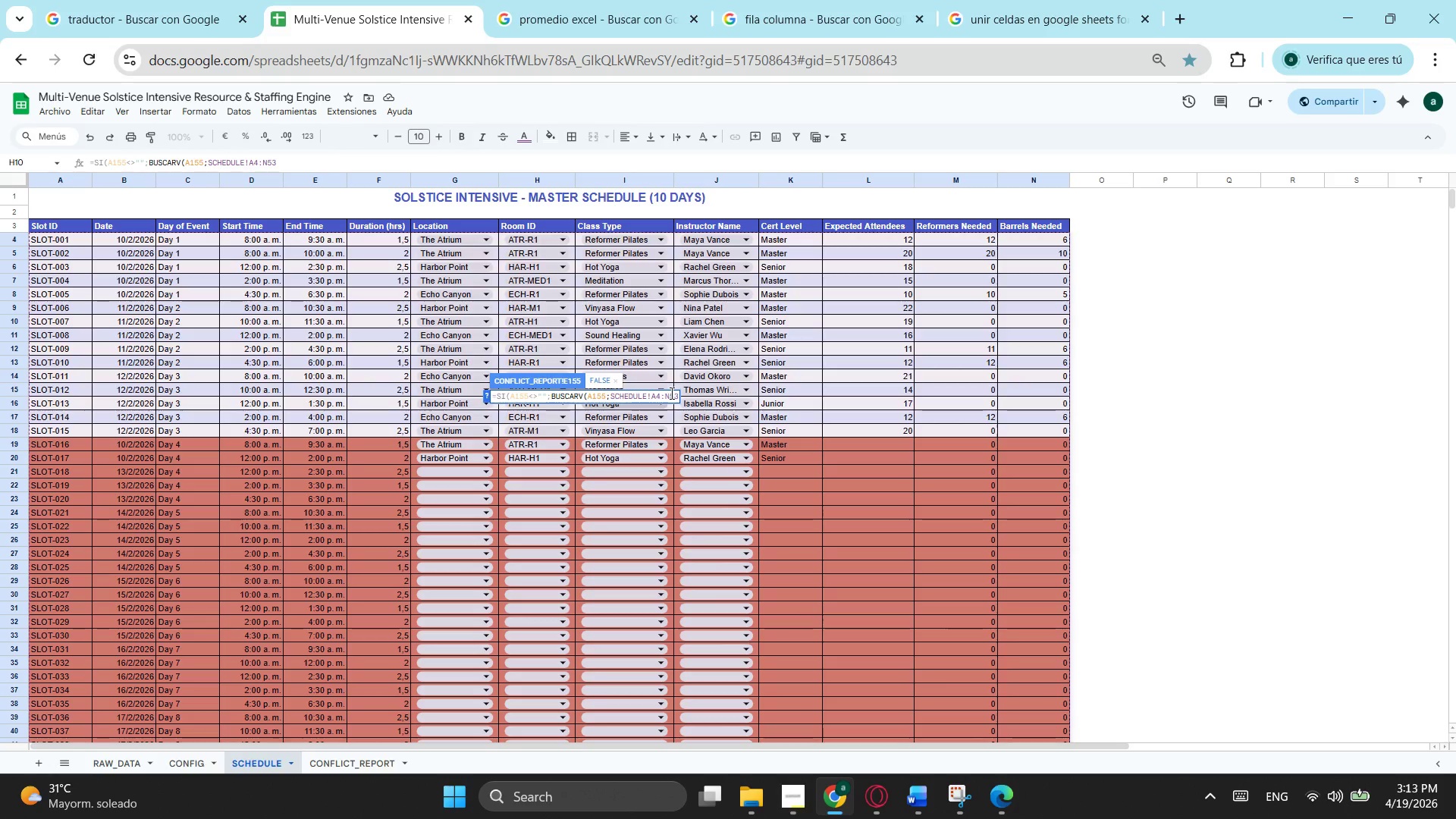 
key(Backspace)
 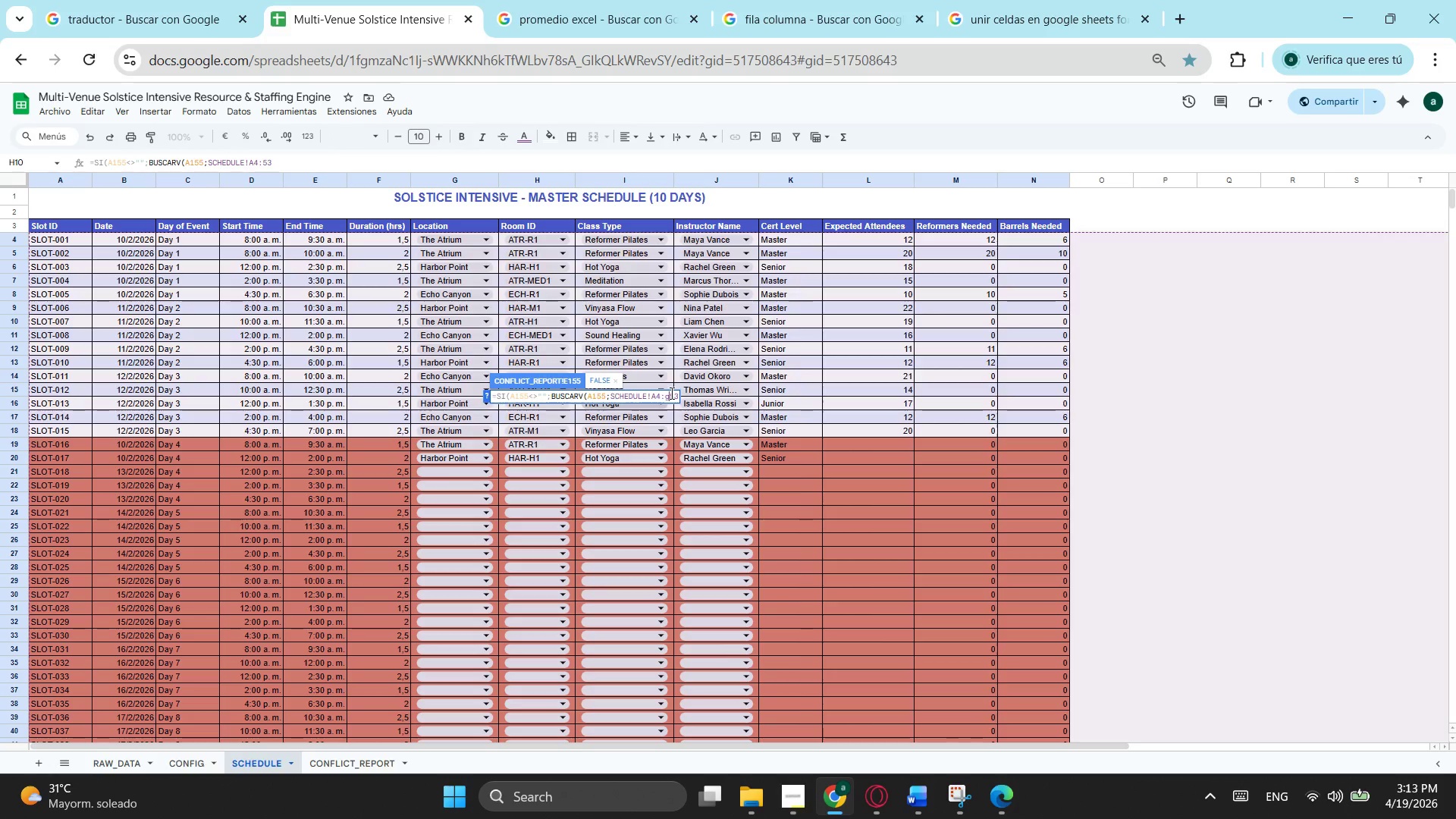 
key(G)
 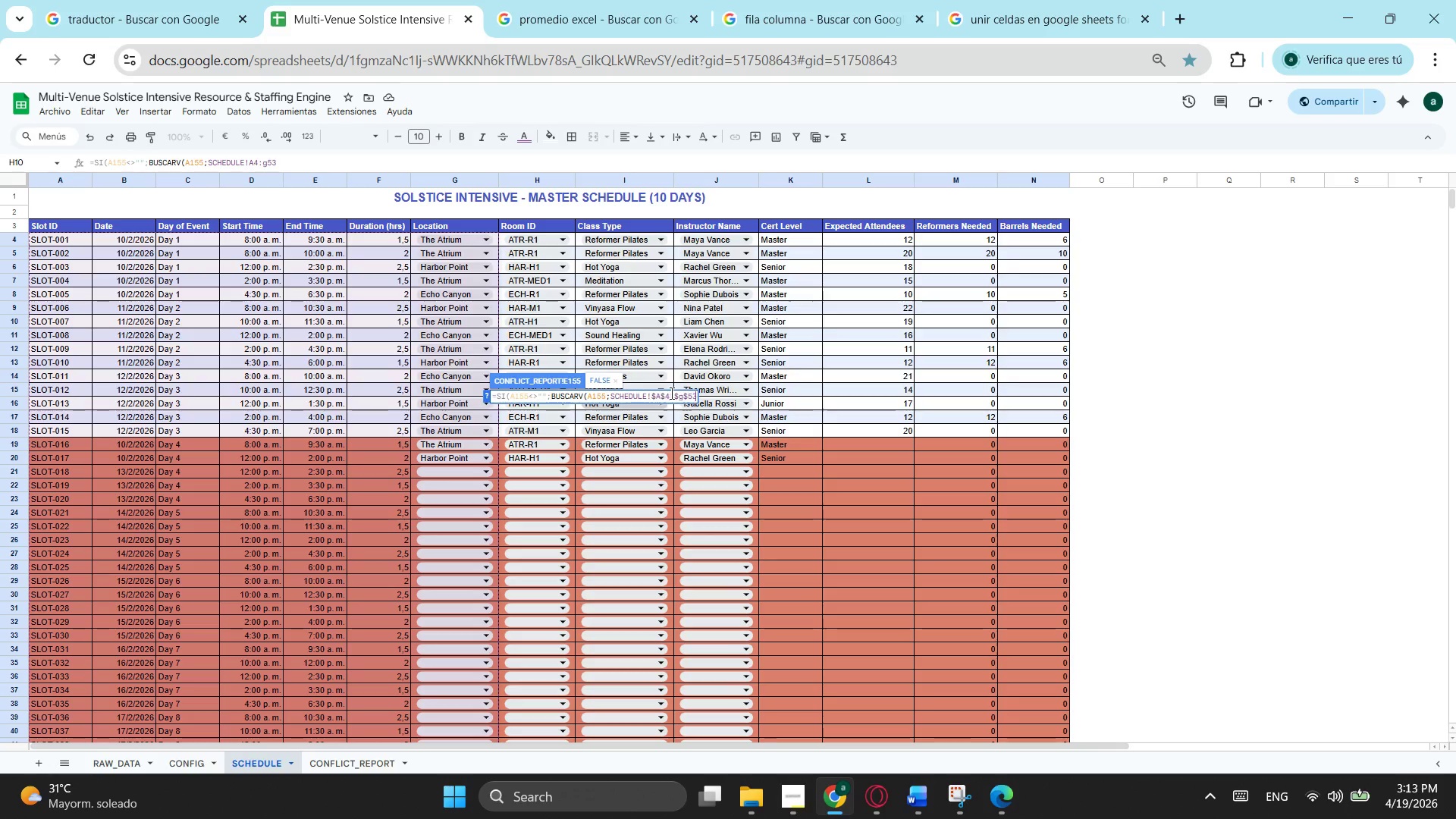 
key(F4)
 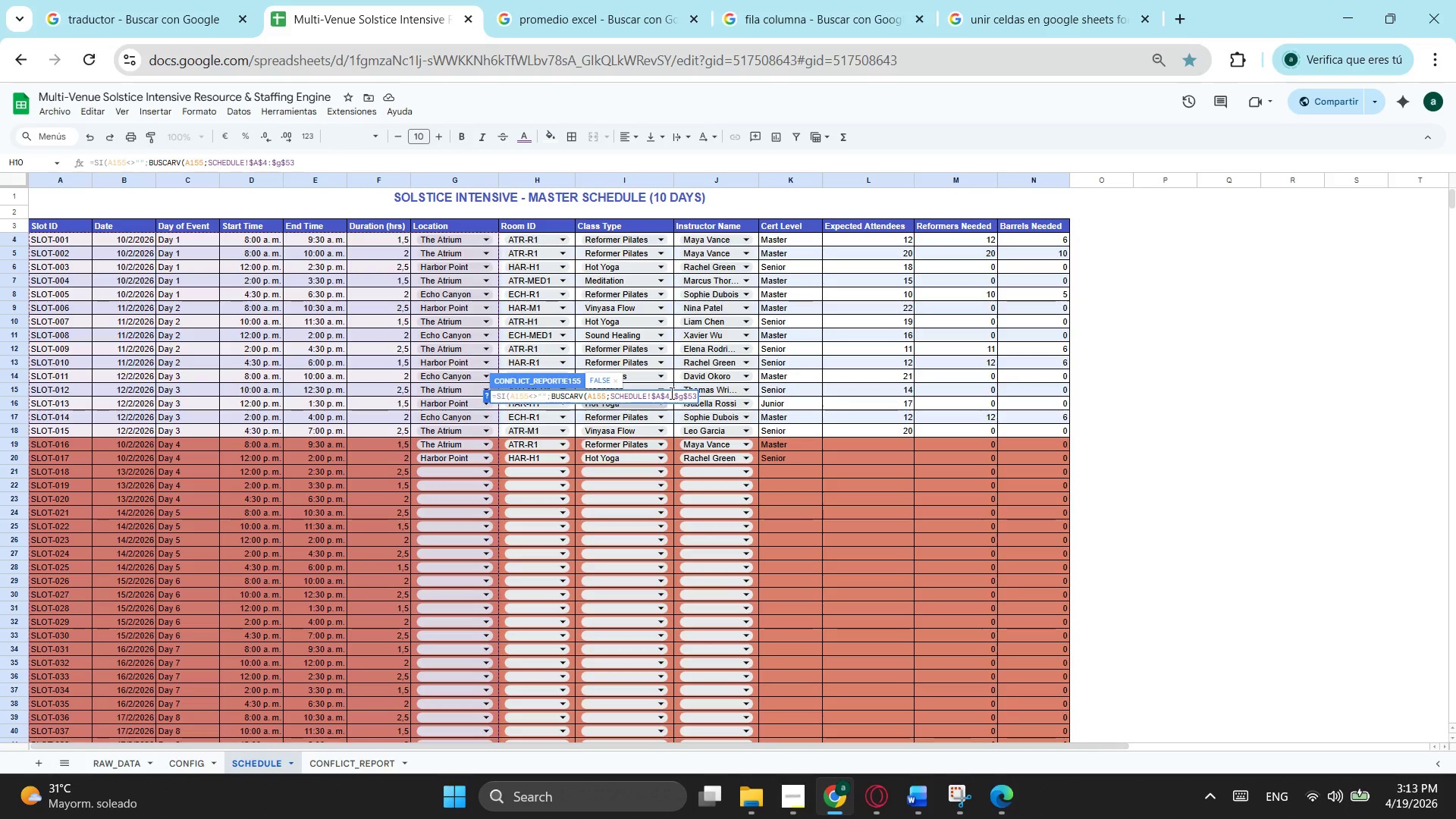 
key(ArrowRight)
 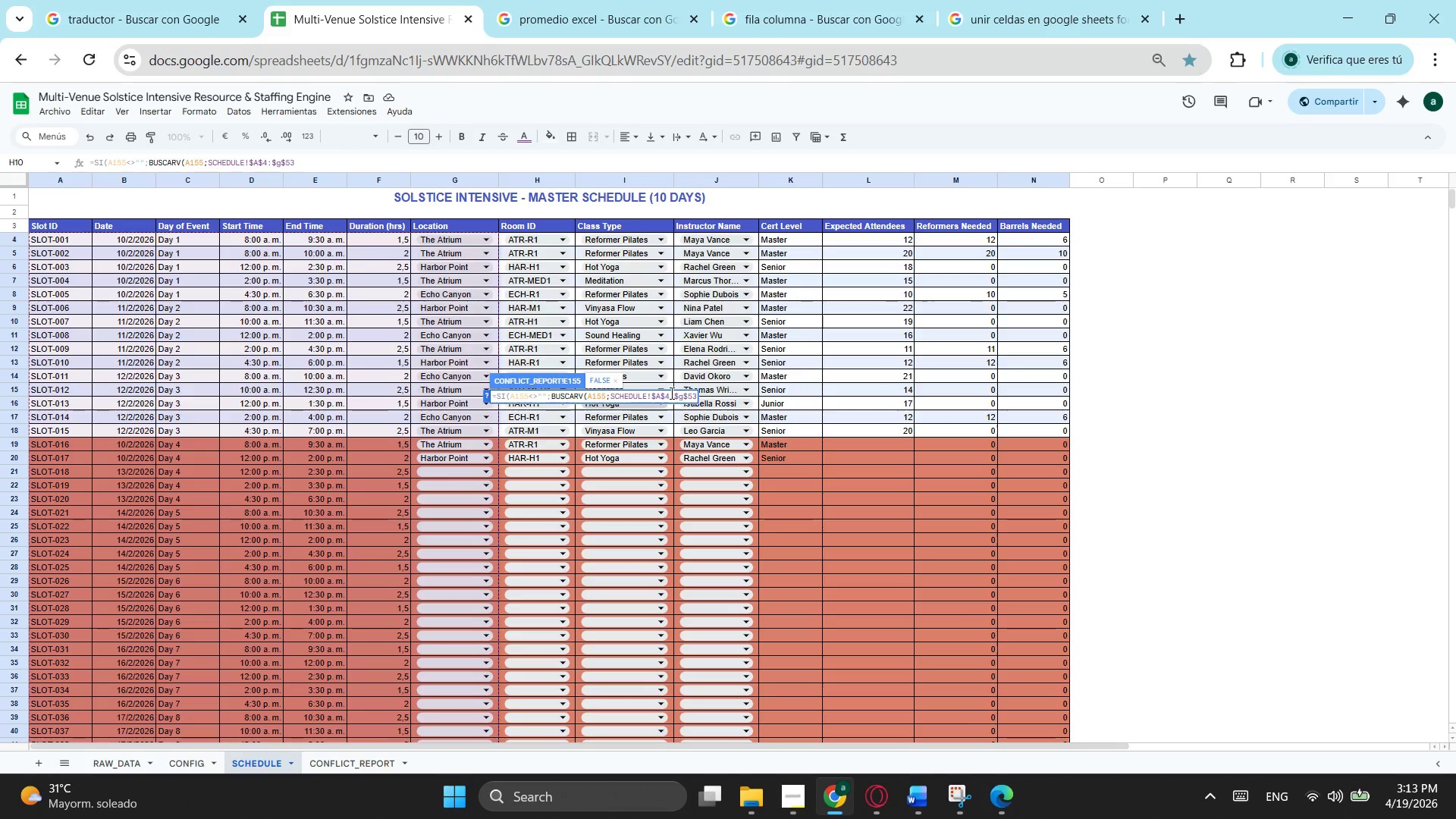 
type(;7;falso))
 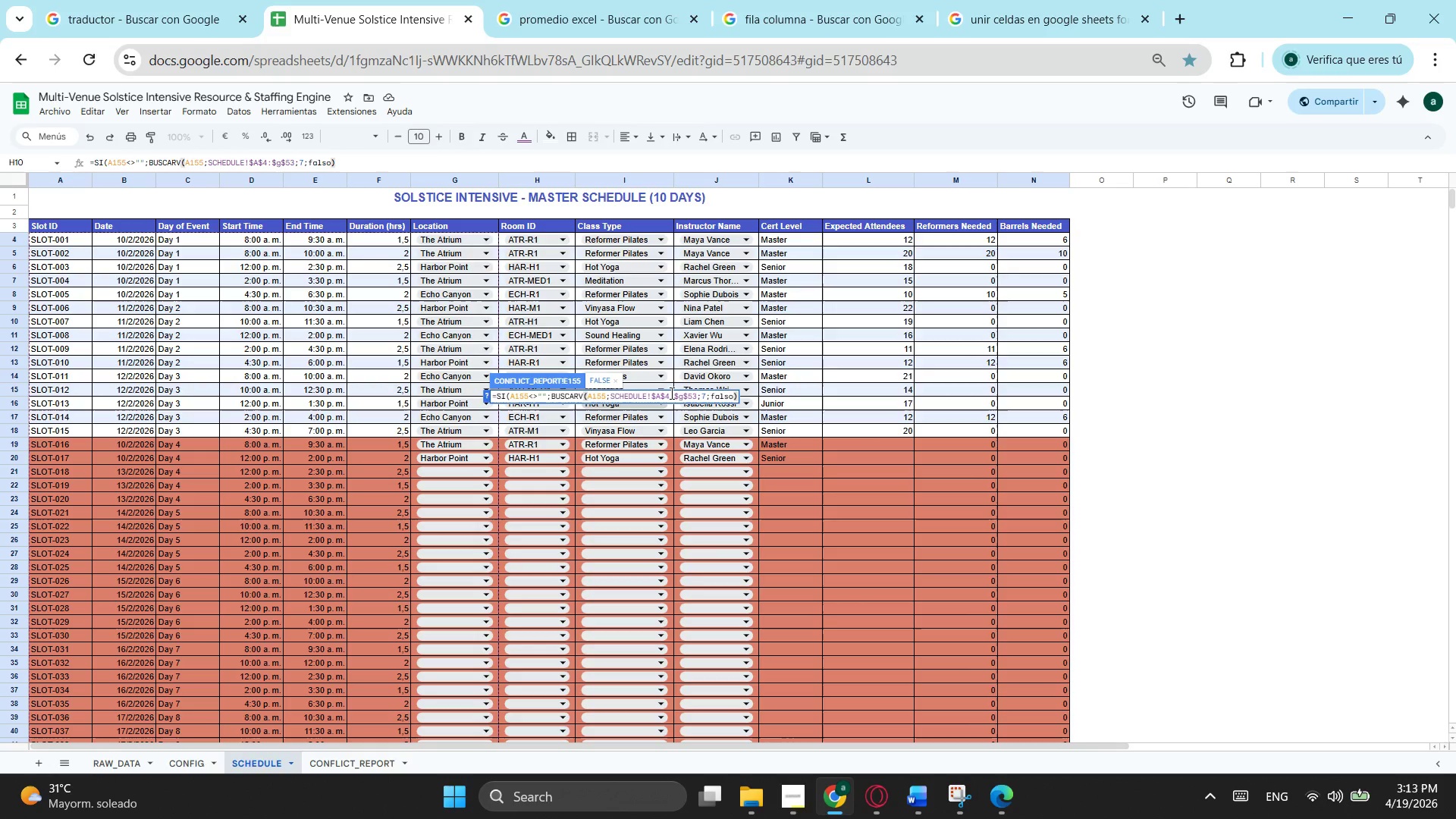 
key(Semicolon)
 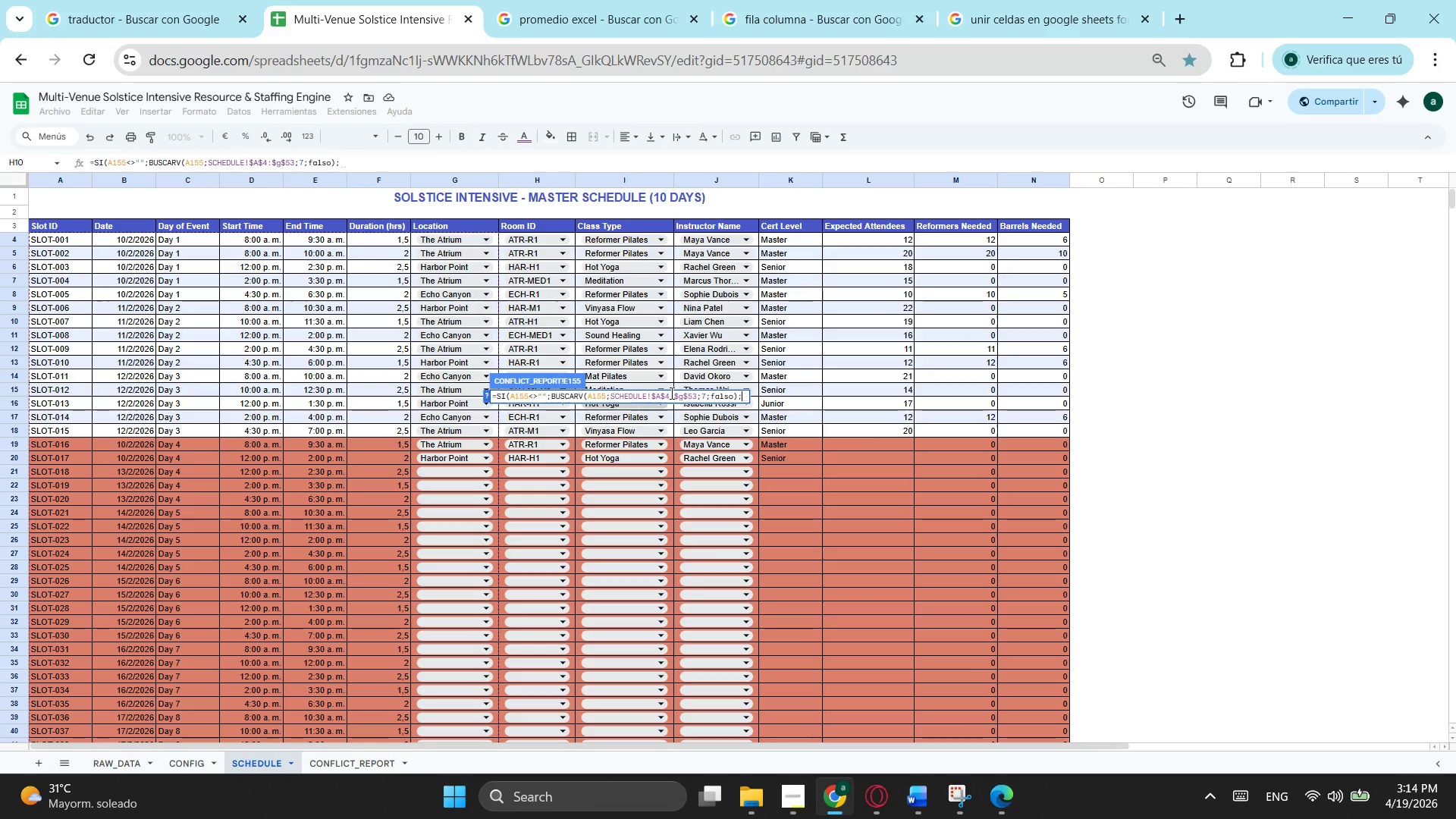 
key(Shift+Quote)
 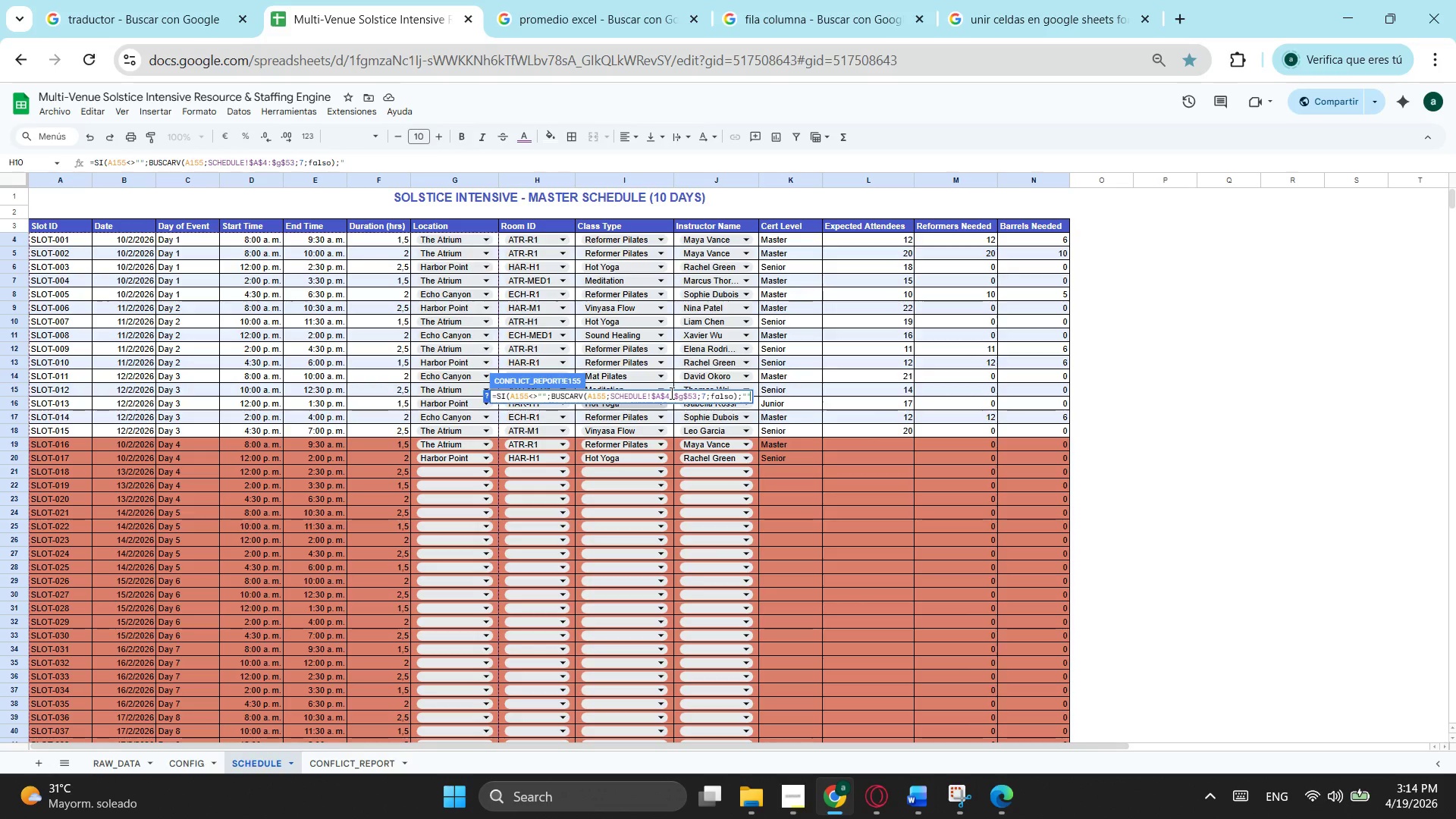 
key(Shift+Quote)
 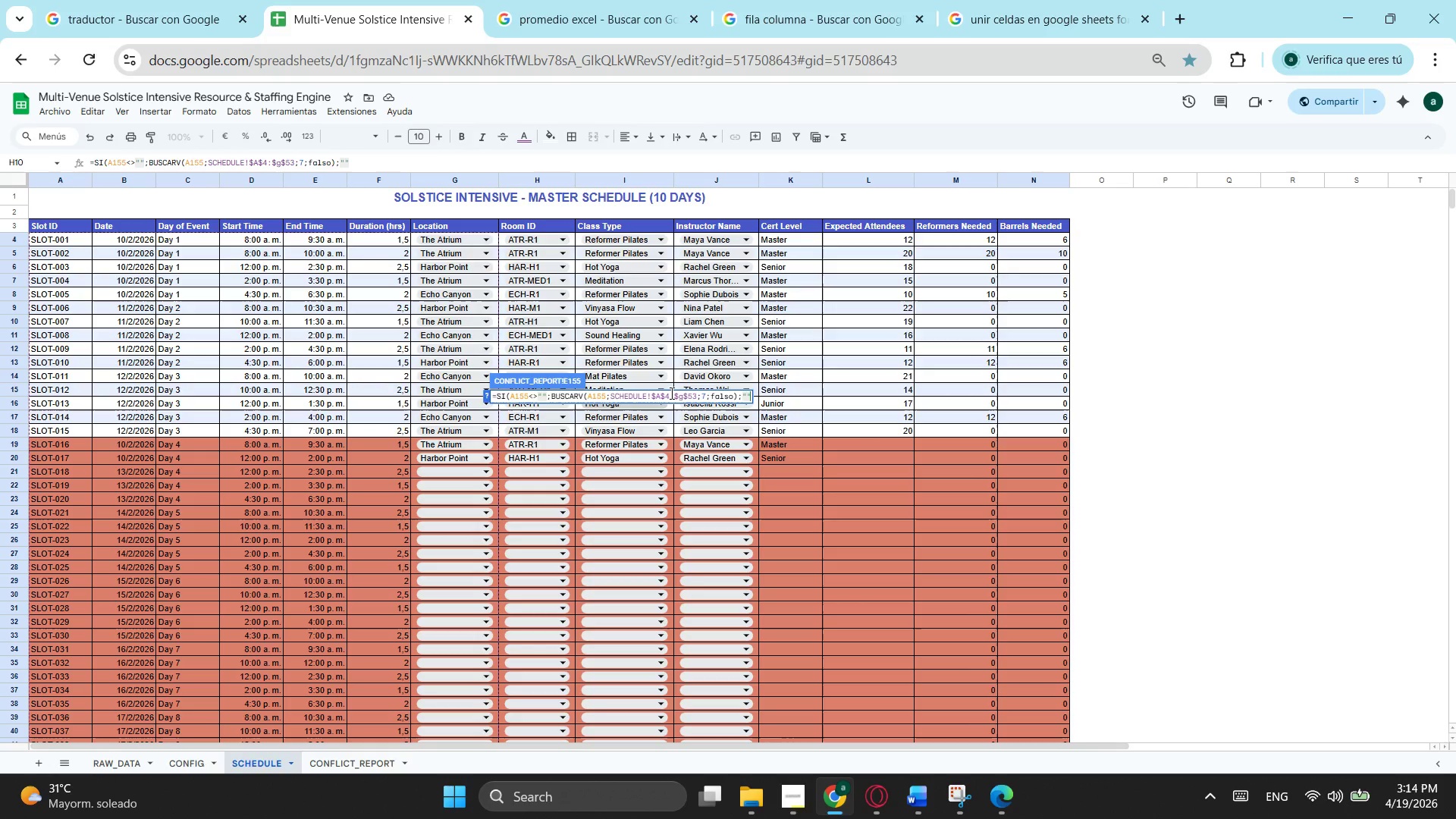 
key(Shift+0)
 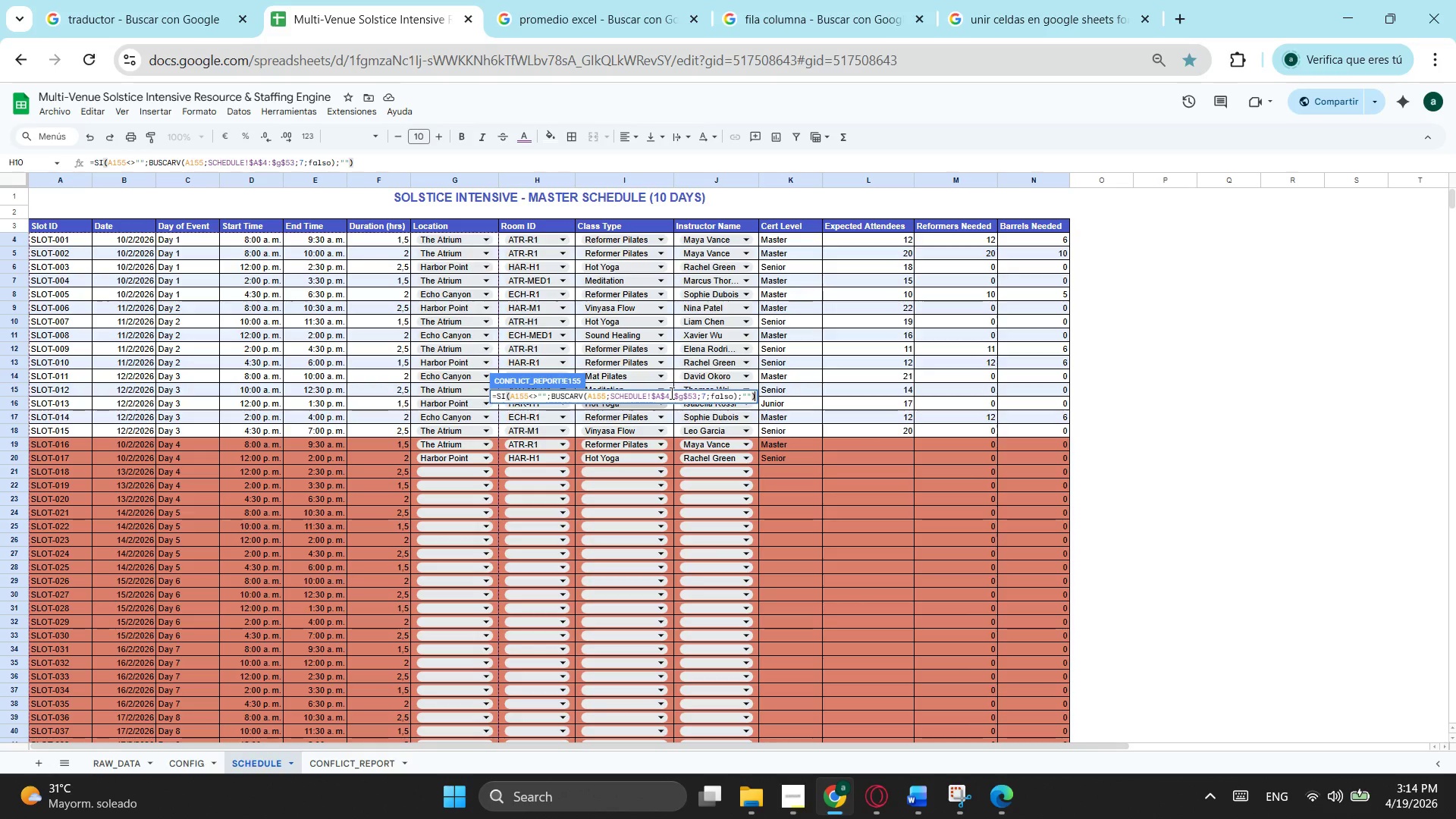 
key(Enter)
 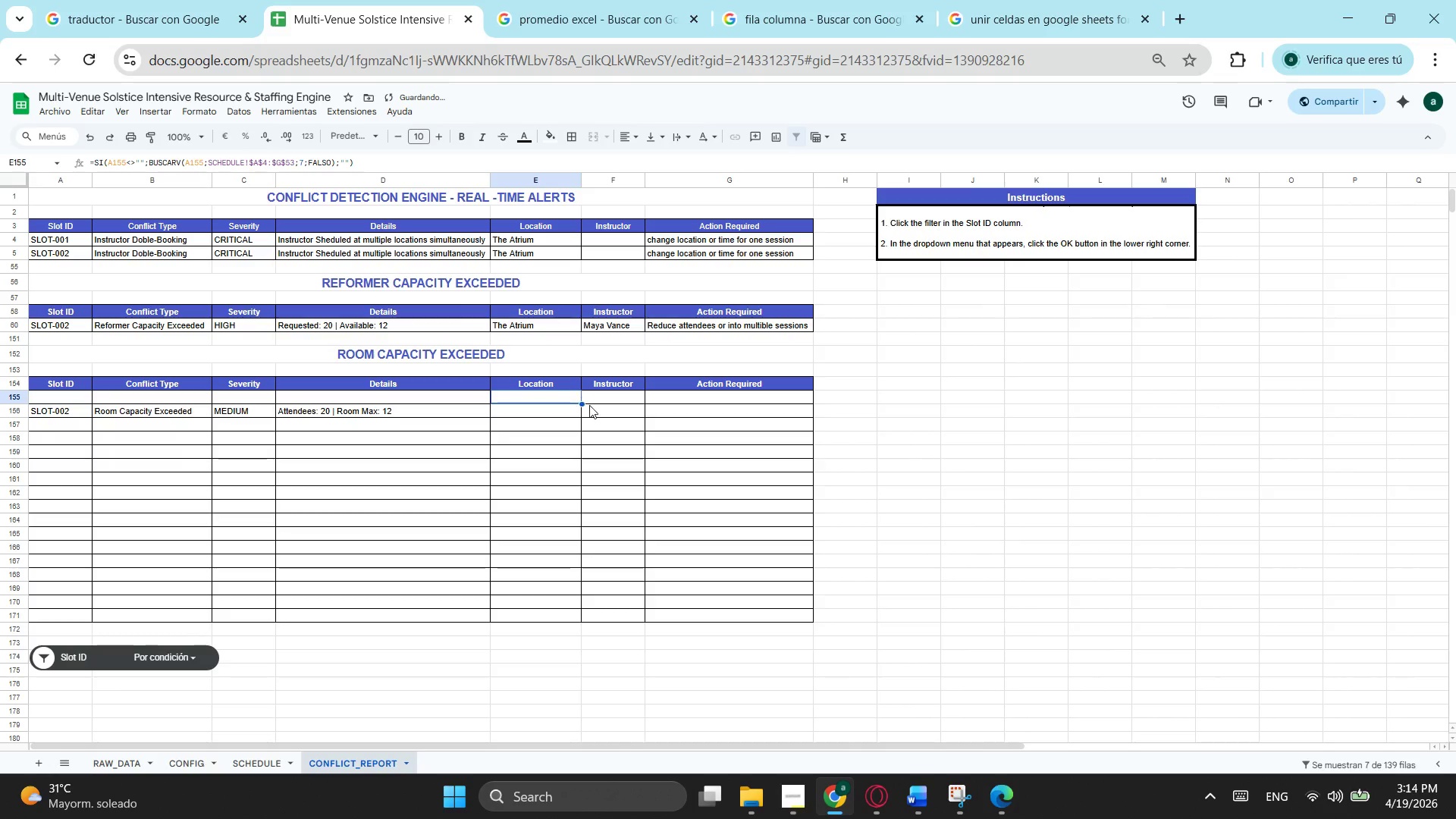 
left_click_drag(start_coordinate=[581, 404], to_coordinate=[555, 617])
 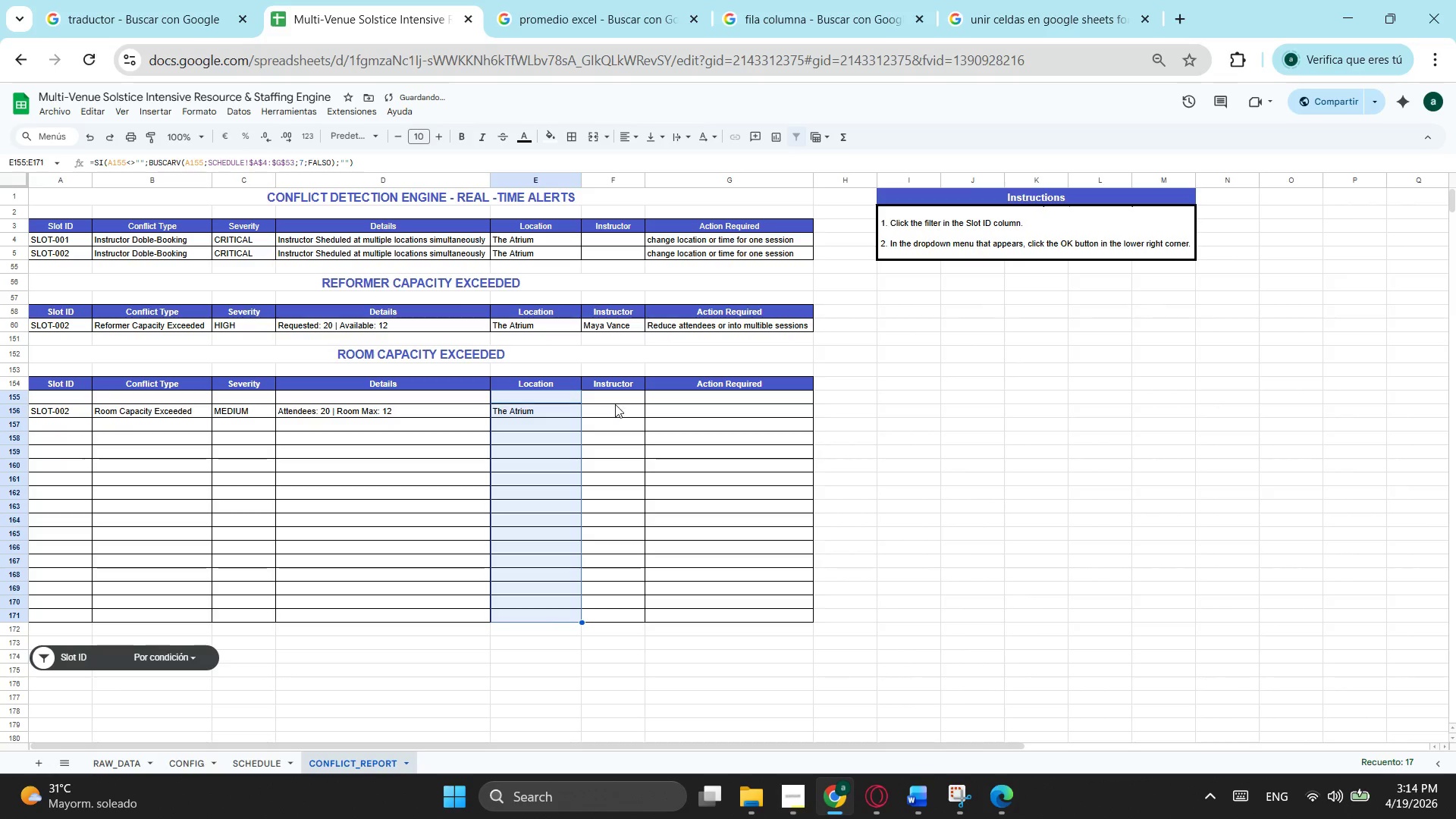 
left_click([617, 398])
 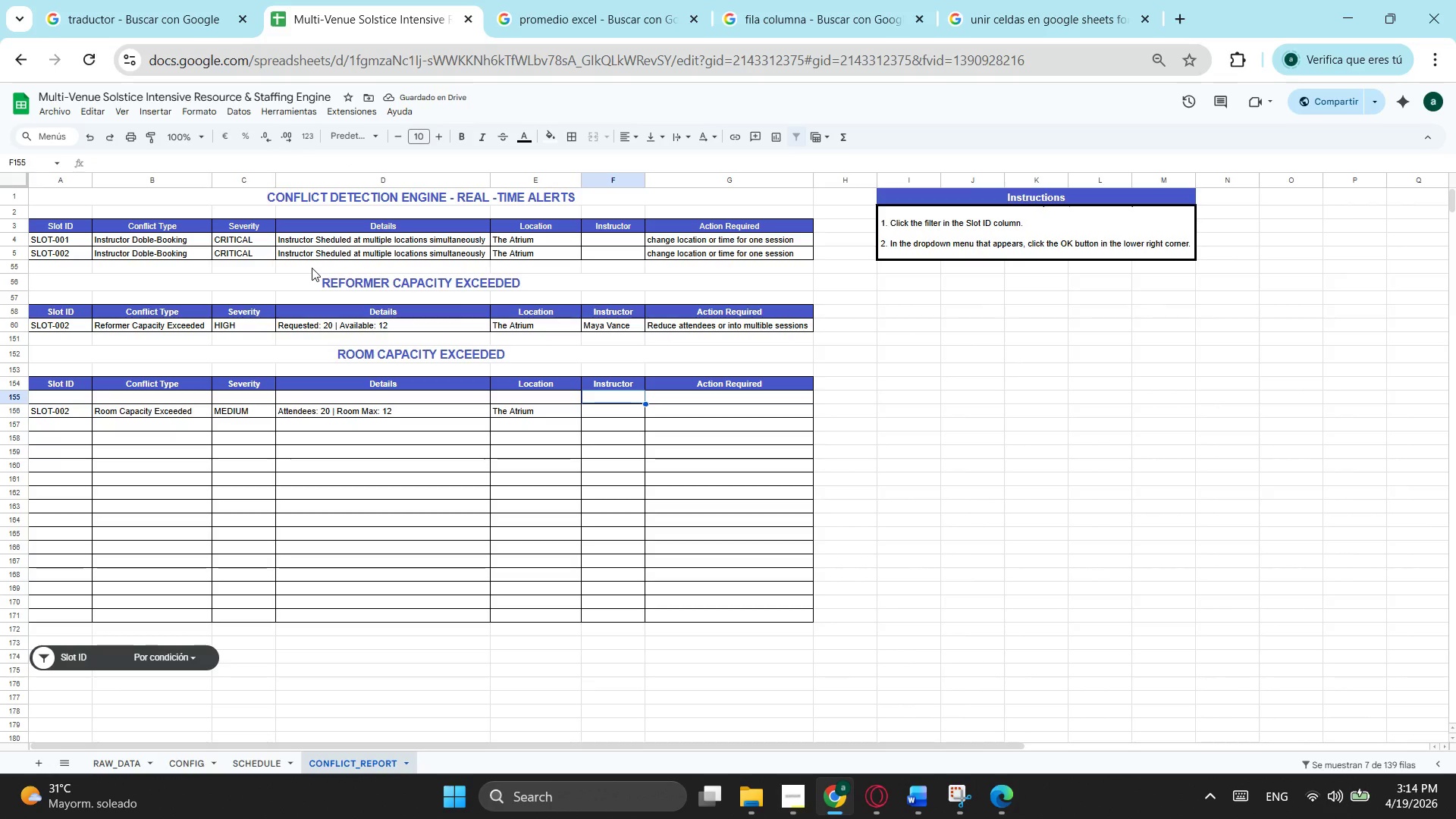 
key(Equal)
 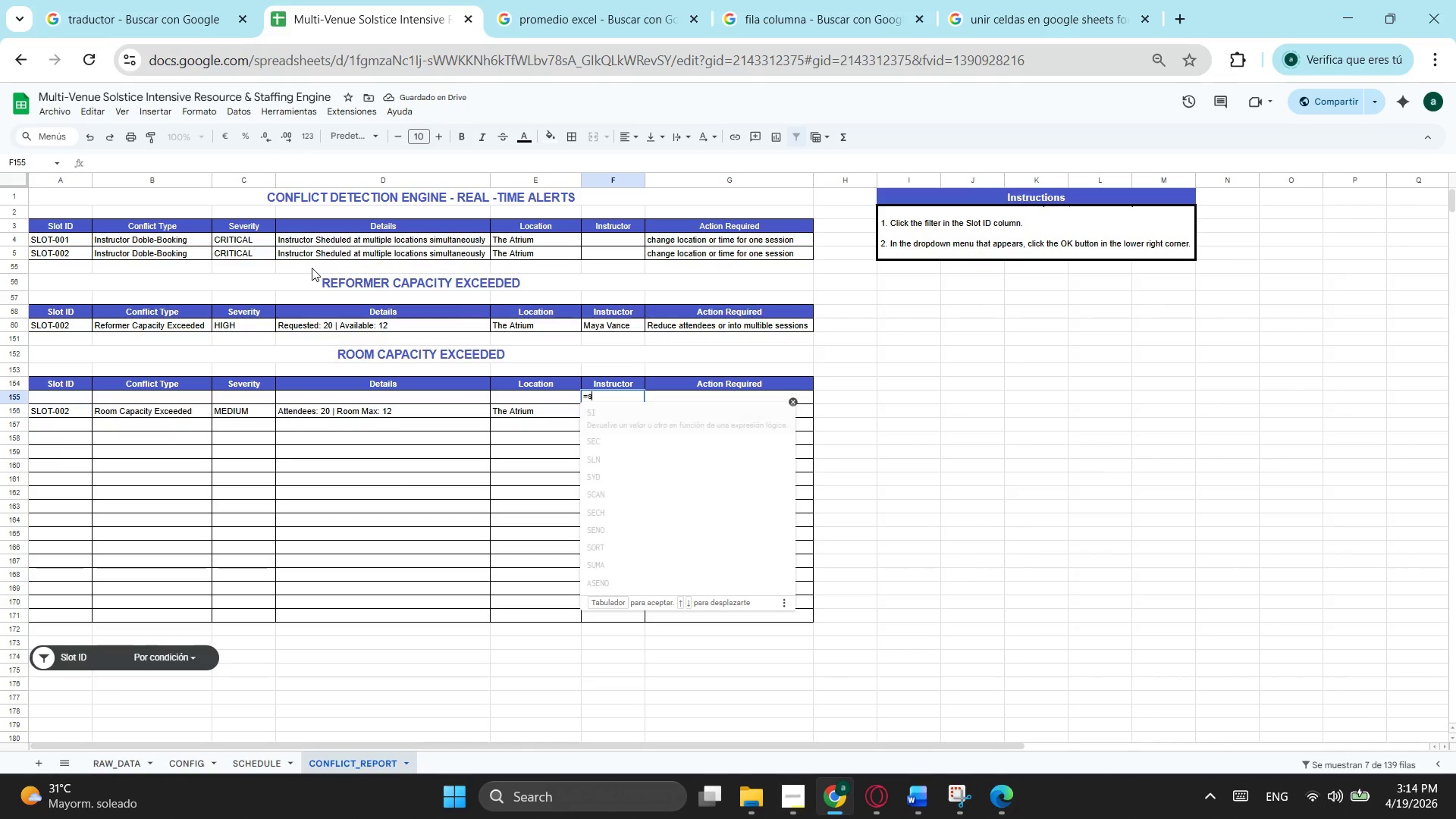 
key(S)
 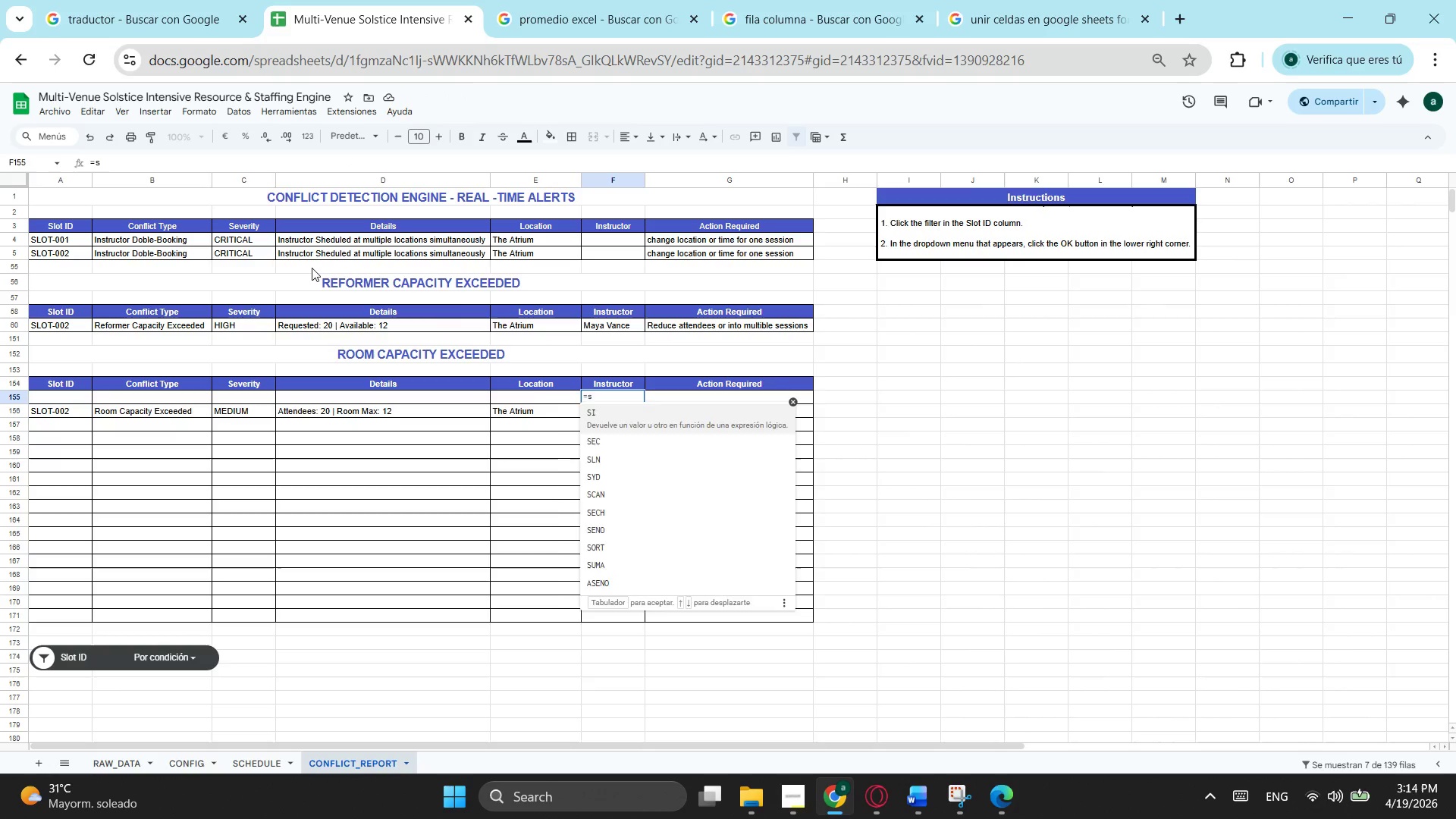 
key(Tab)
 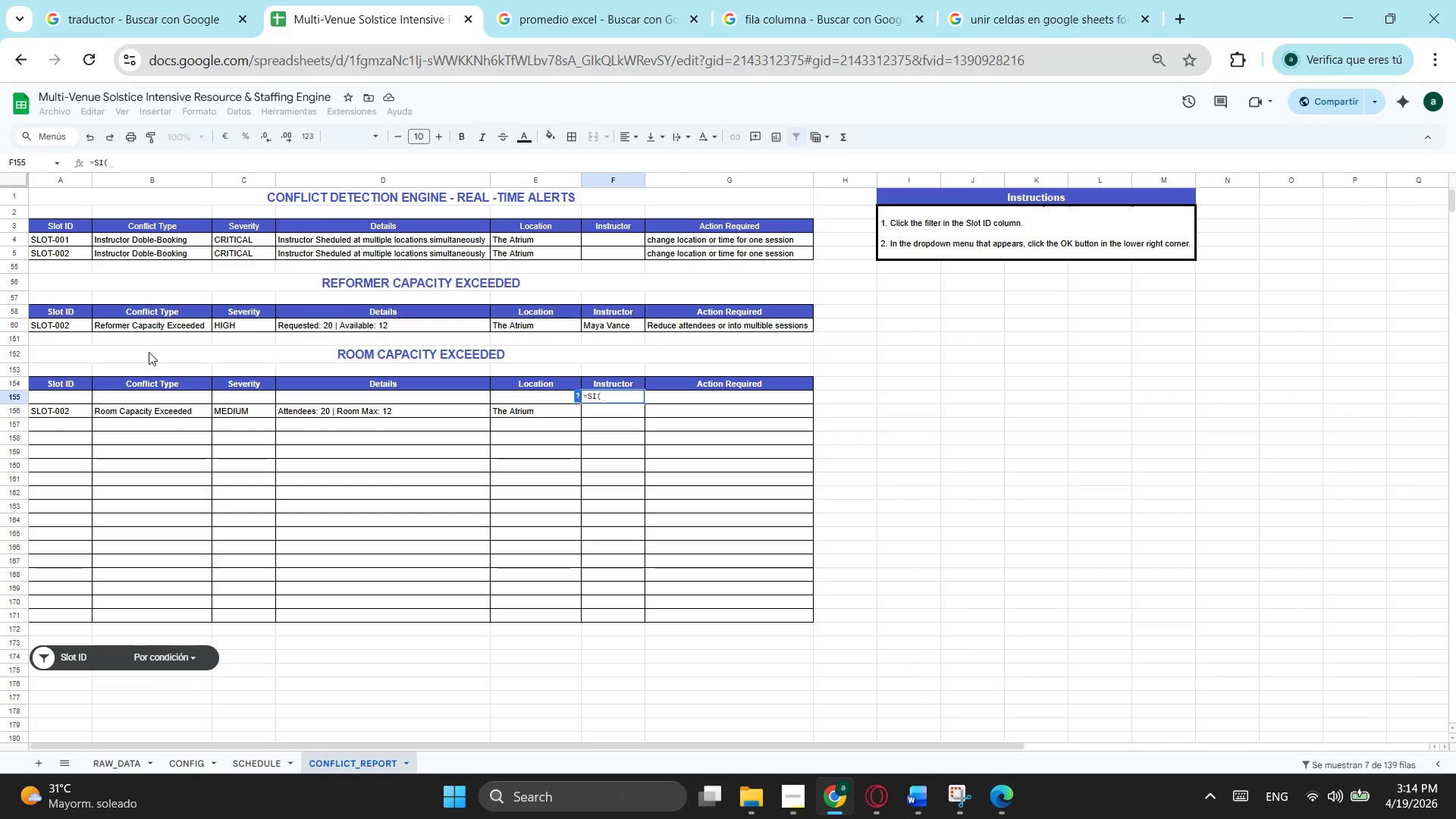 
left_click([81, 391])
 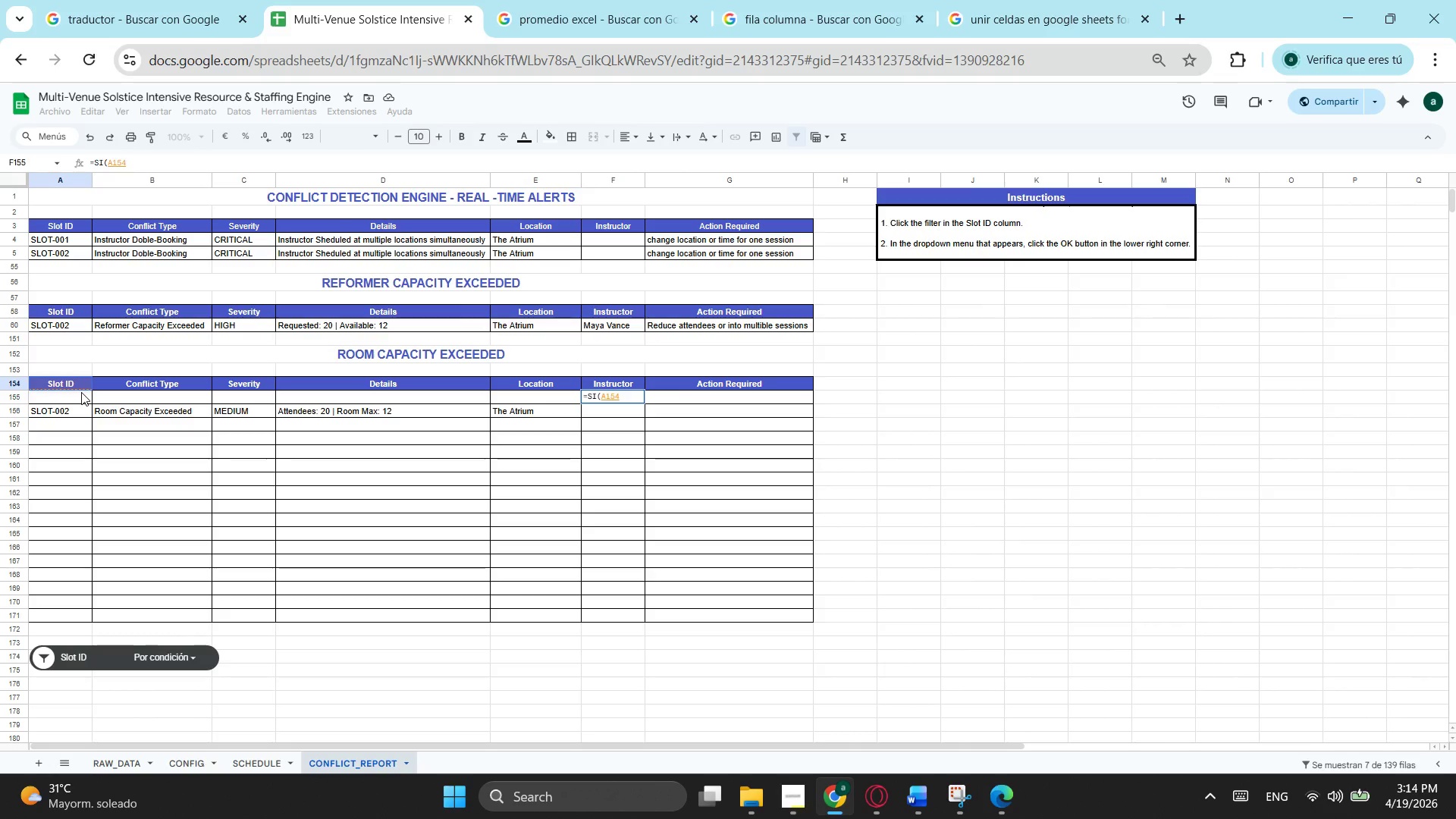 
left_click([81, 392])
 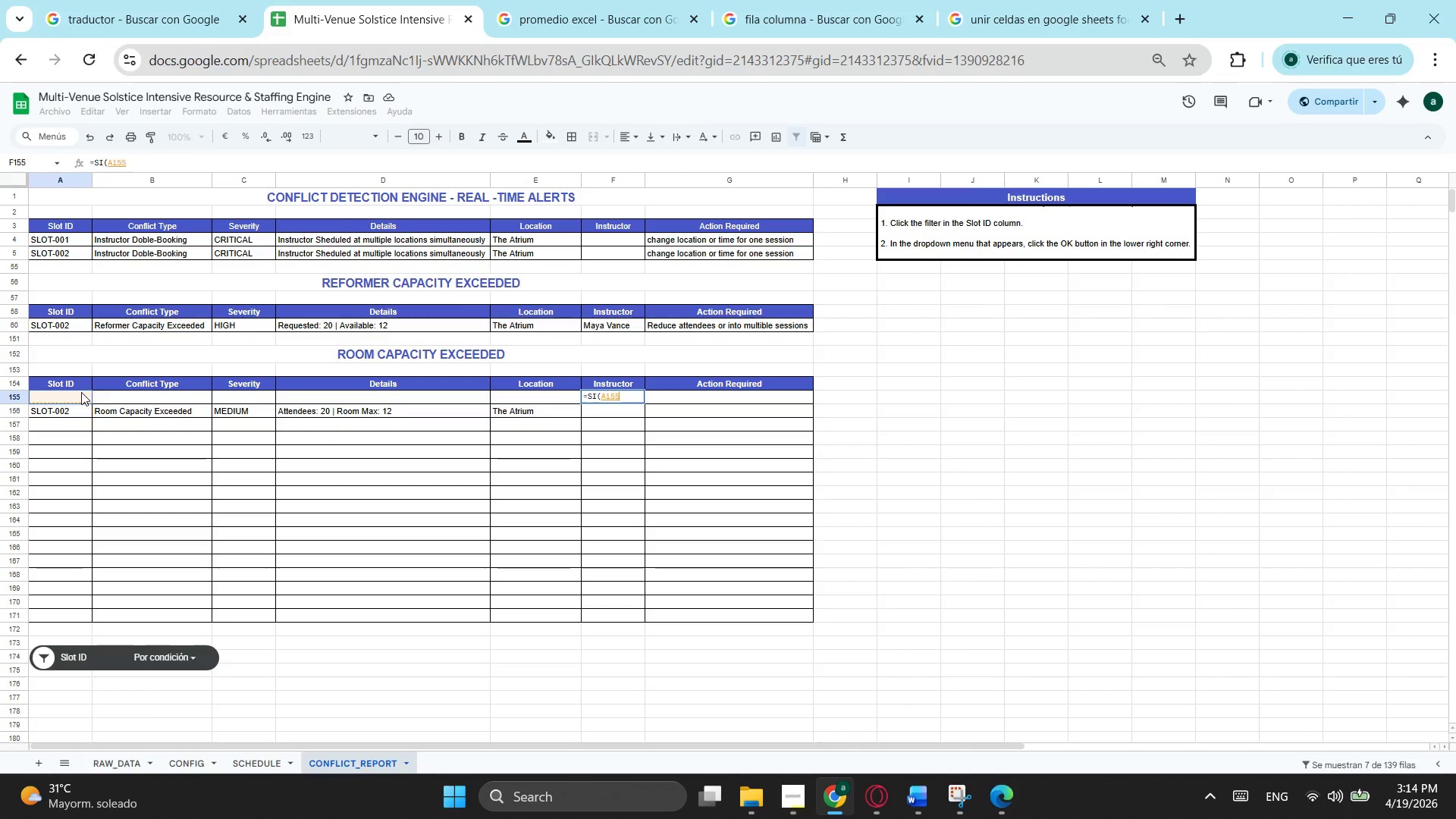 
key(Shift+Comma)
 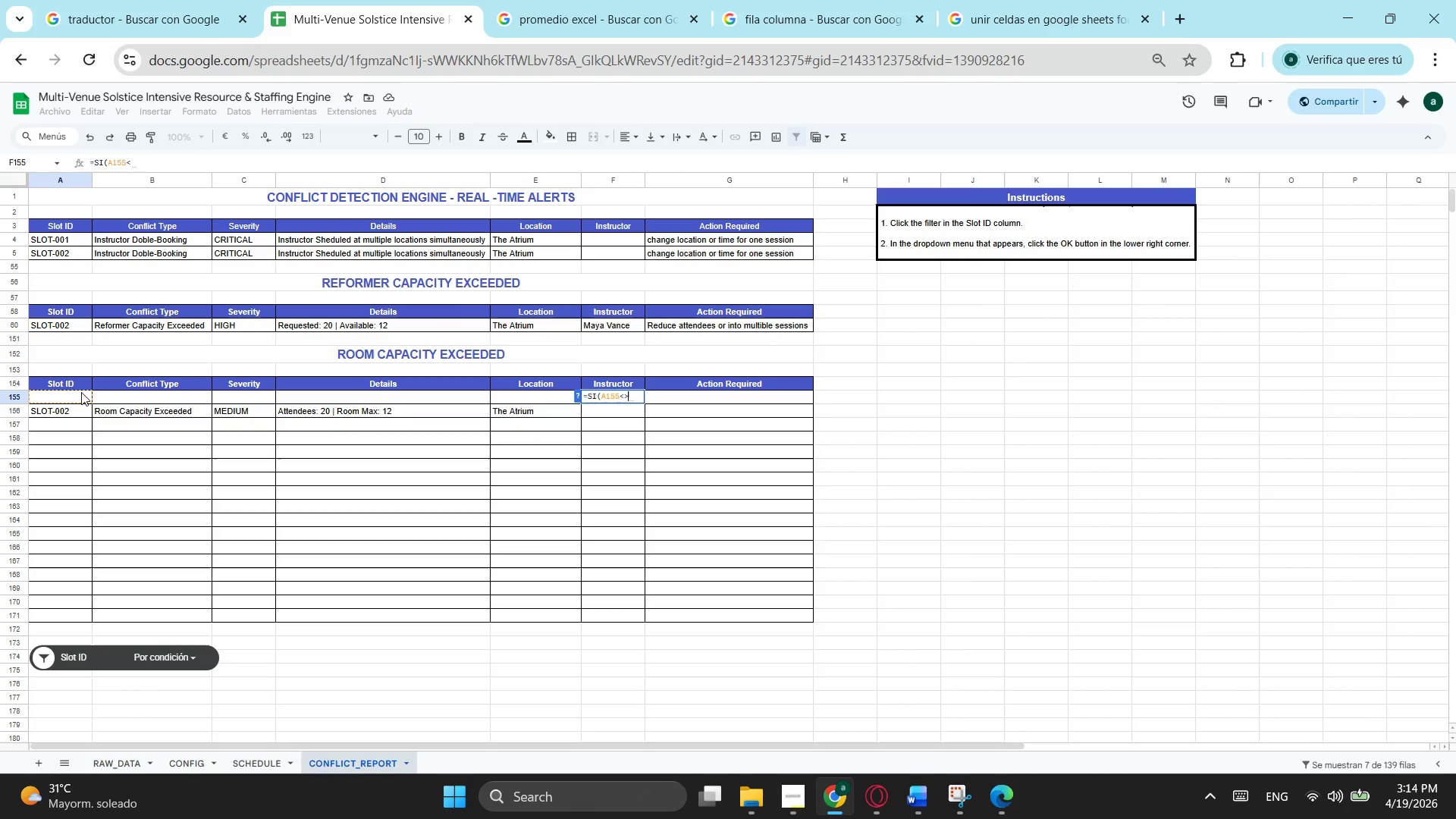 
key(Shift+Period)
 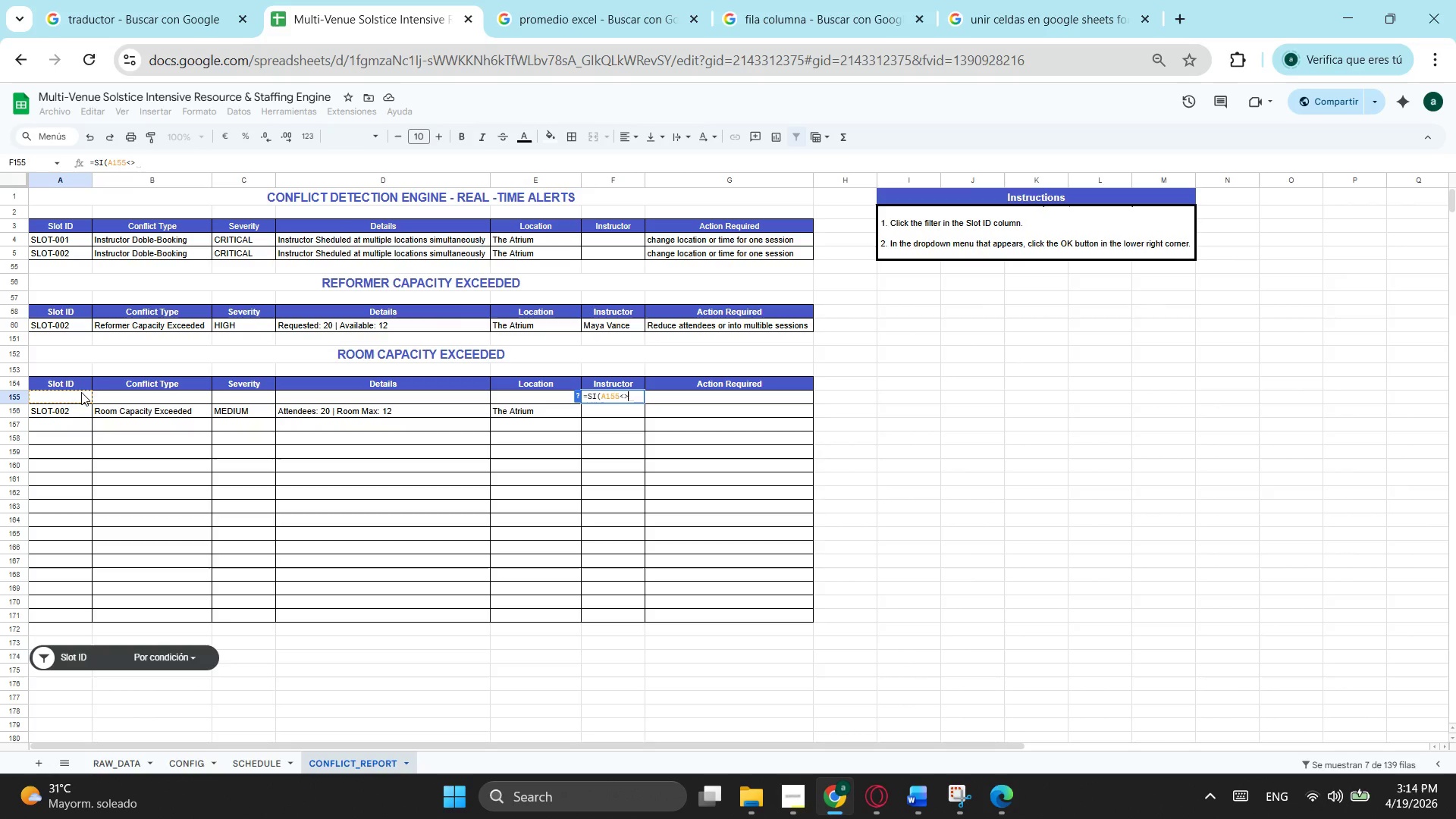 
key(Shift+Quote)
 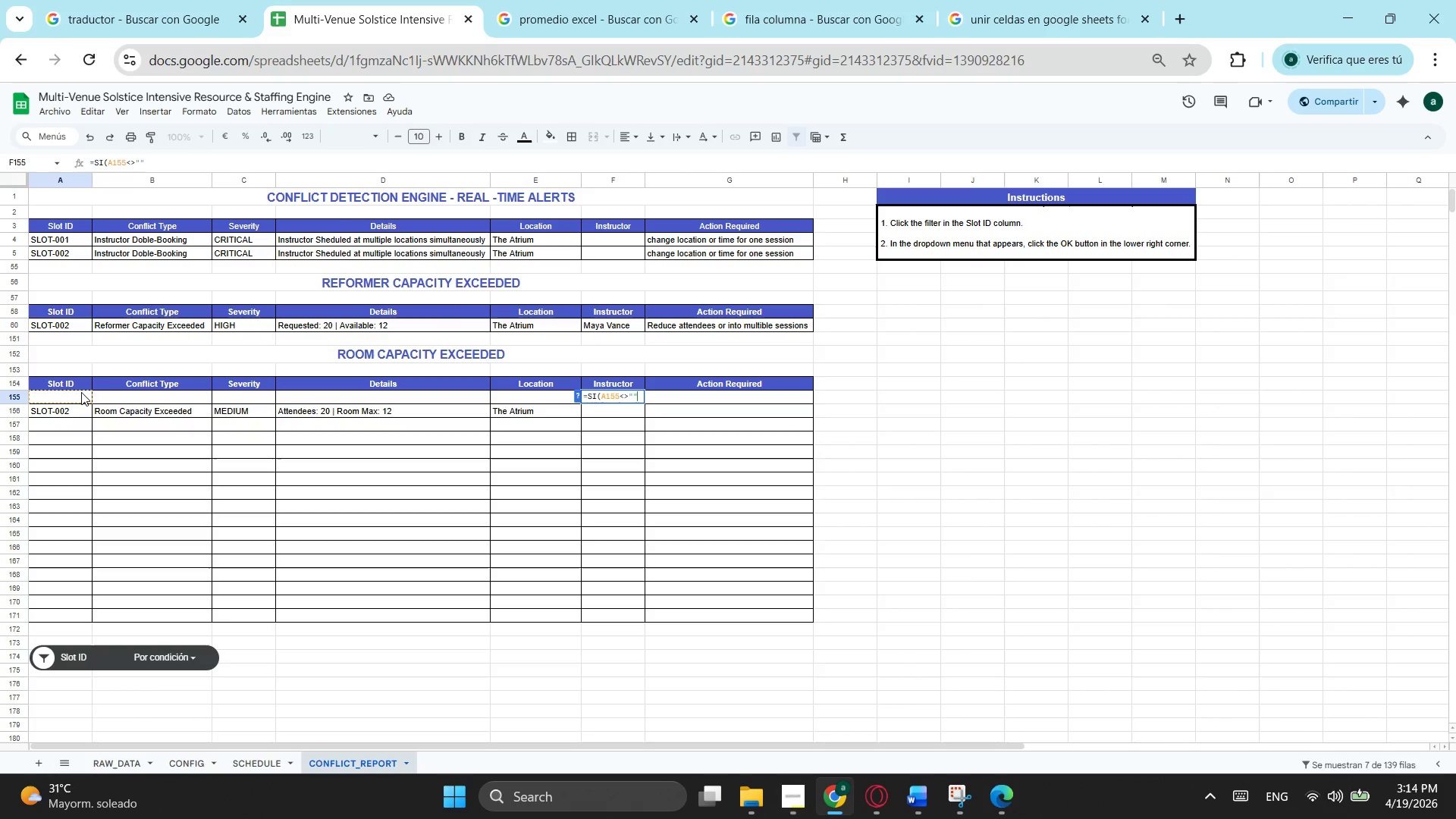 
key(Shift+Quote)
 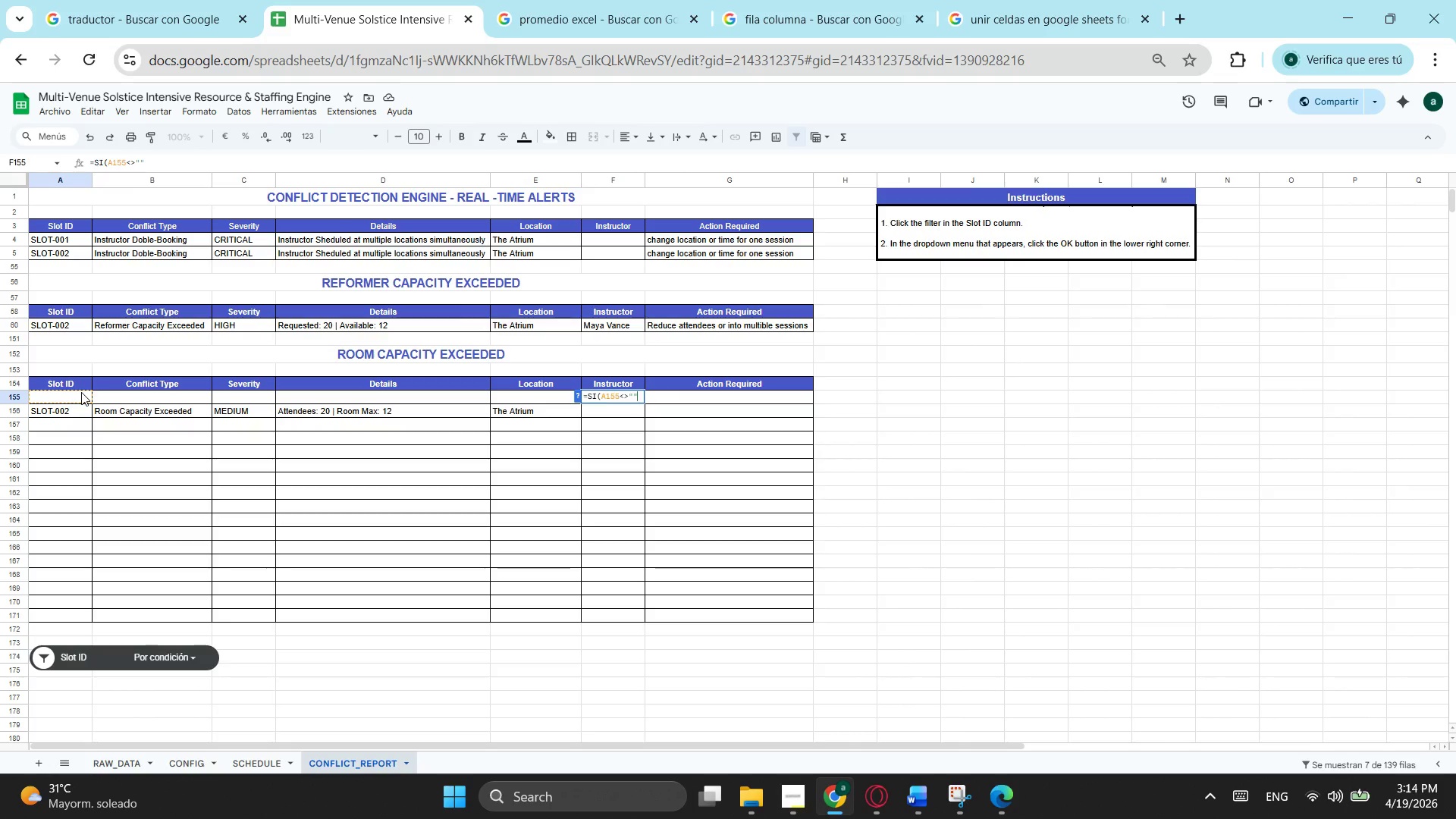 
key(Semicolon)
 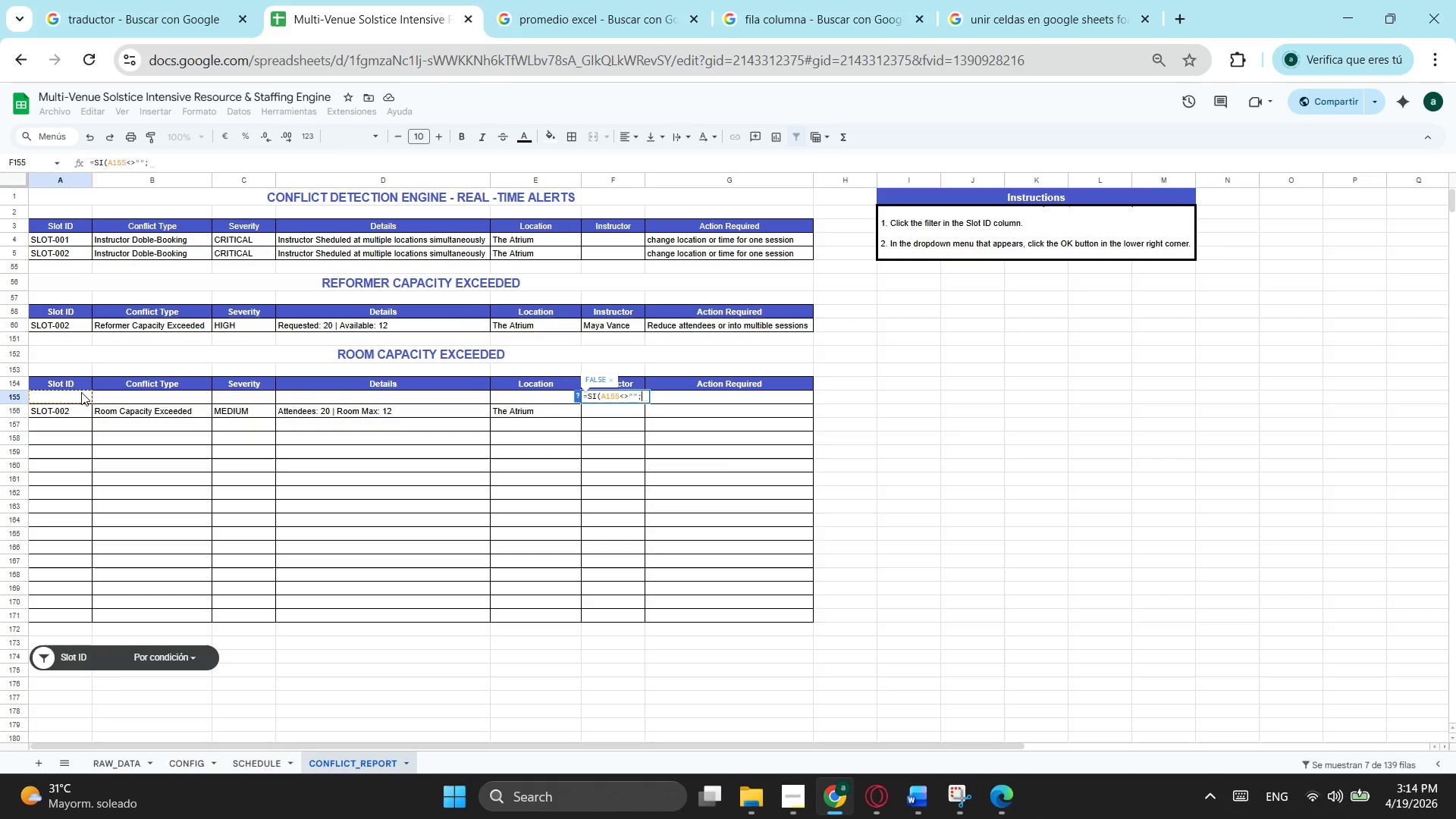 
type(busca)
 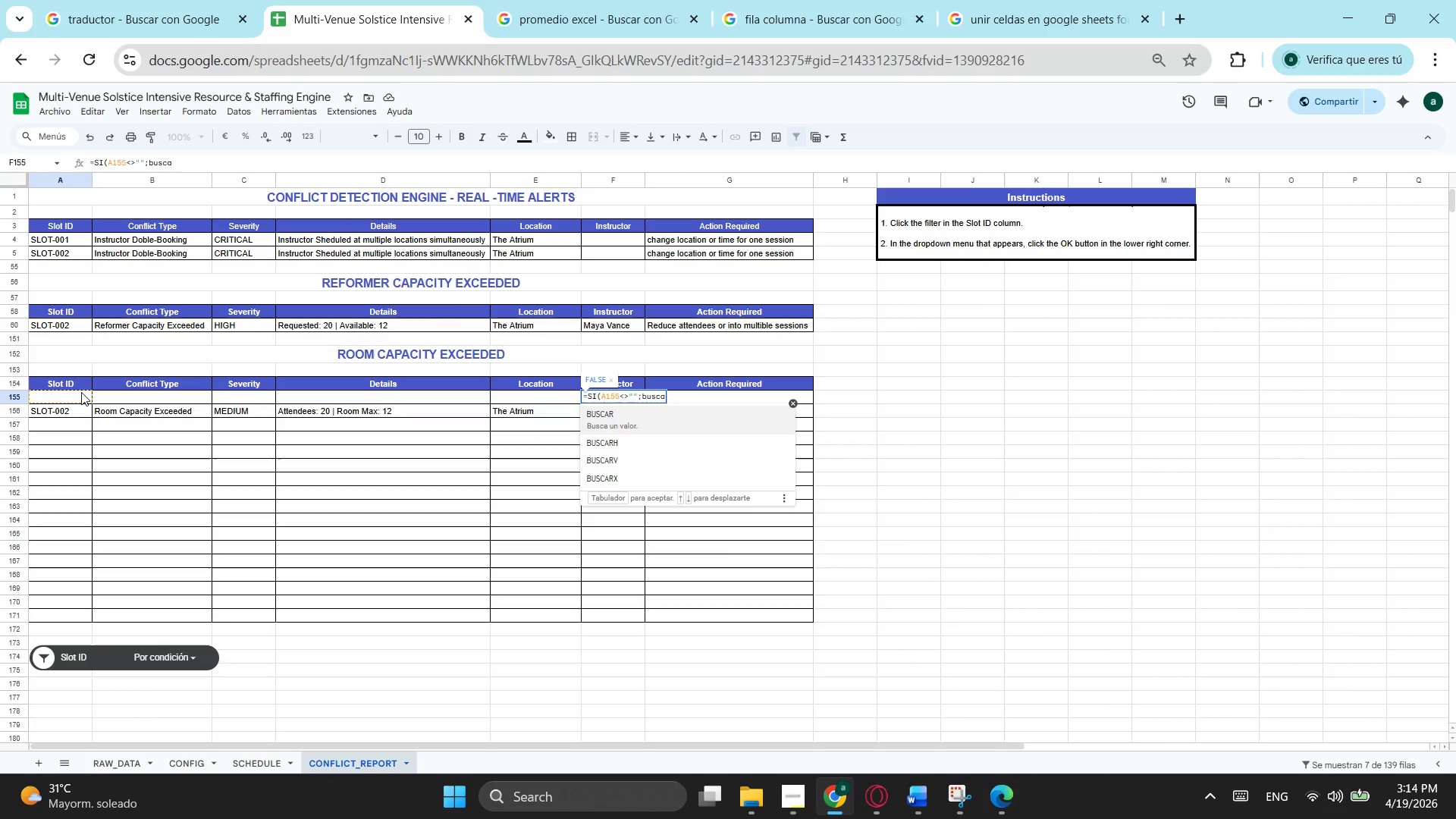 
key(ArrowDown)
 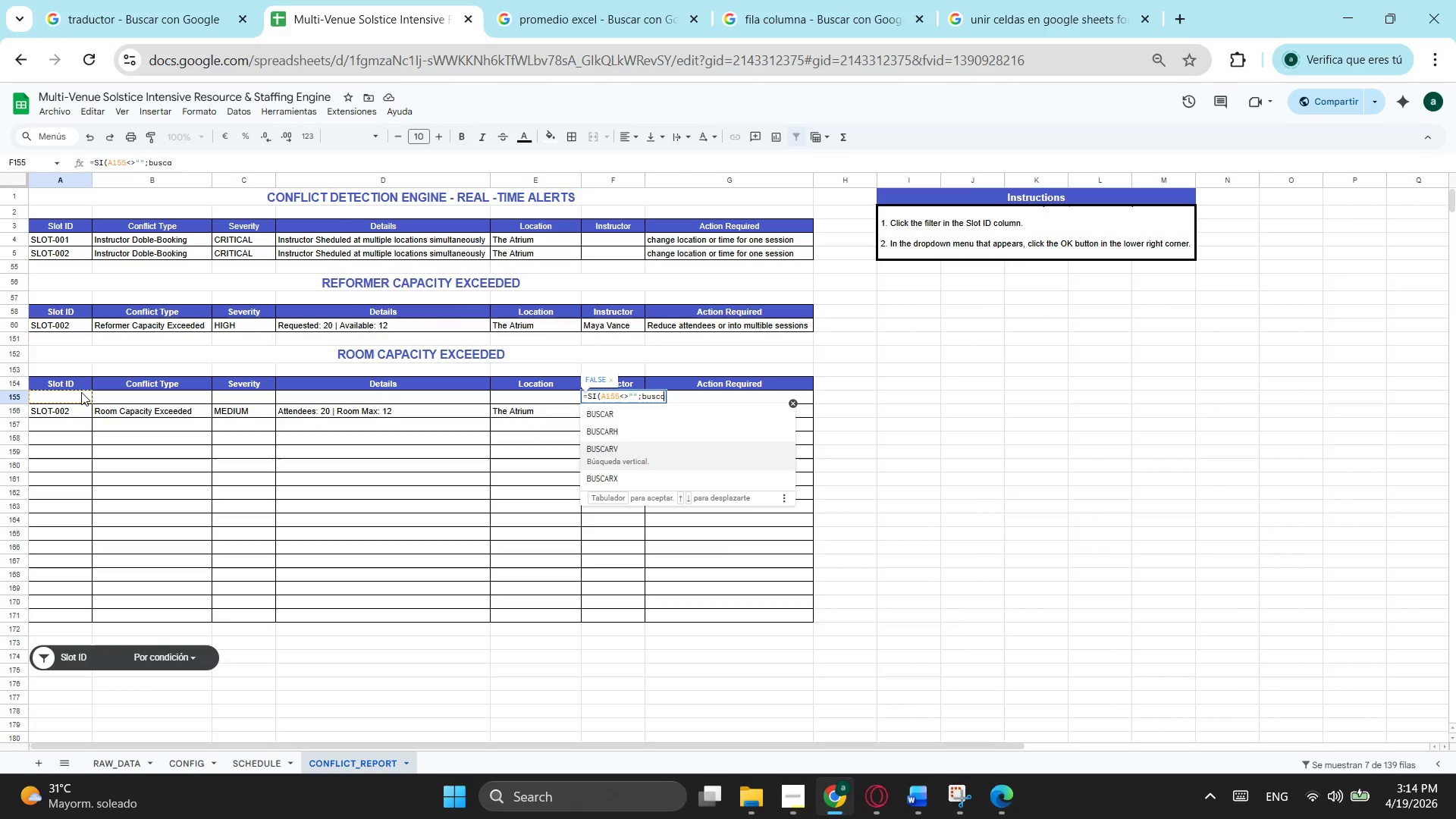 
key(ArrowDown)
 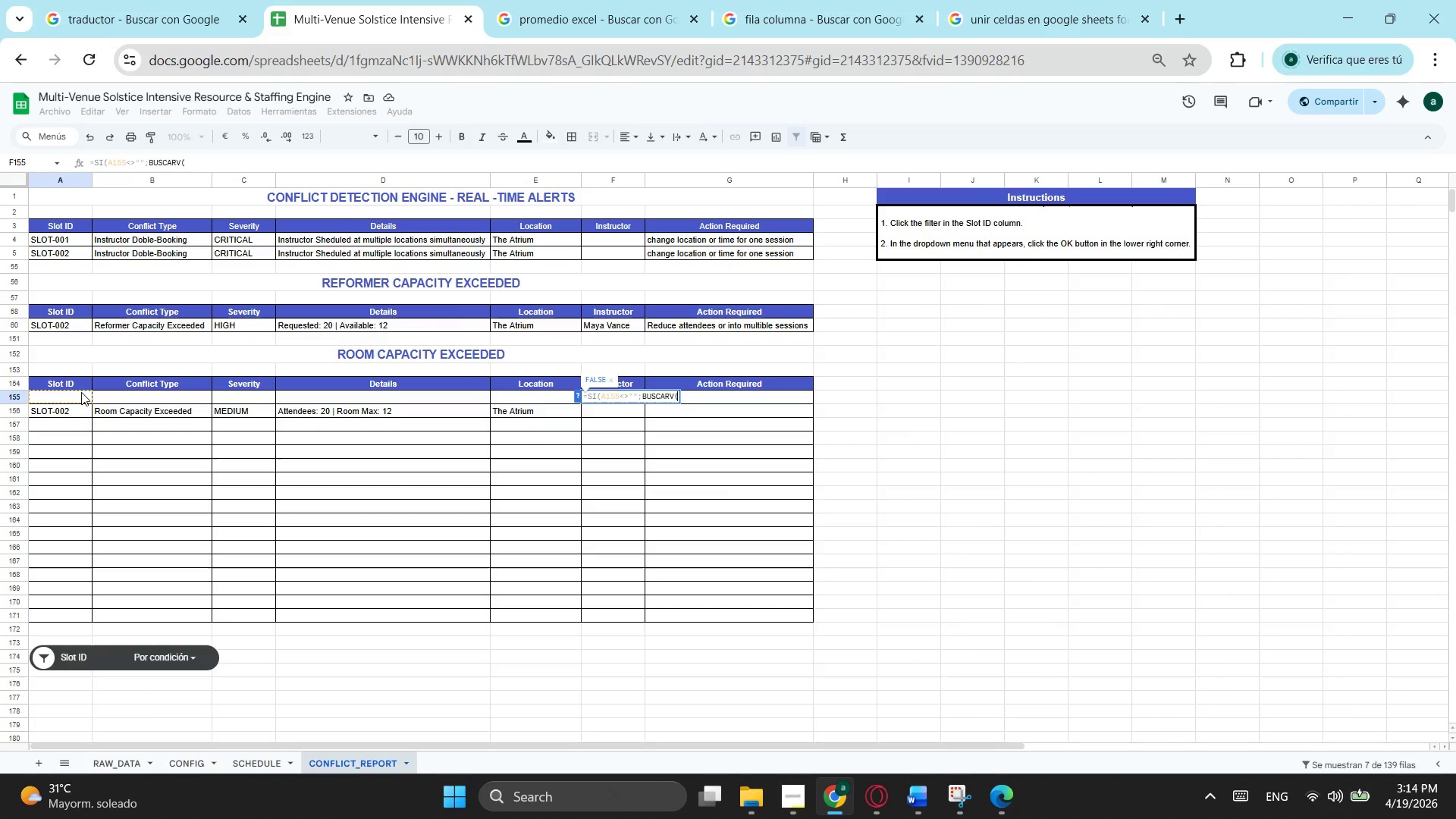 
key(Tab)
 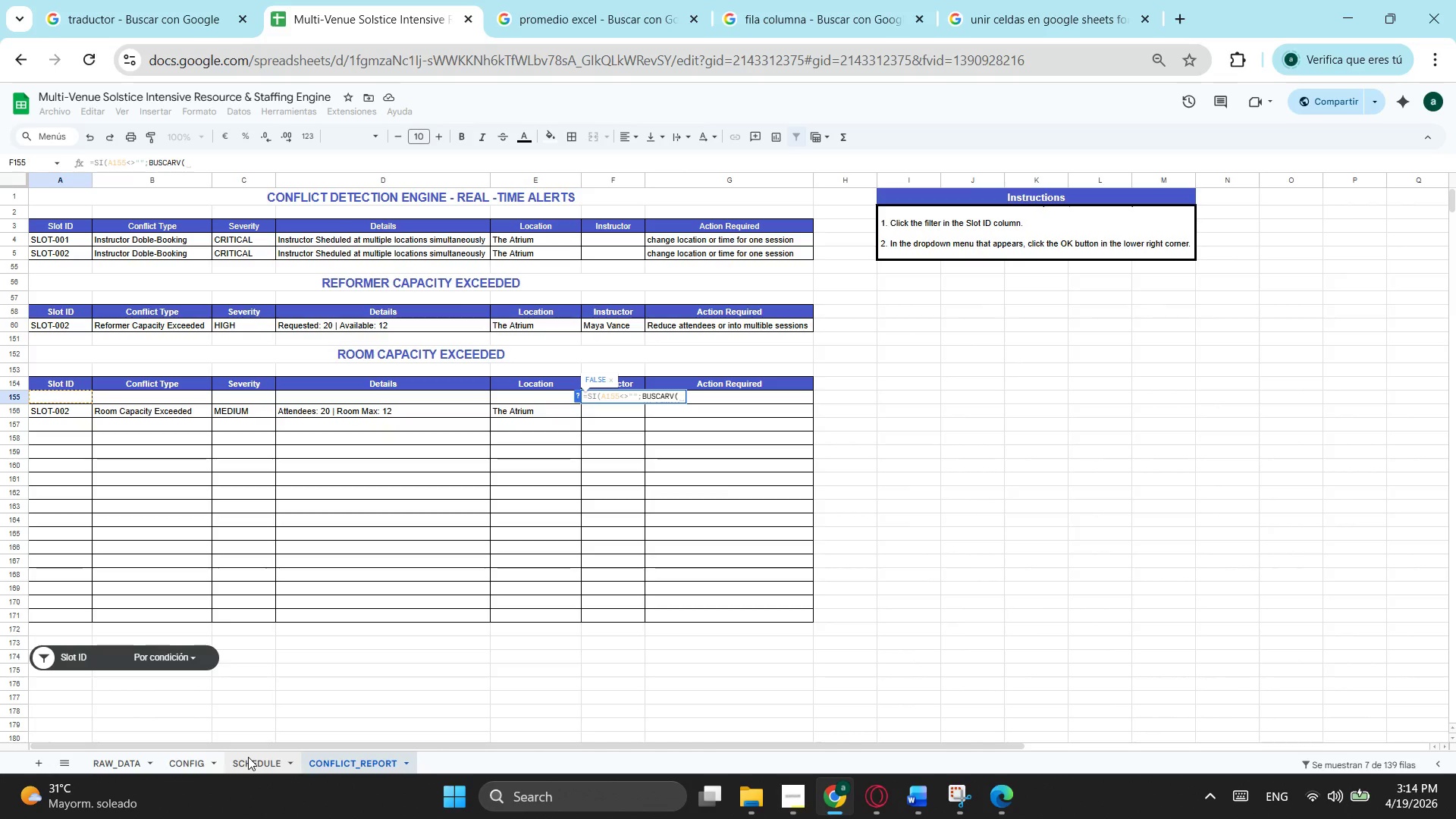 
left_click([248, 757])
 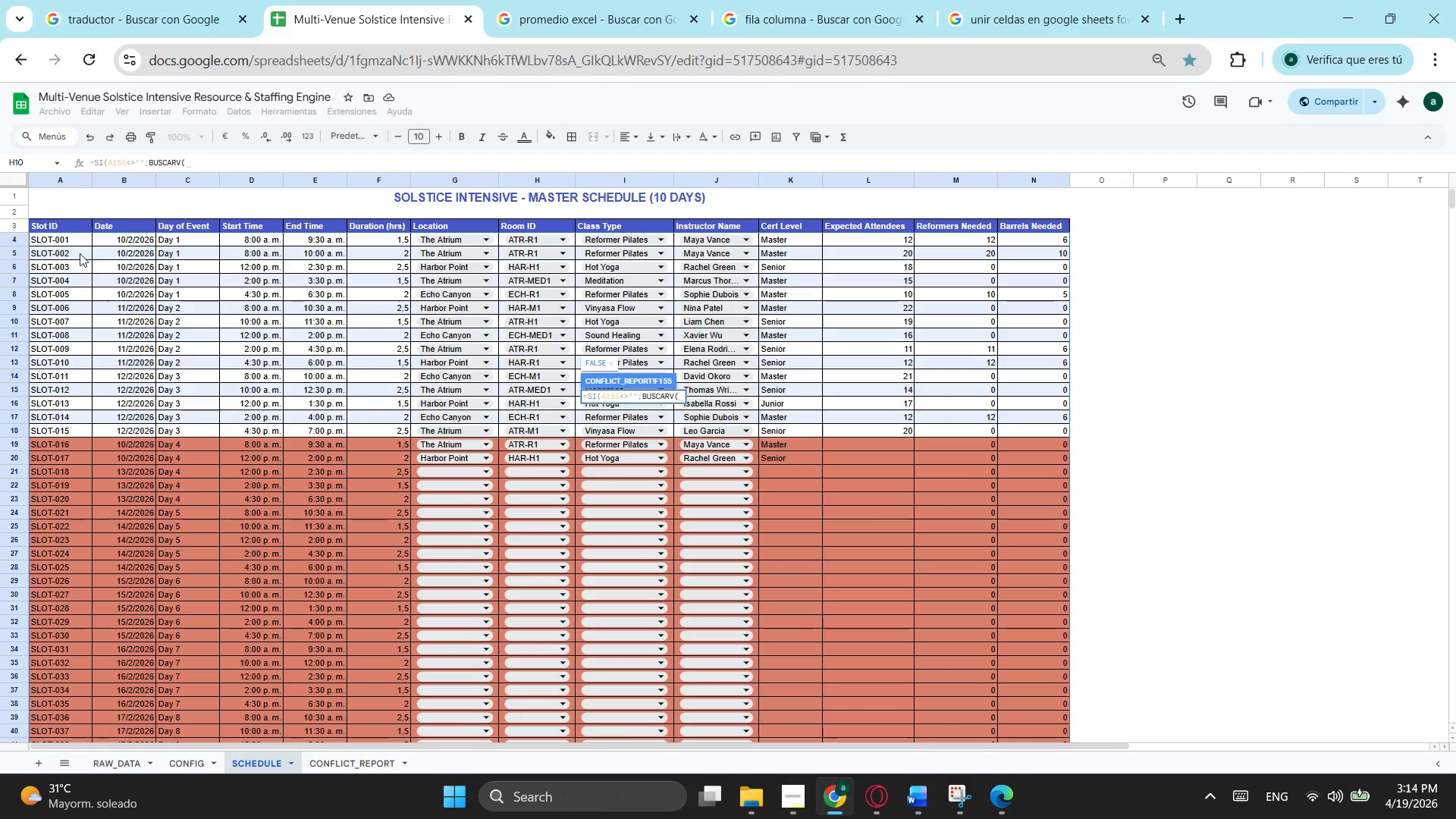 
wait(7.48)
 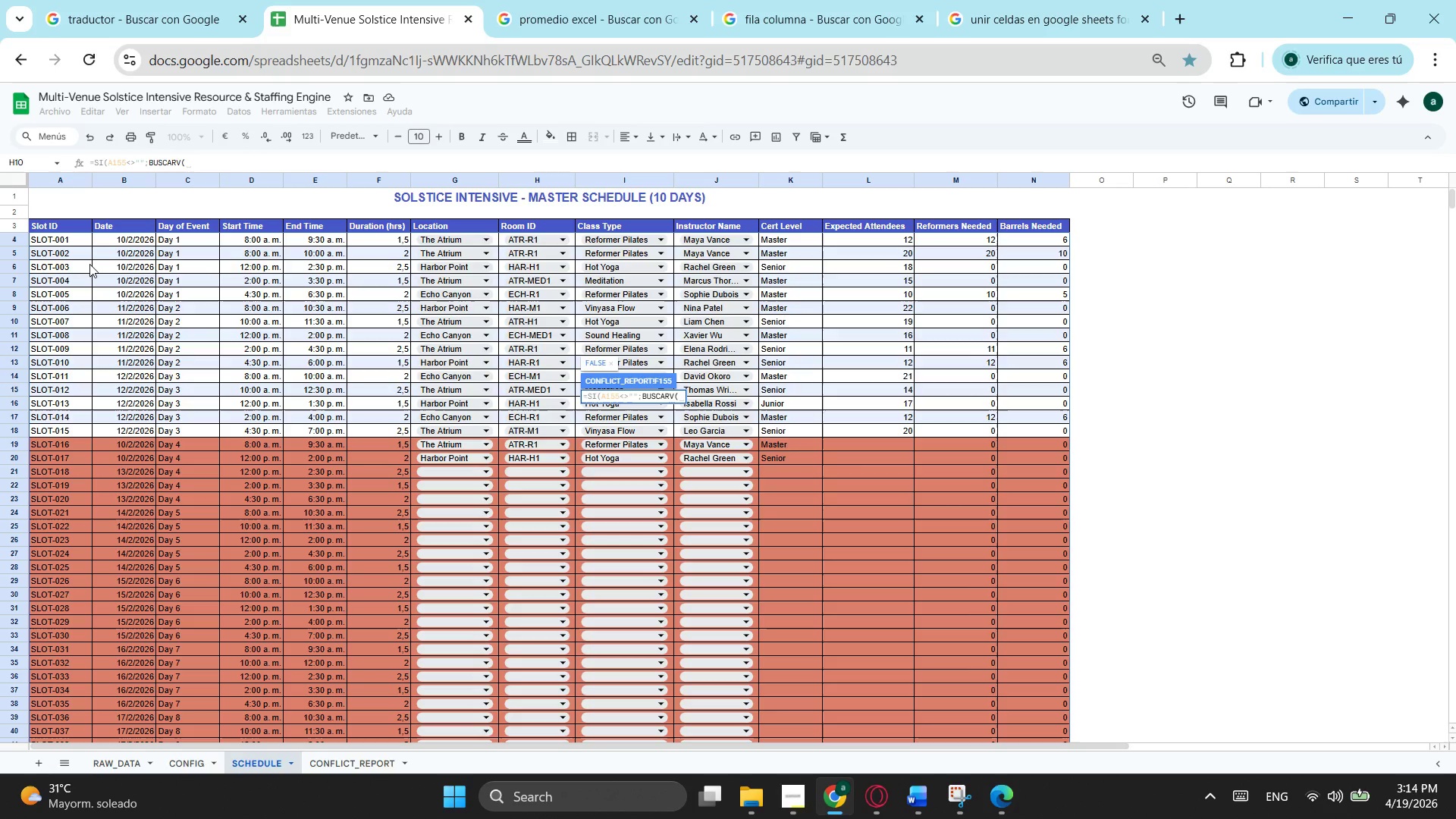 
left_click_drag(start_coordinate=[83, 238], to_coordinate=[728, 435])
 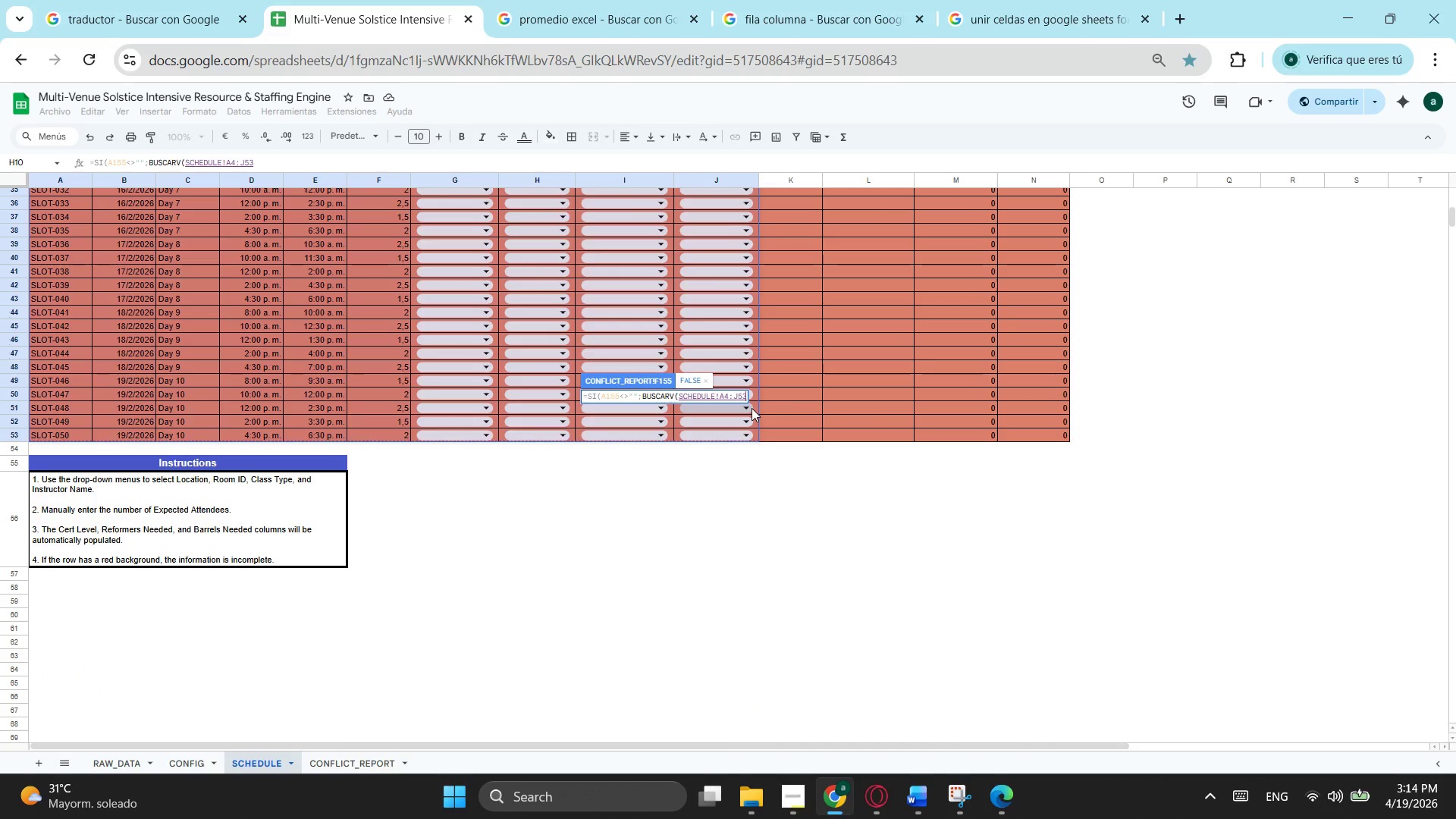 
scroll: coordinate [710, 613], scroll_direction: down, amount: 3.0
 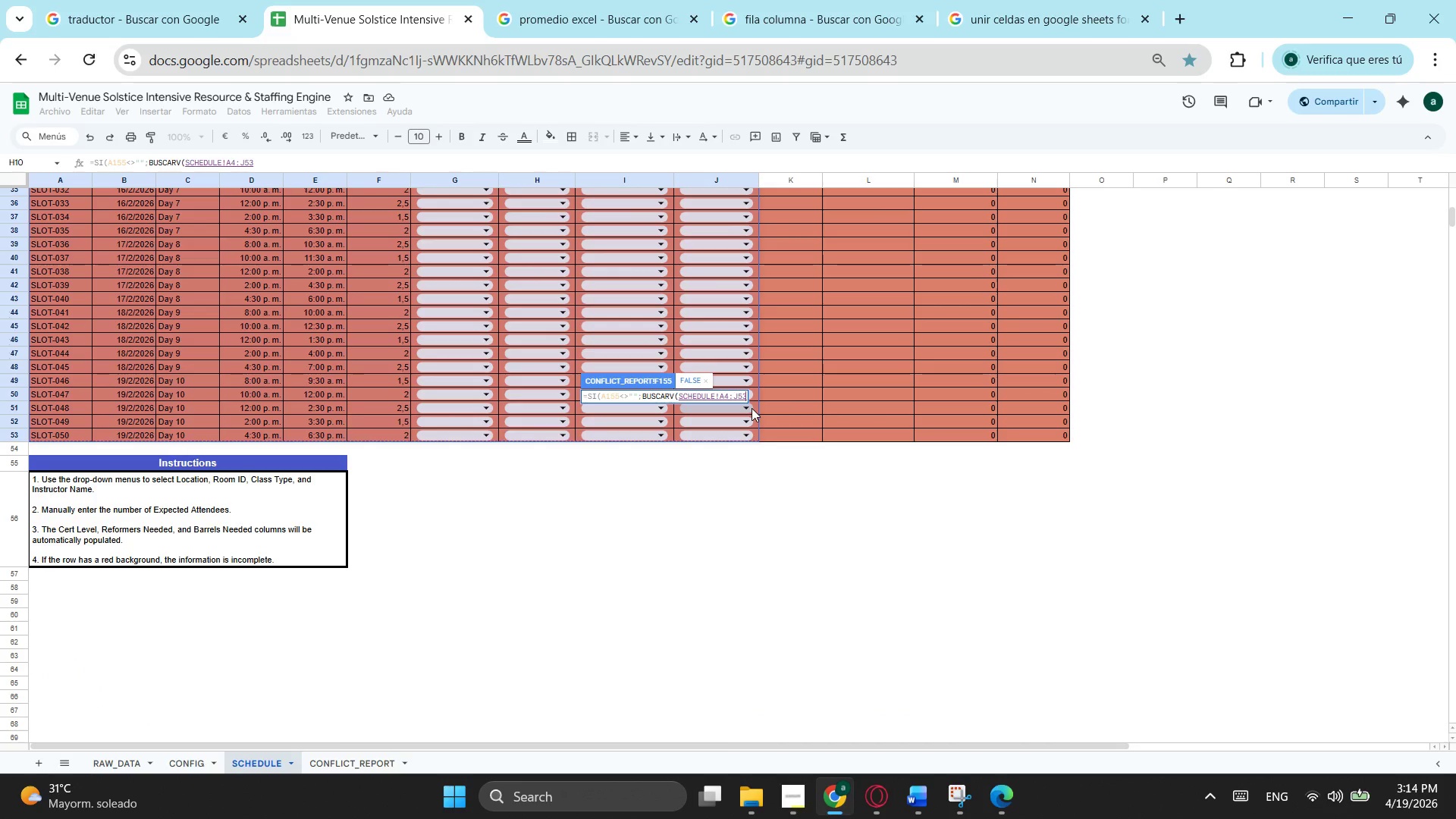 
type([F4];10;falos)
key(Backspace)
key(Backspace)
type(so);)
 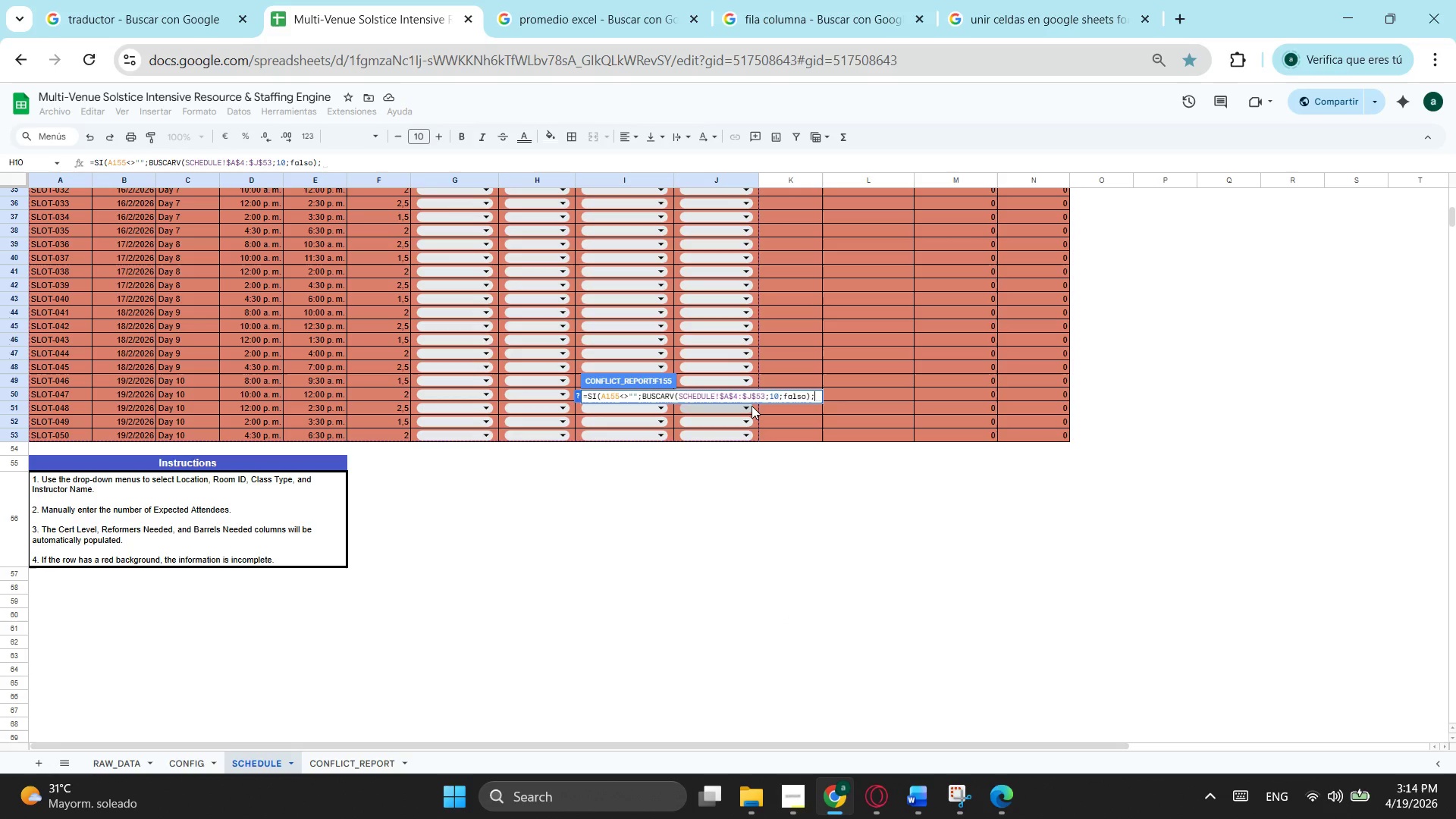 
key(Shift+Semicolon)
 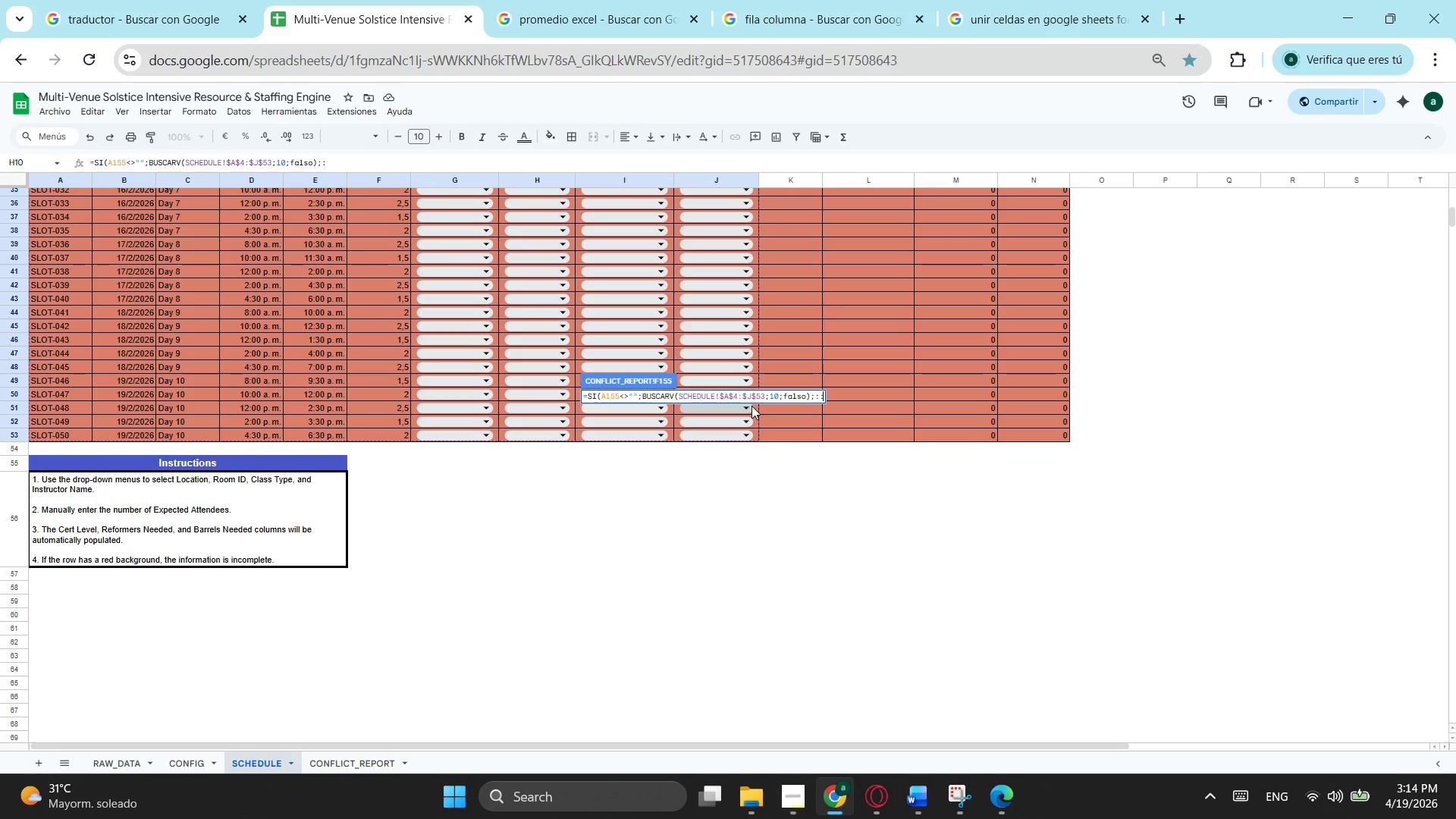 
key(Shift+Semicolon)
 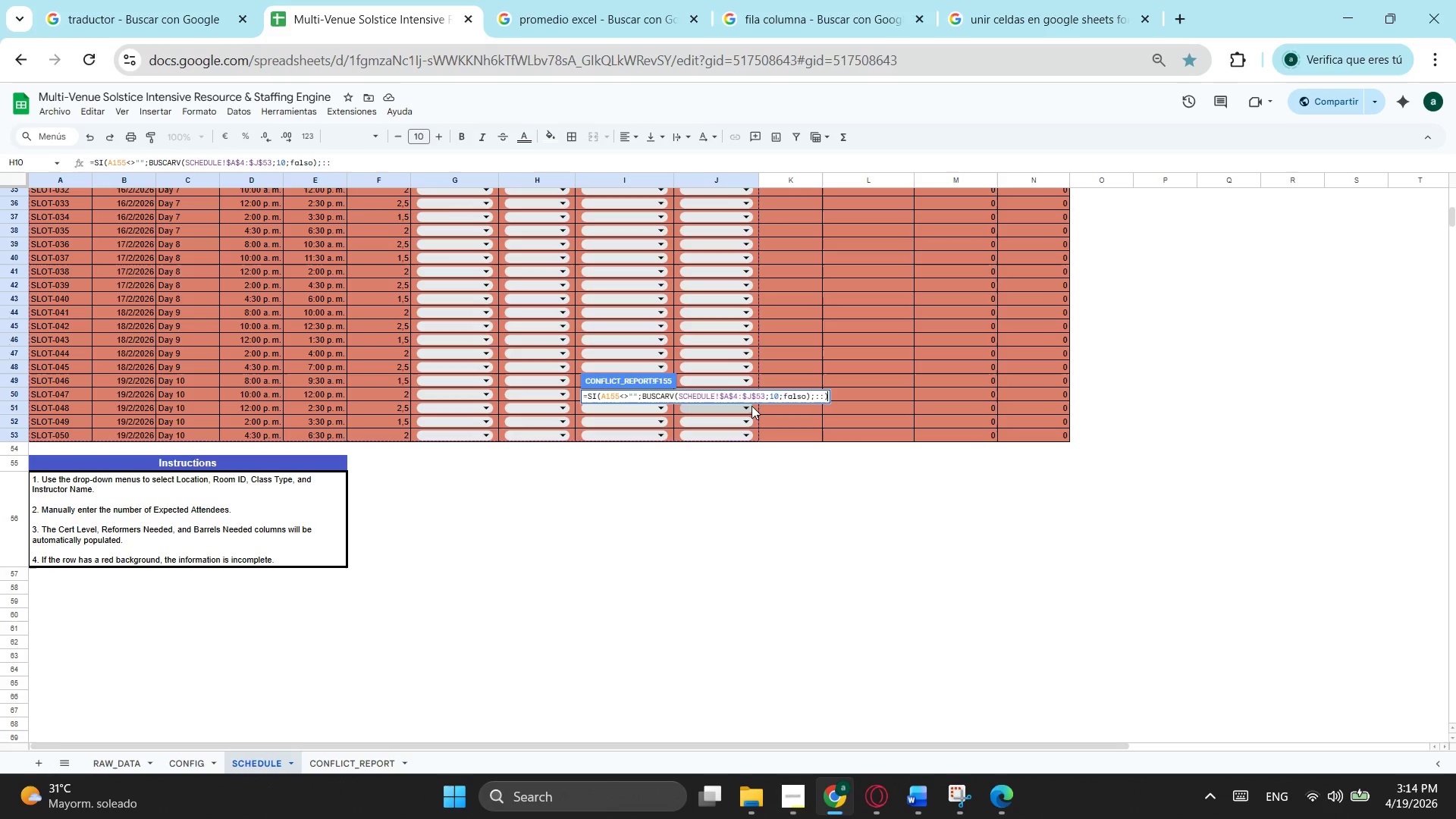 
key(Shift+ShiftLeft)
 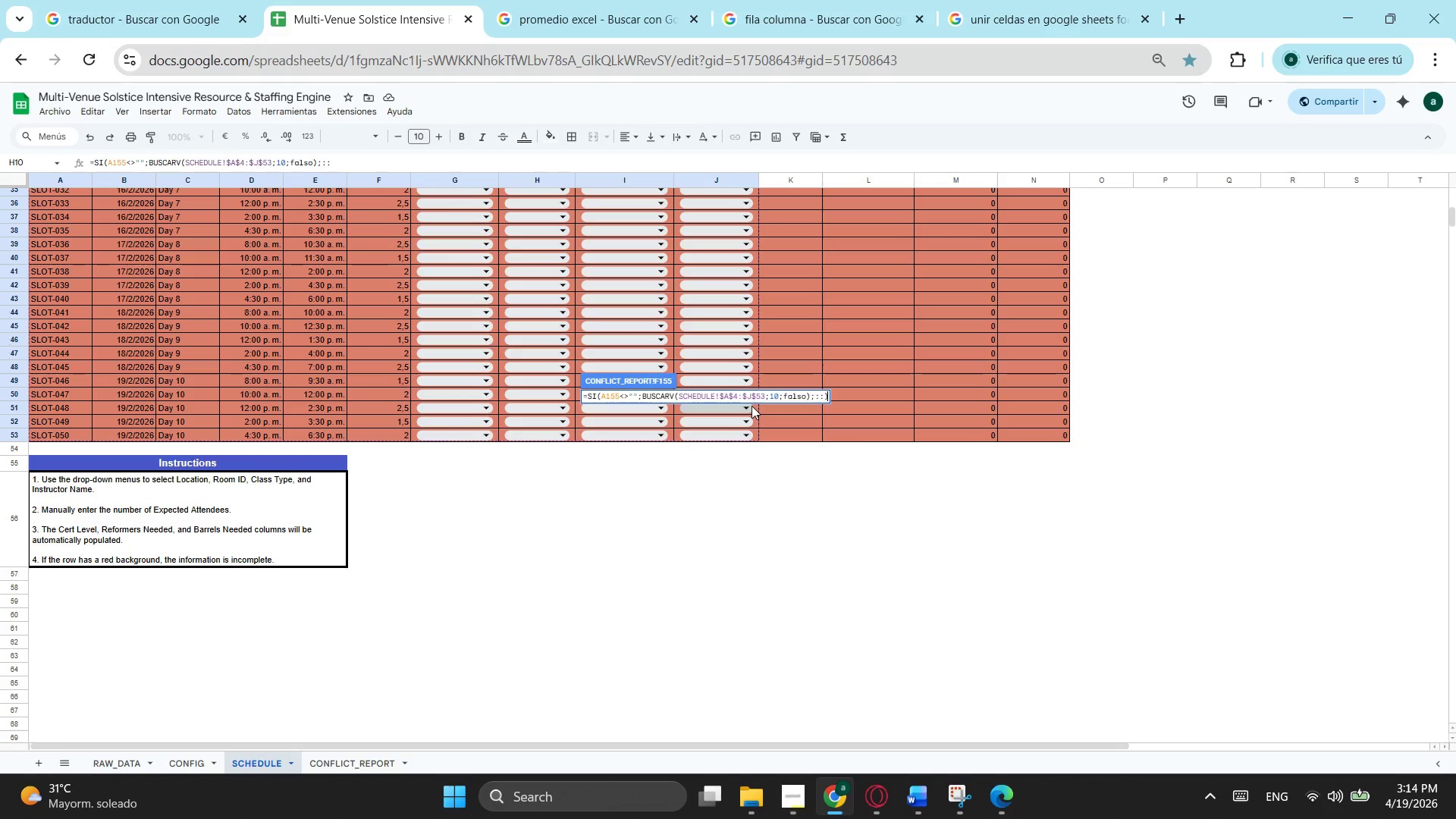 
key(Shift+0)
 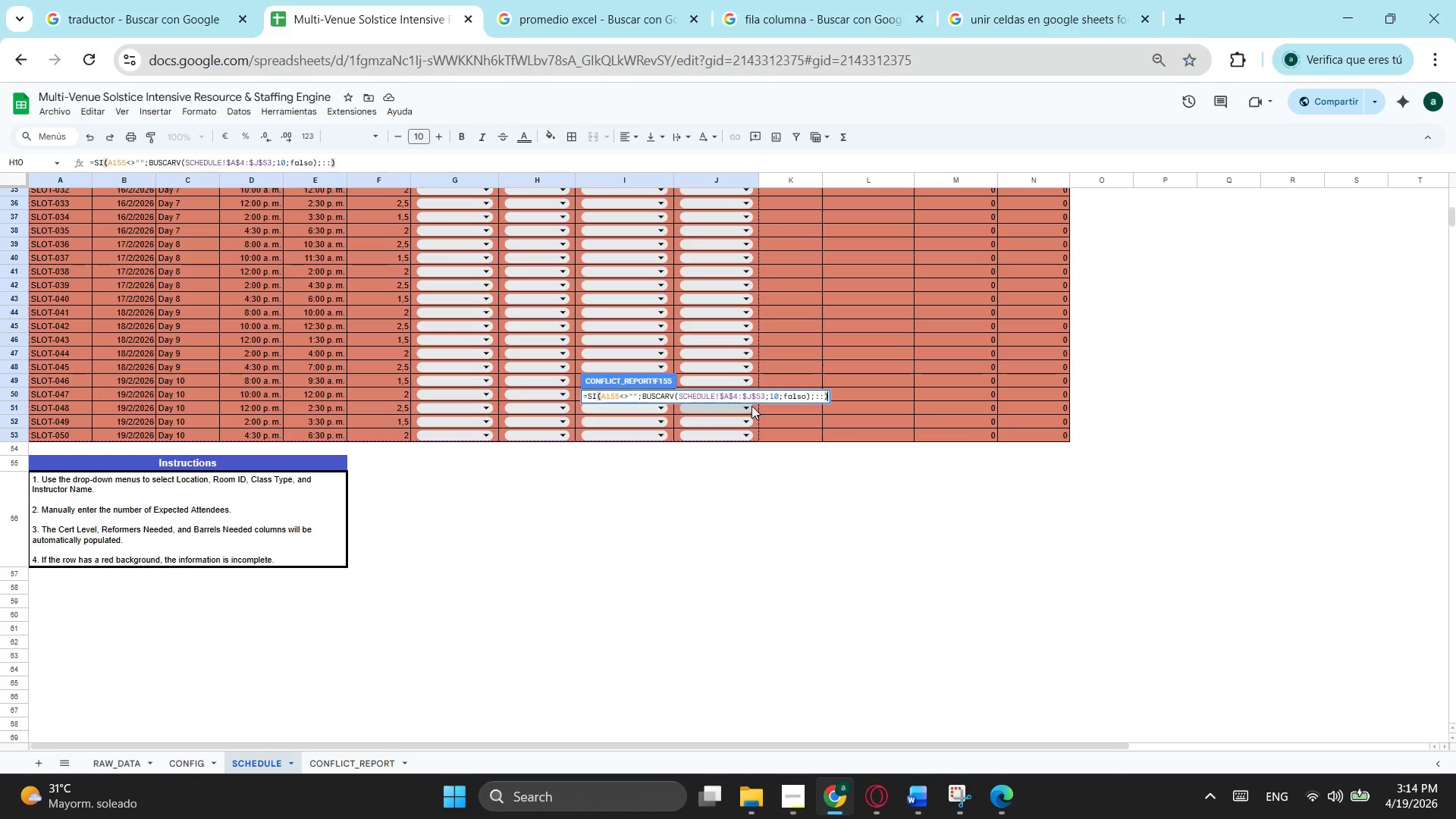 
key(Enter)
 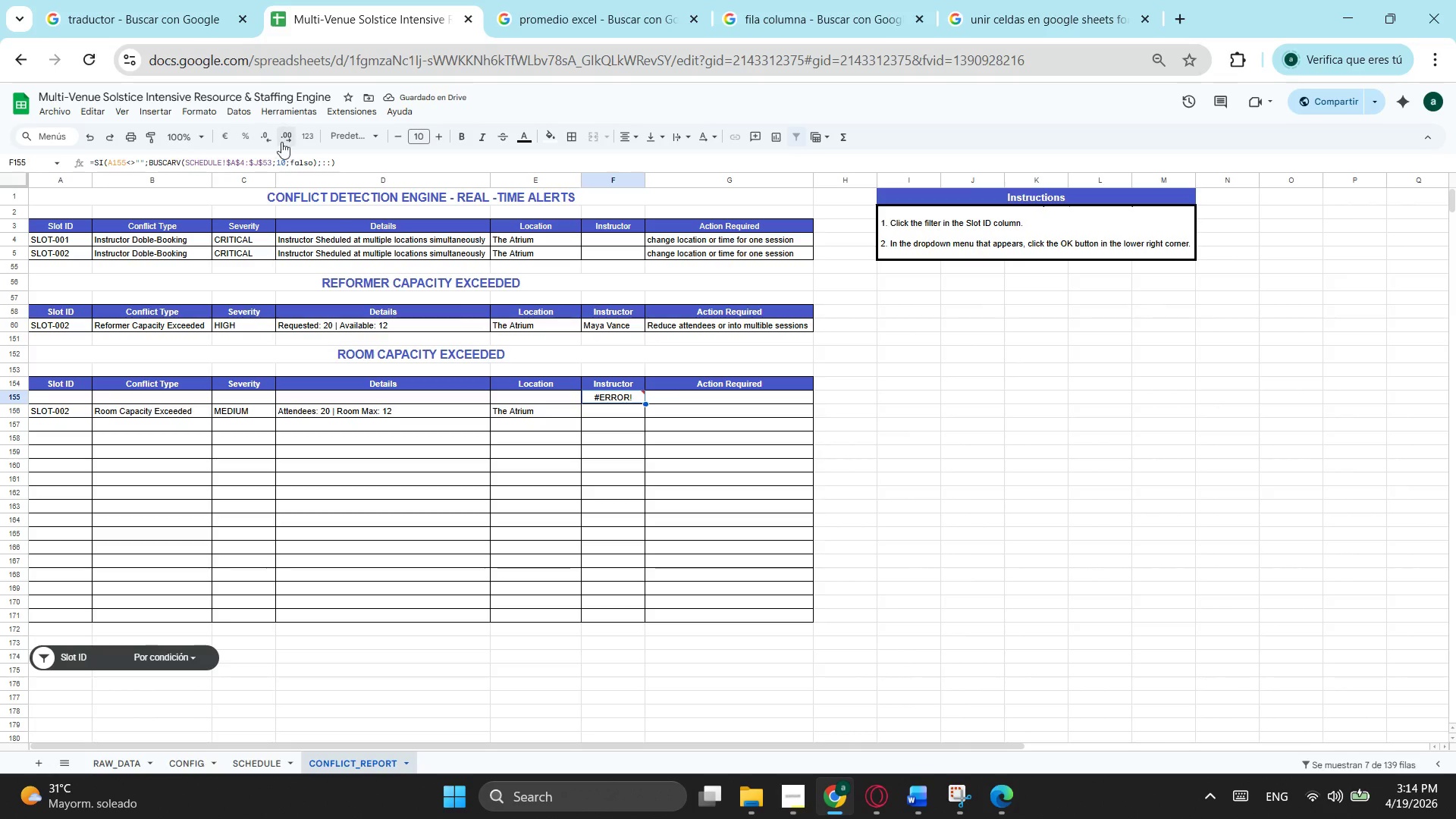 
left_click([322, 165])
 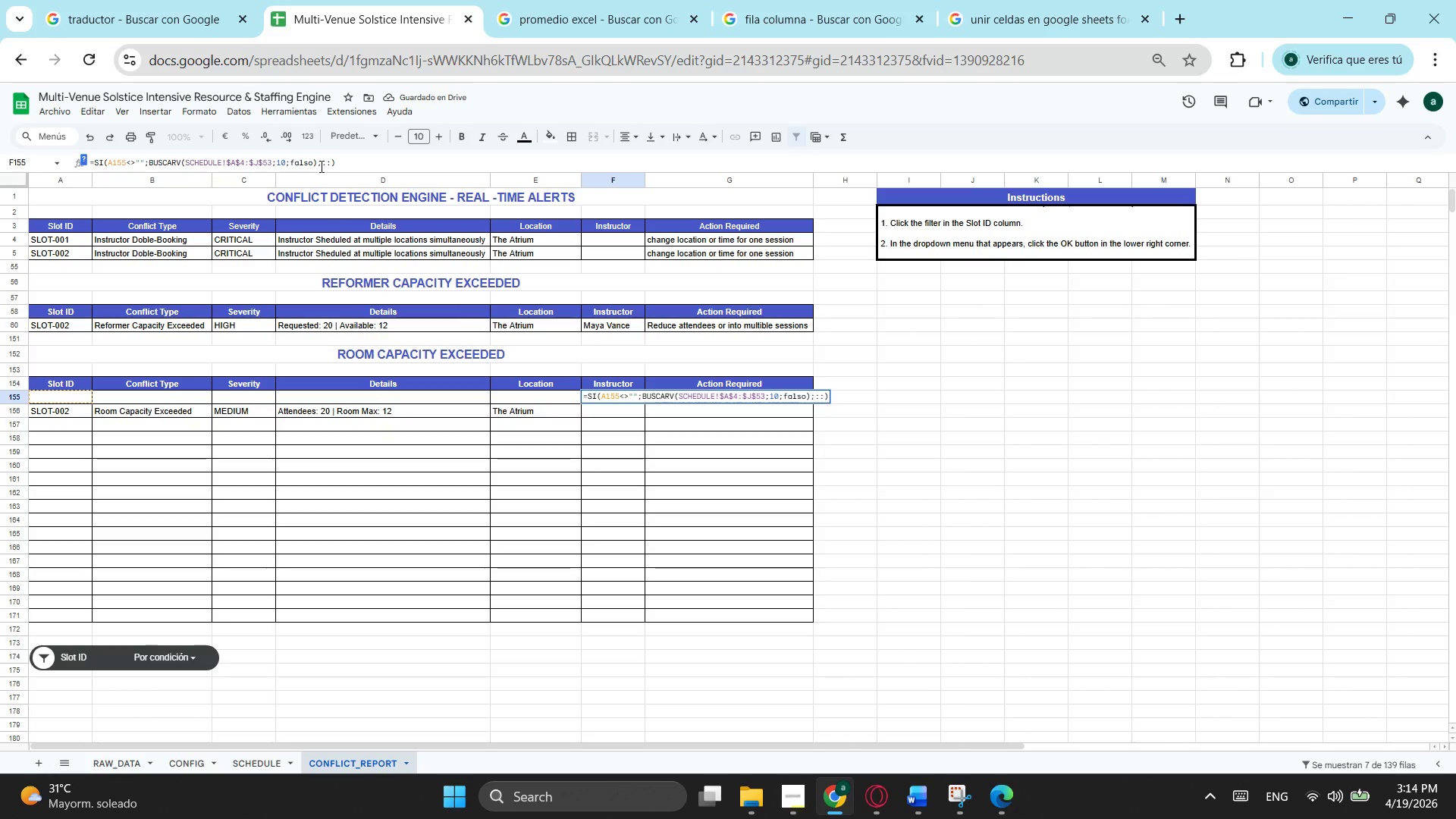 
key(ArrowRight)
 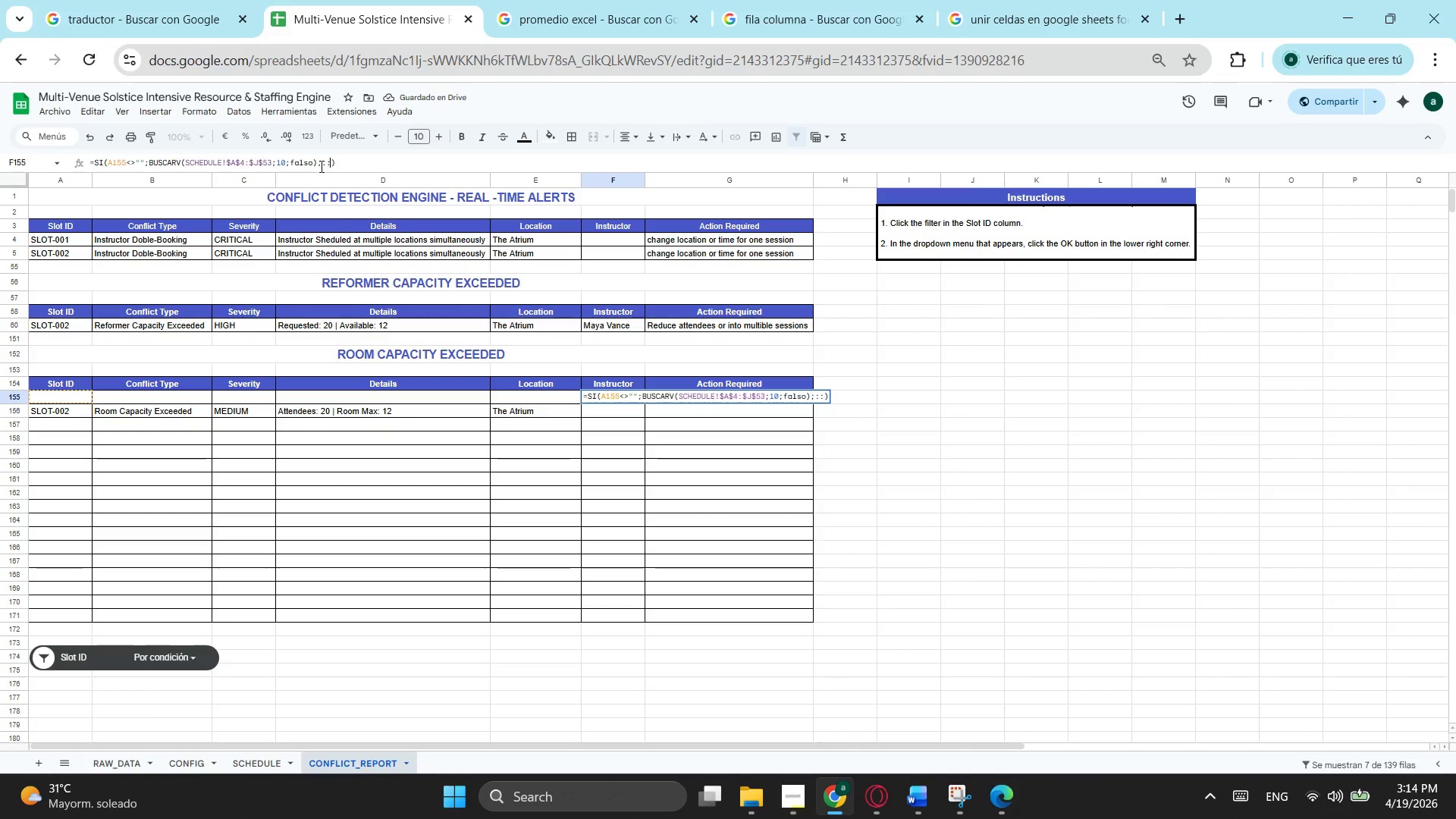 
key(ArrowRight)
 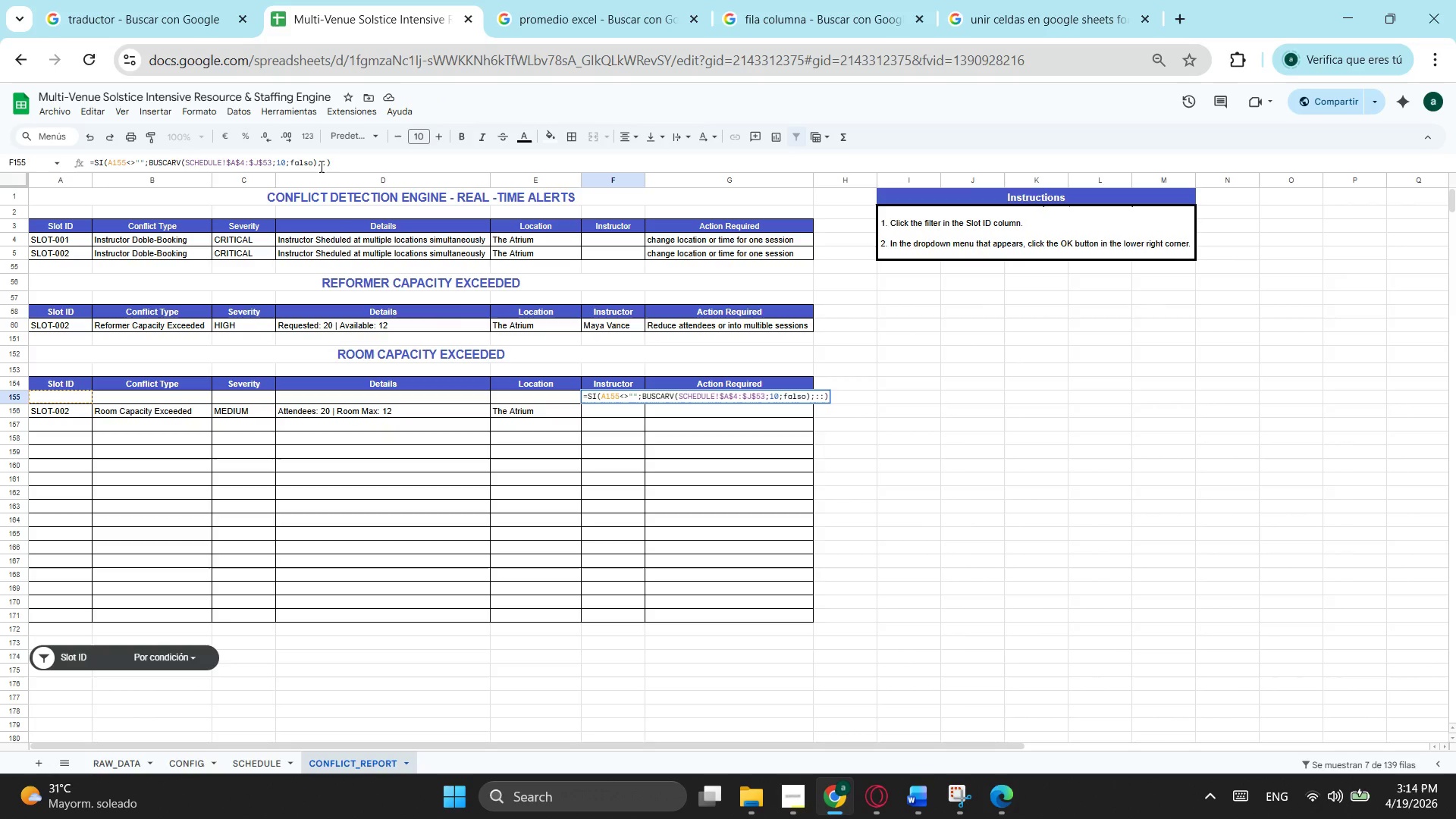 
key(Backspace)
 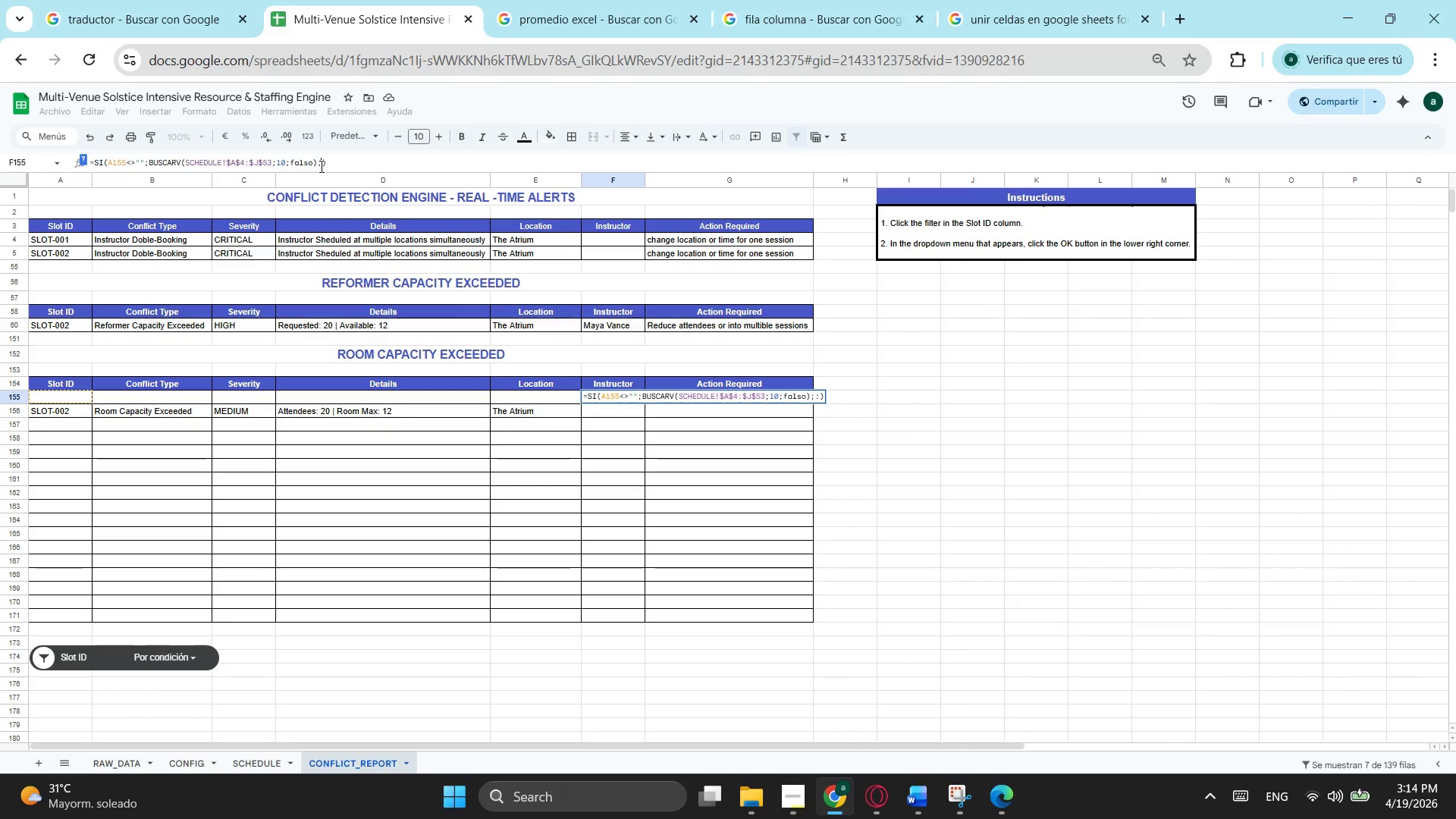 
key(Backspace)
 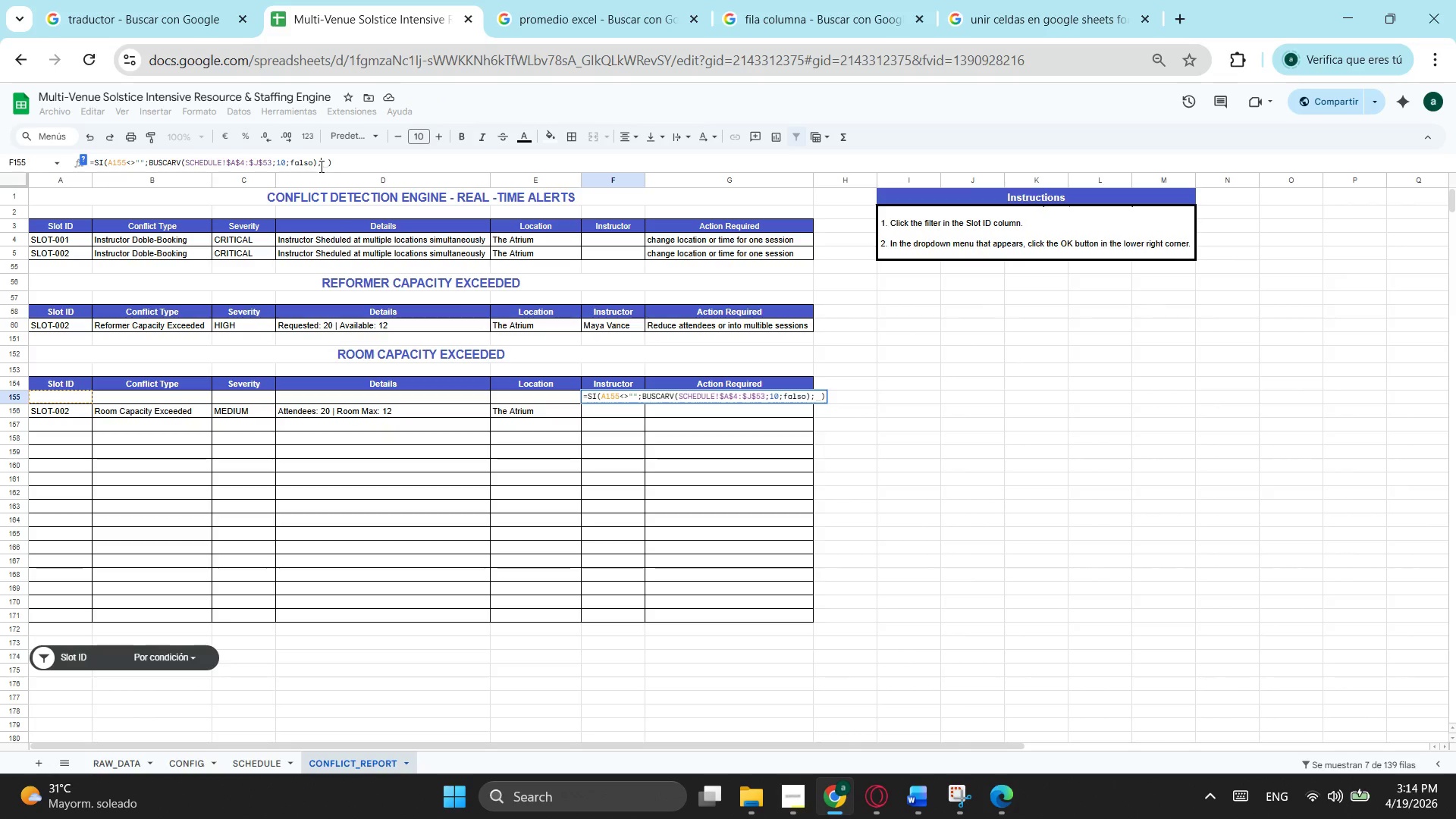 
key(Shift+Quote)
 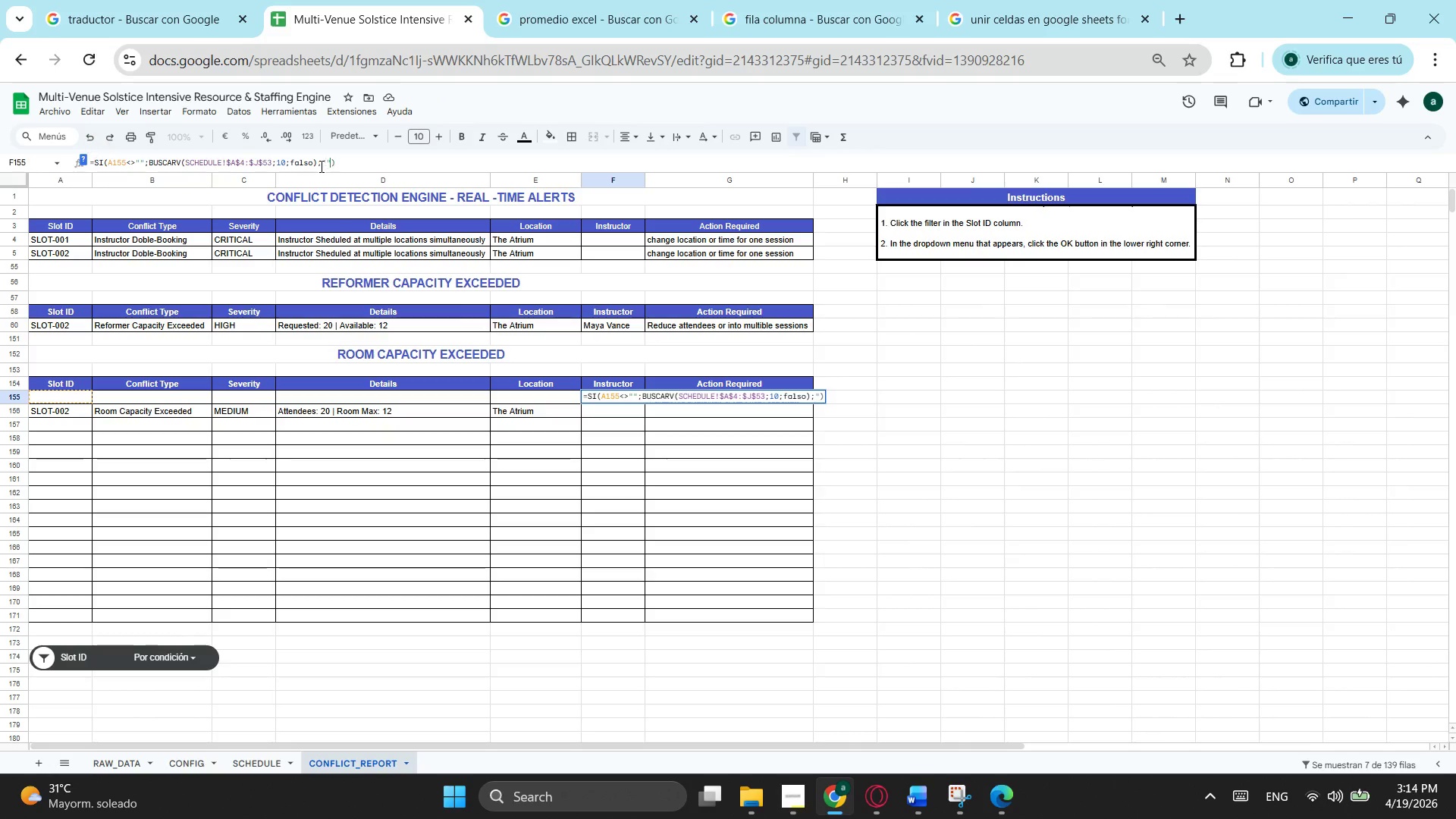 
key(Shift+Quote)
 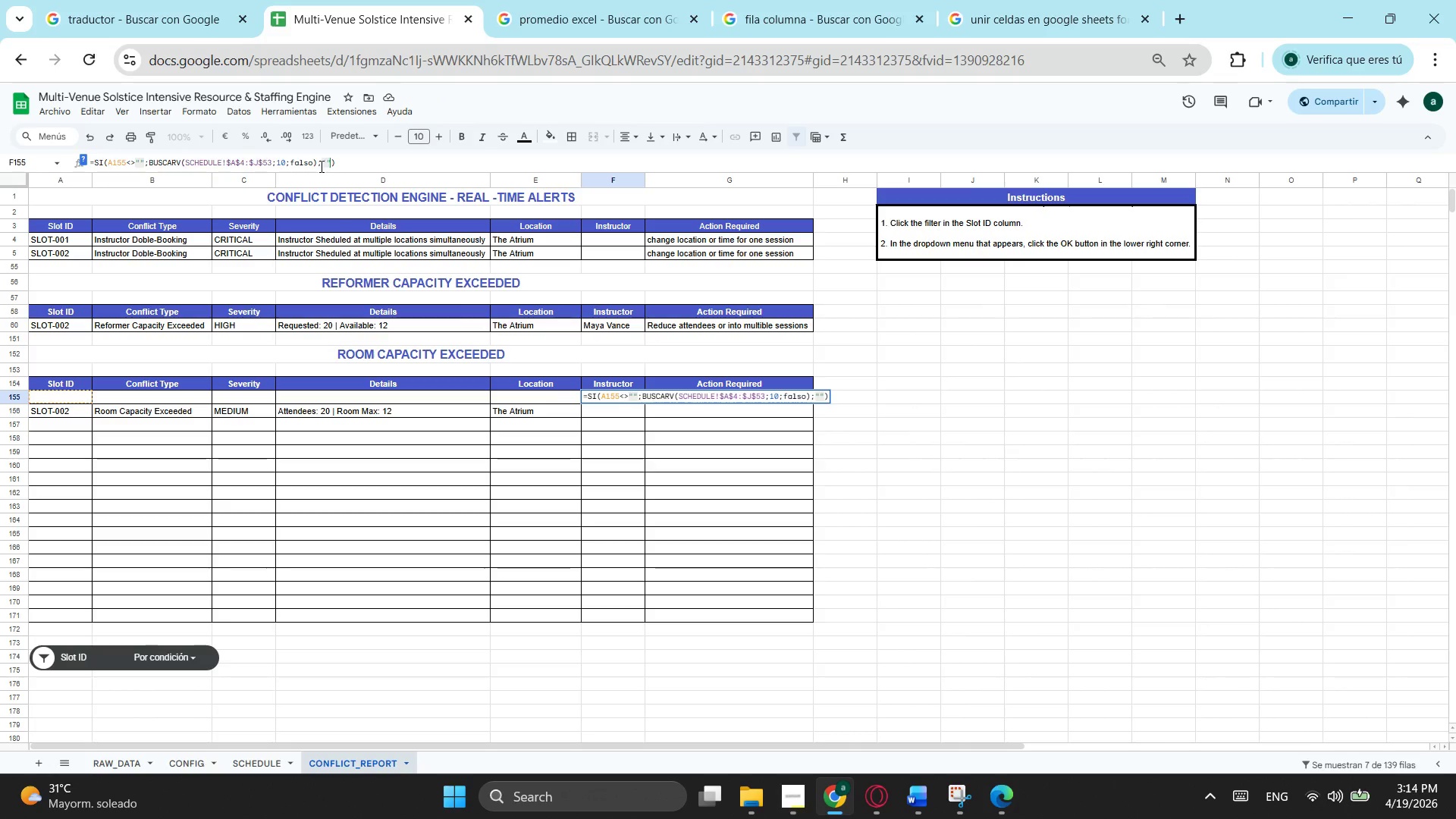 
key(Enter)
 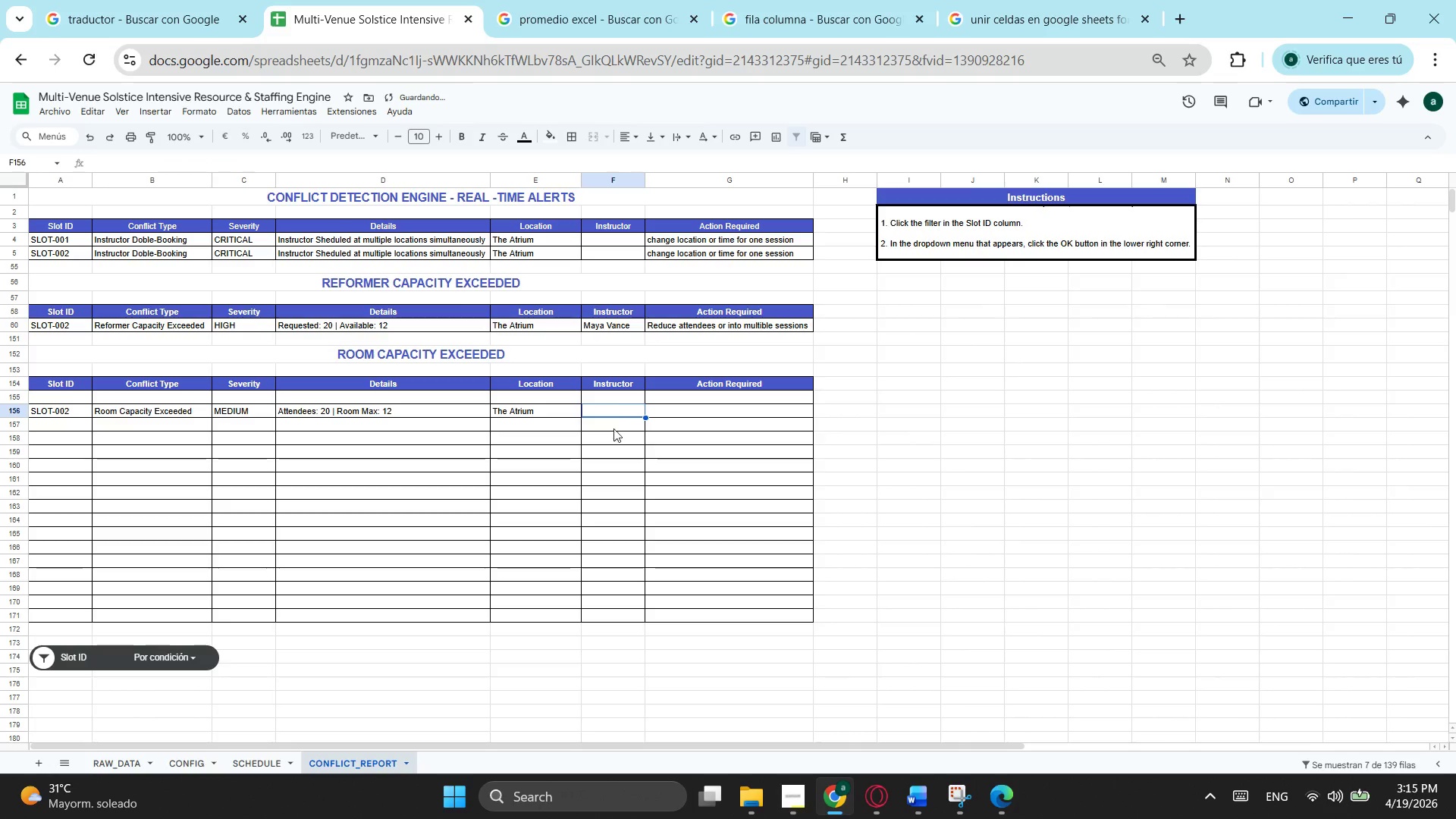 
left_click([613, 398])
 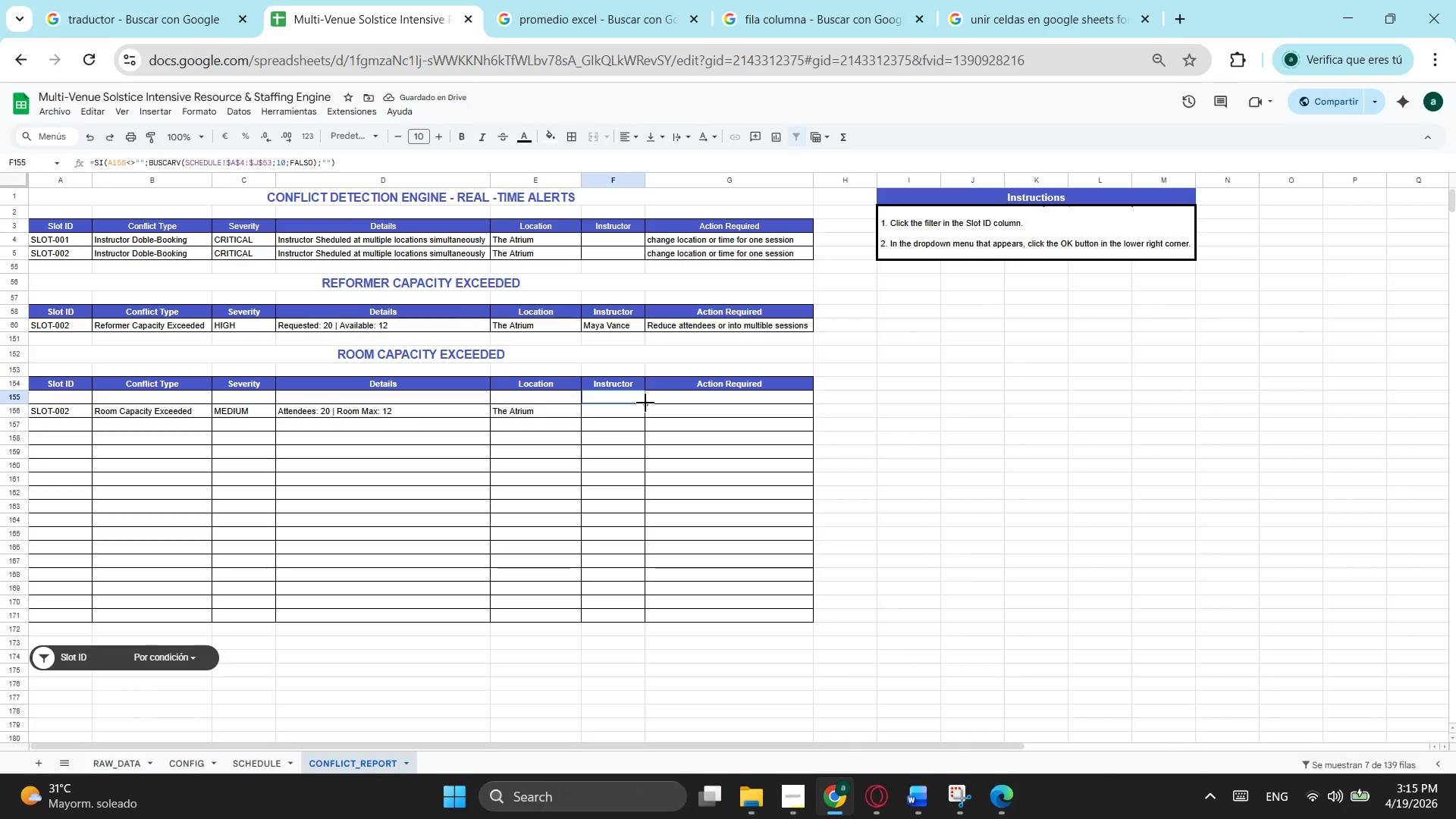 
left_click_drag(start_coordinate=[645, 403], to_coordinate=[620, 618])
 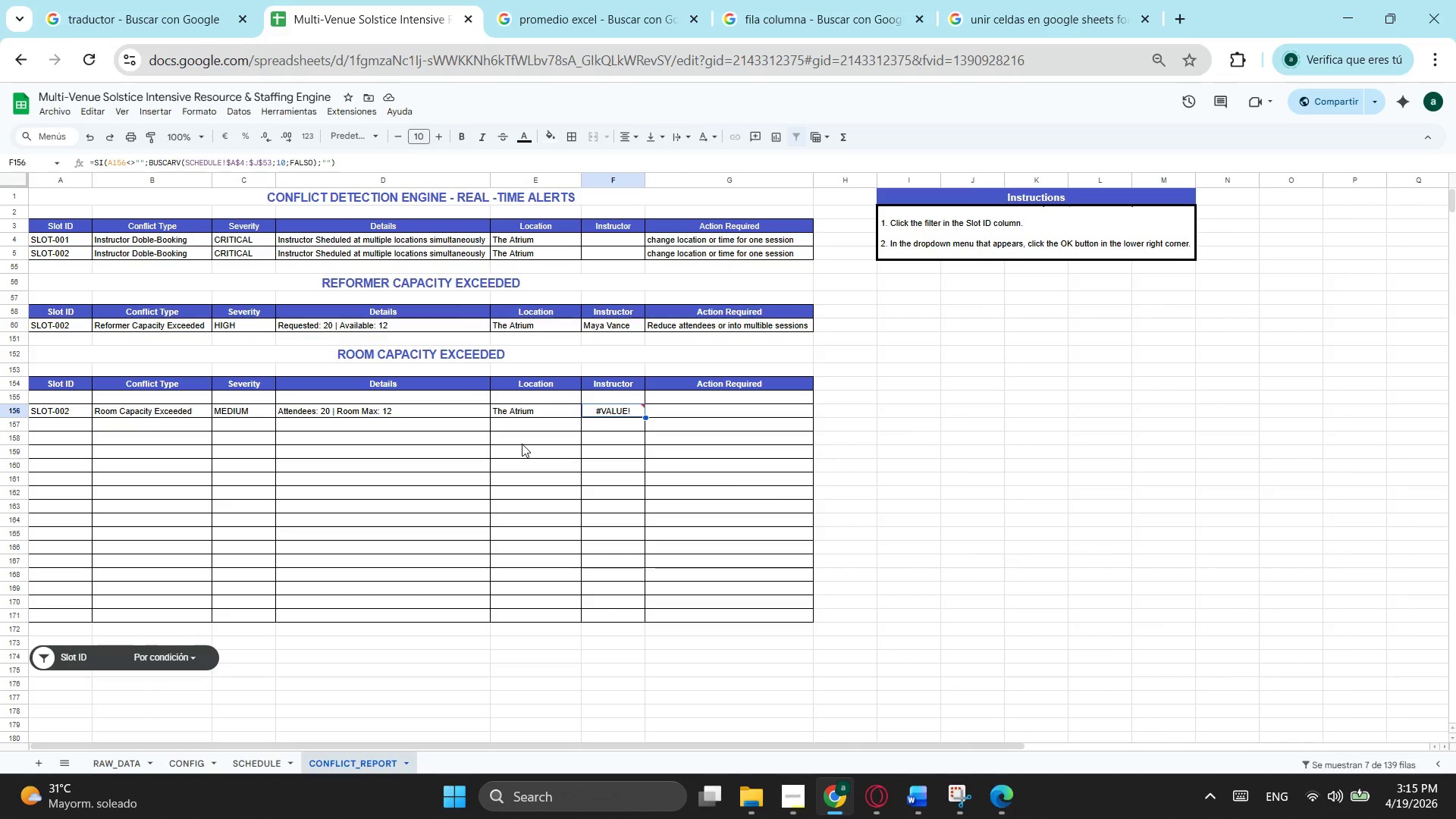 
wait(10.78)
 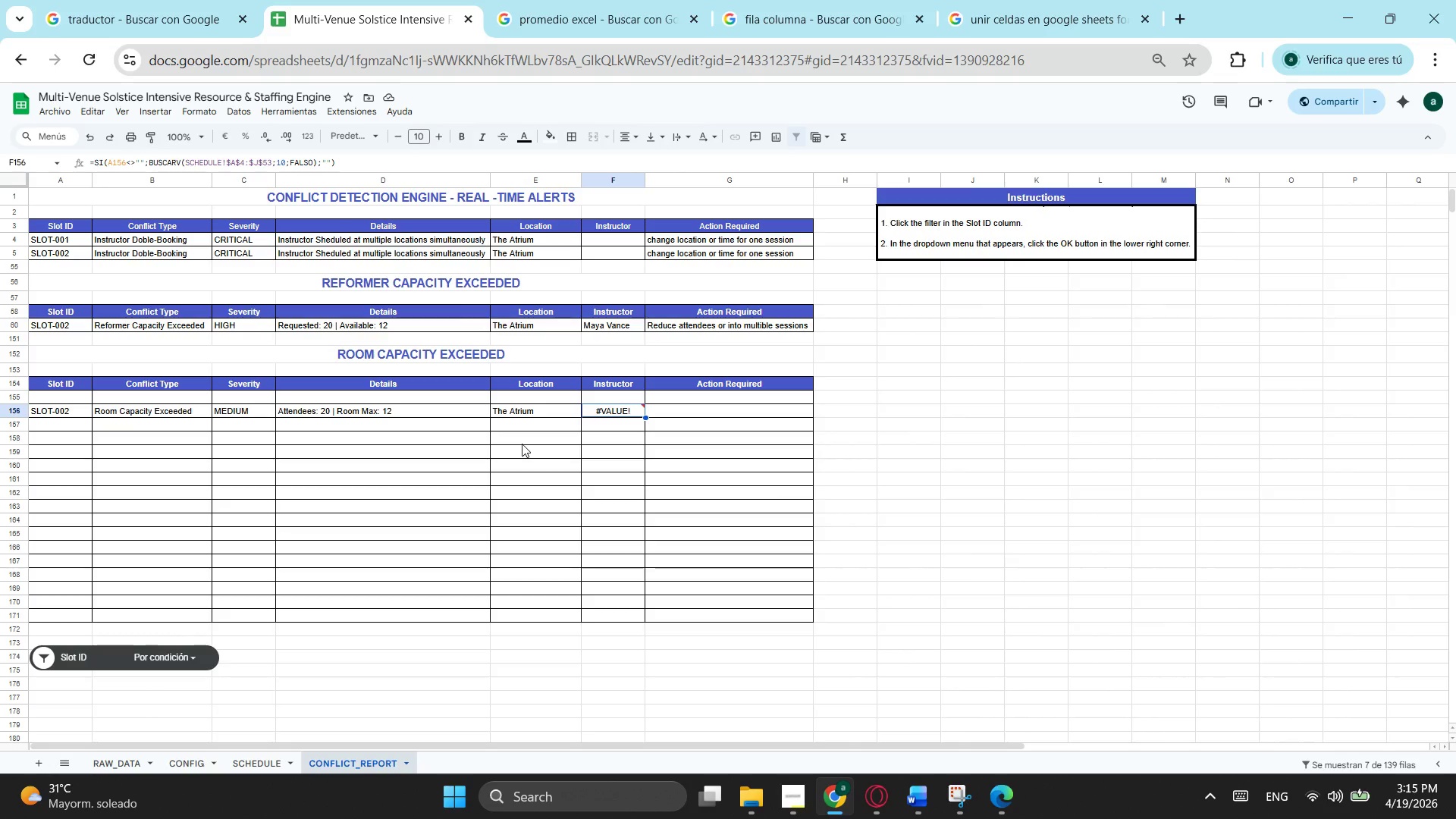 
left_click([312, 158])
 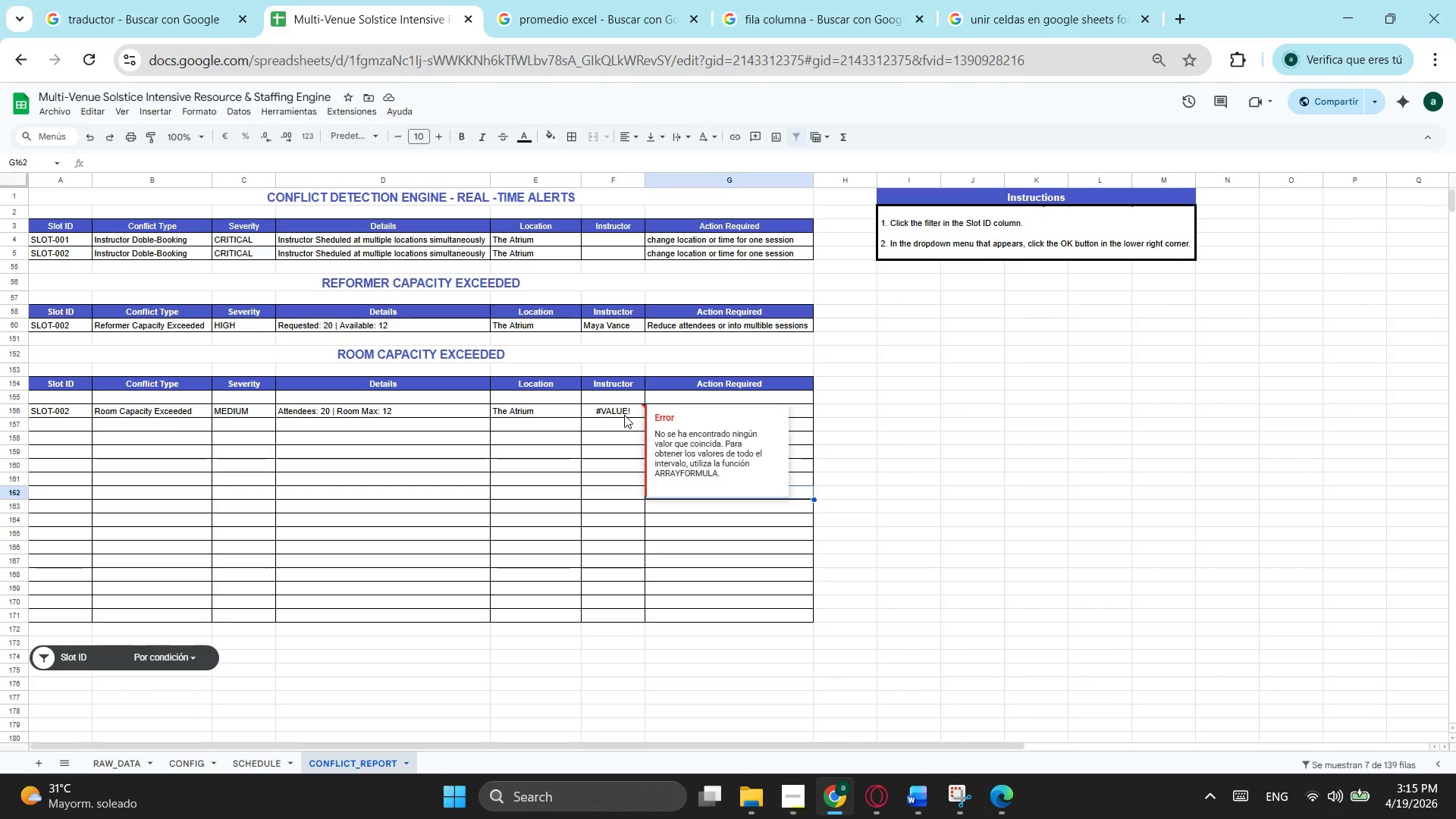 
wait(17.72)
 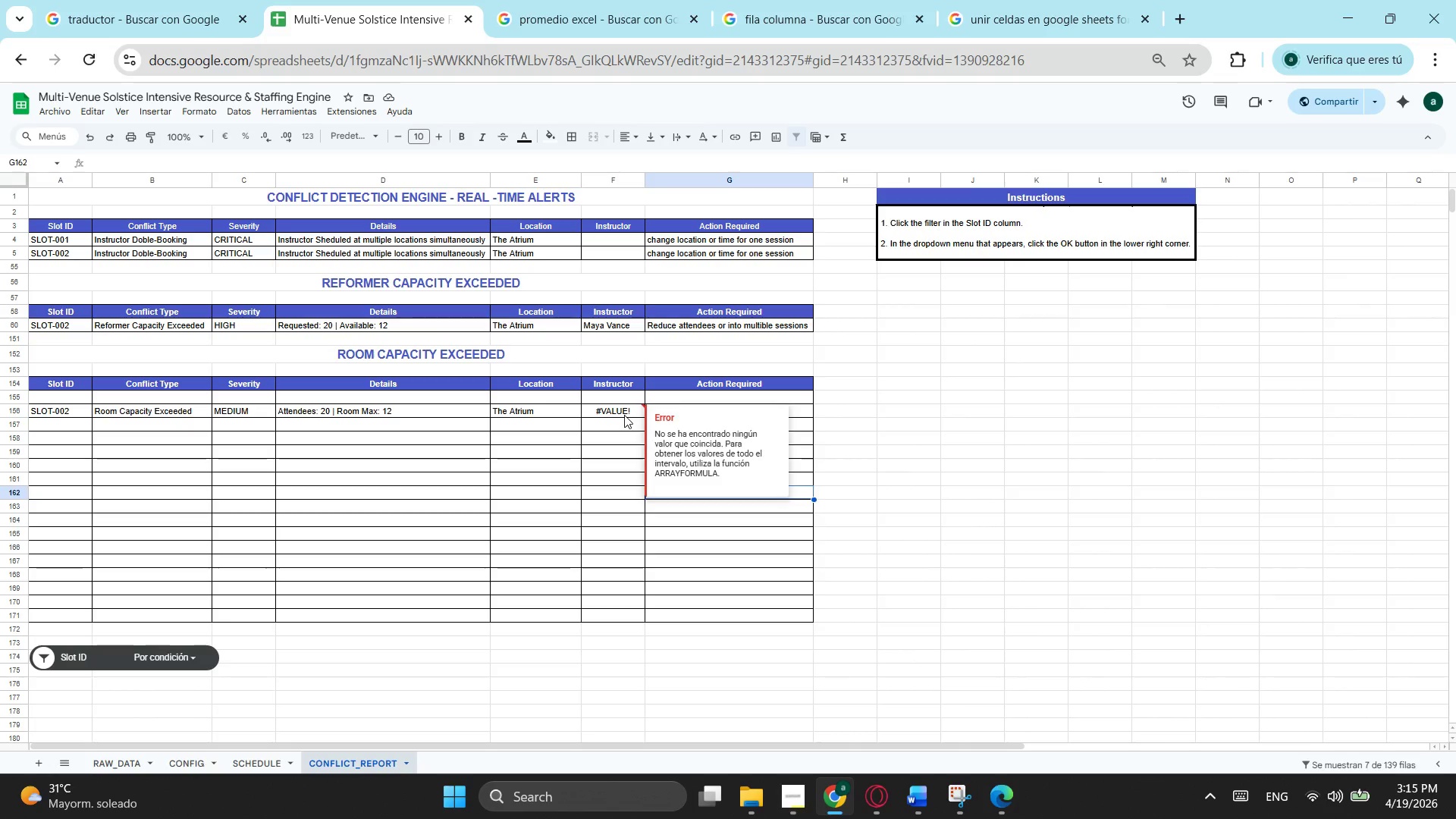 
left_click([604, 405])
 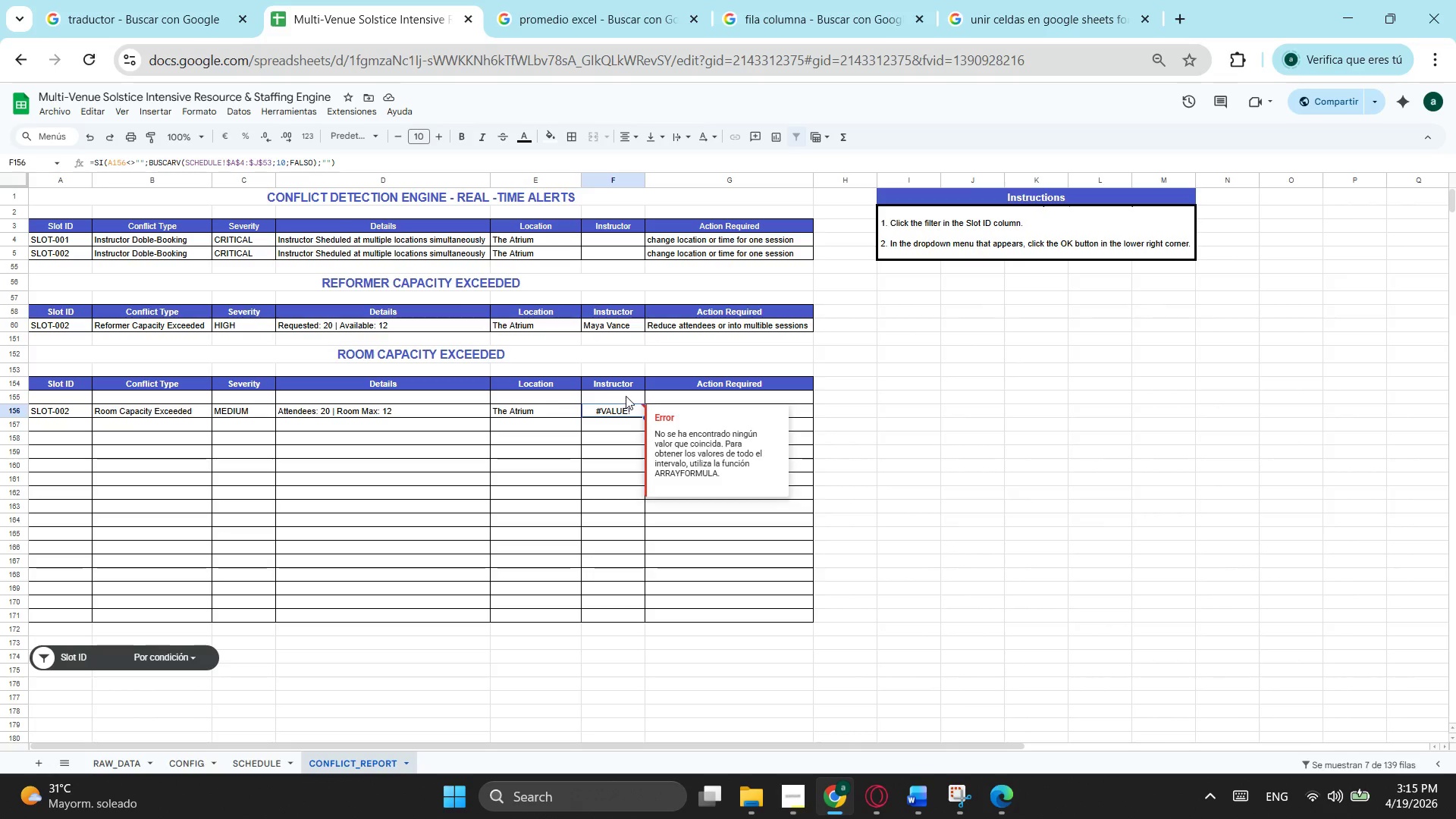 
left_click([626, 396])
 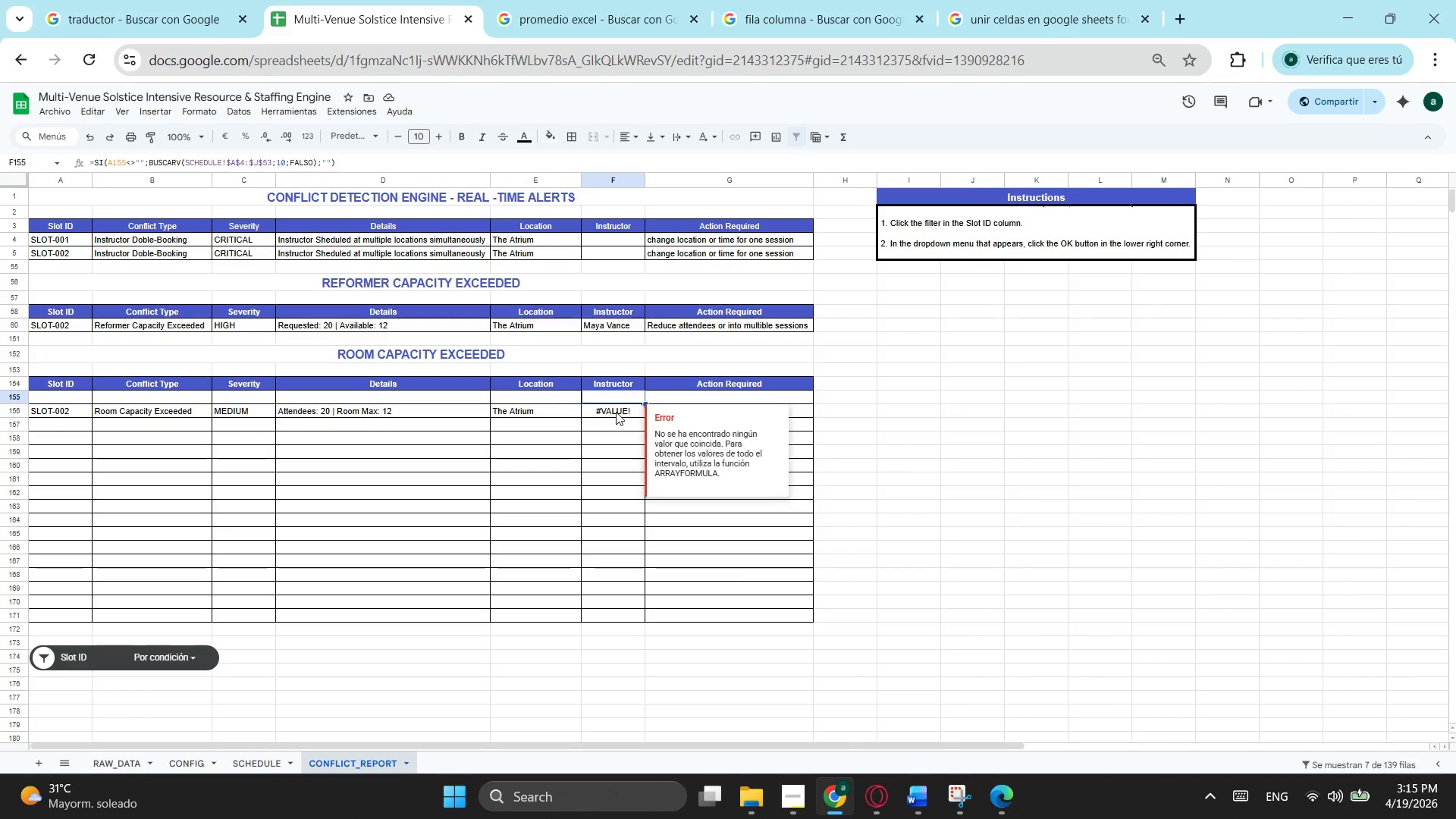 
left_click([616, 412])
 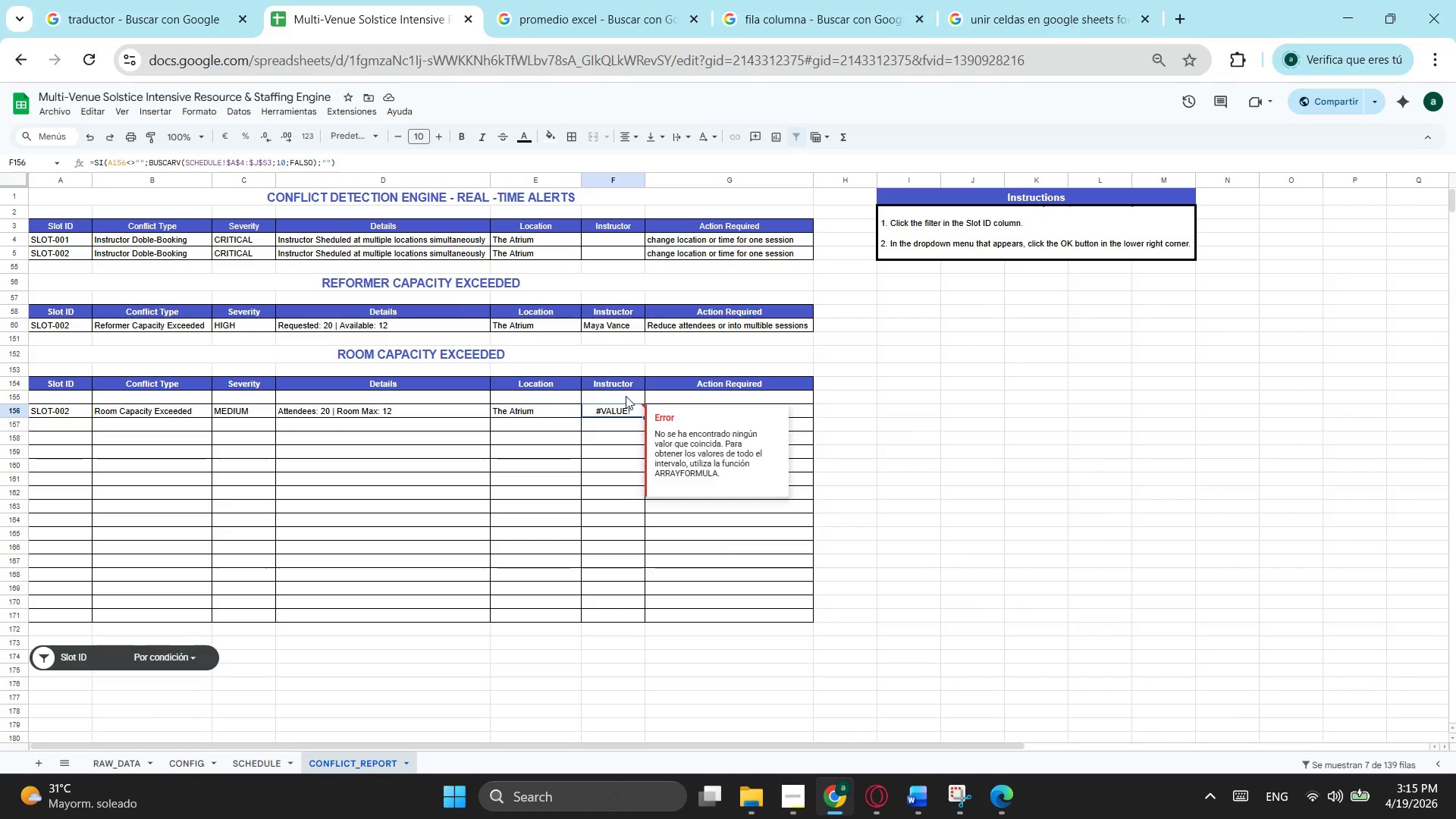 
left_click([626, 396])
 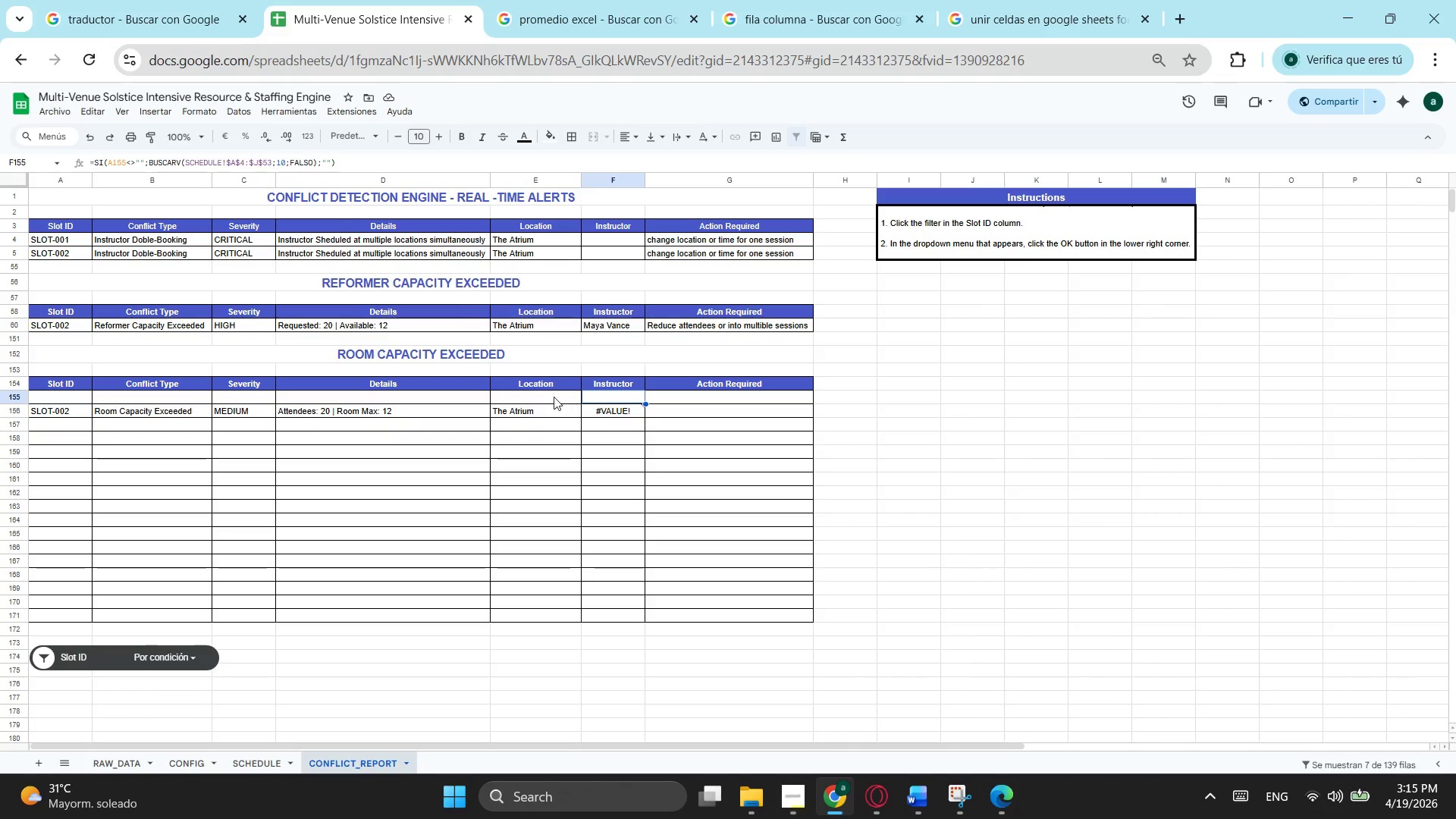 
left_click([549, 397])
 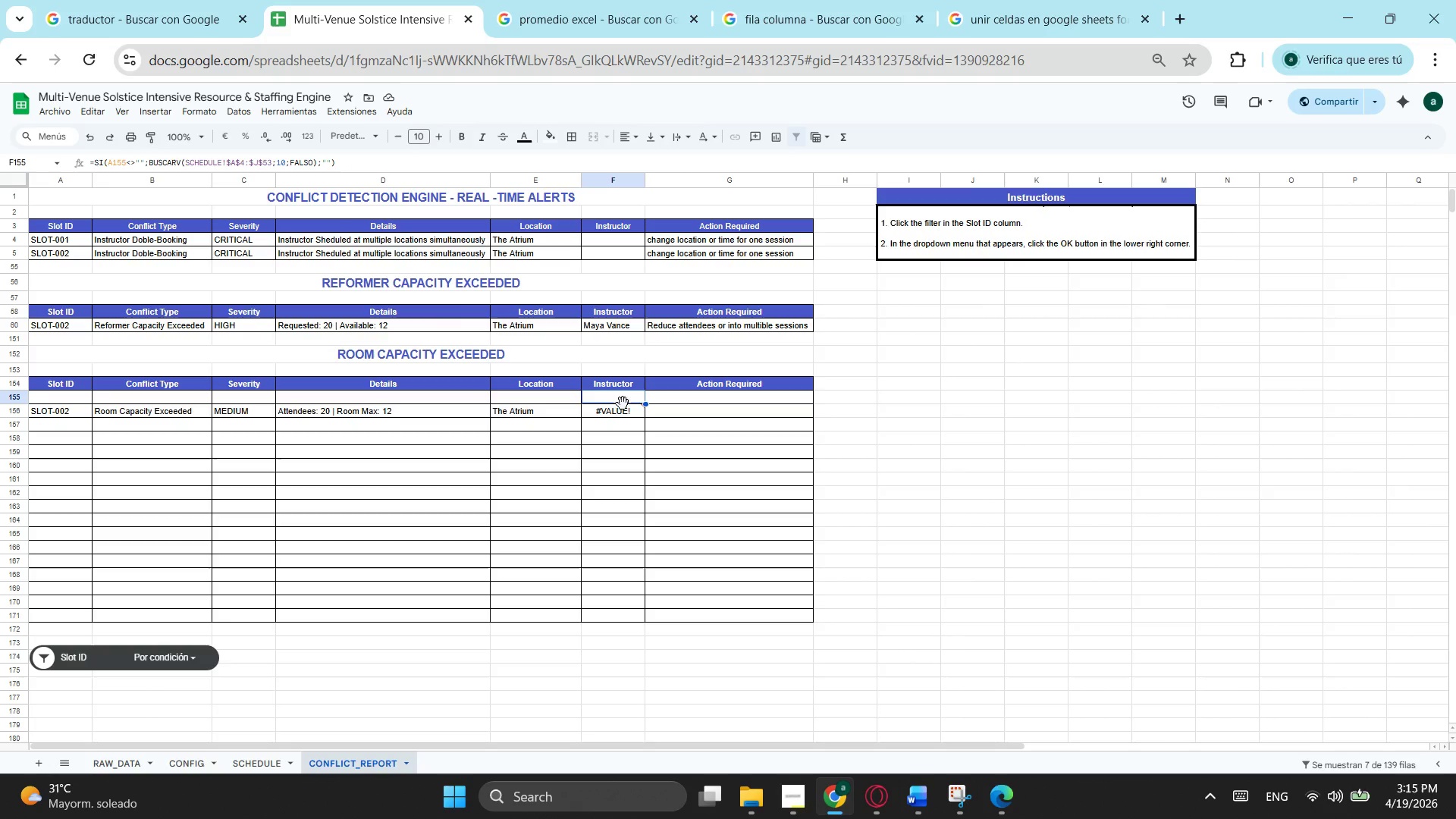 
left_click([619, 412])
 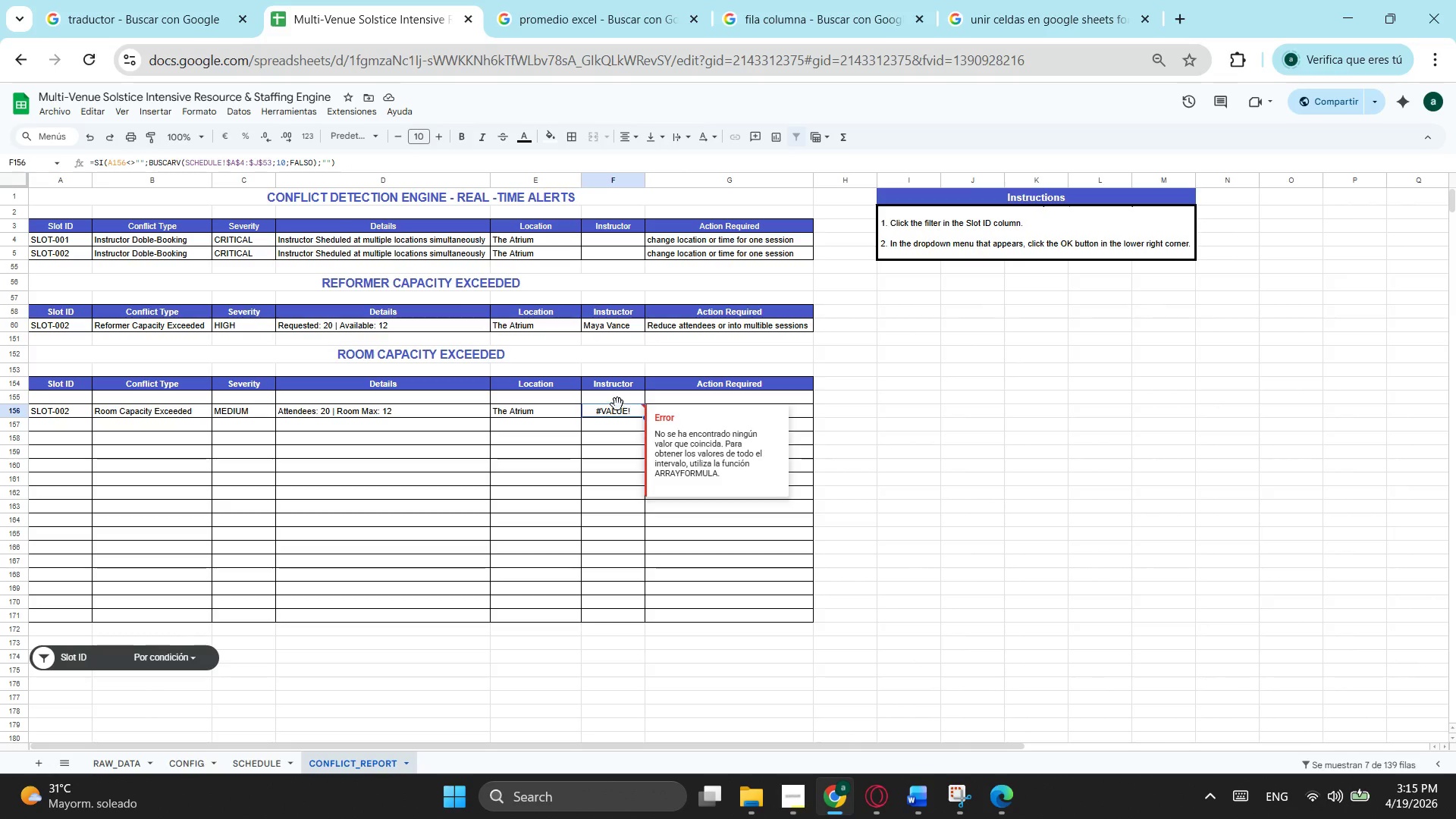 
left_click([617, 401])
 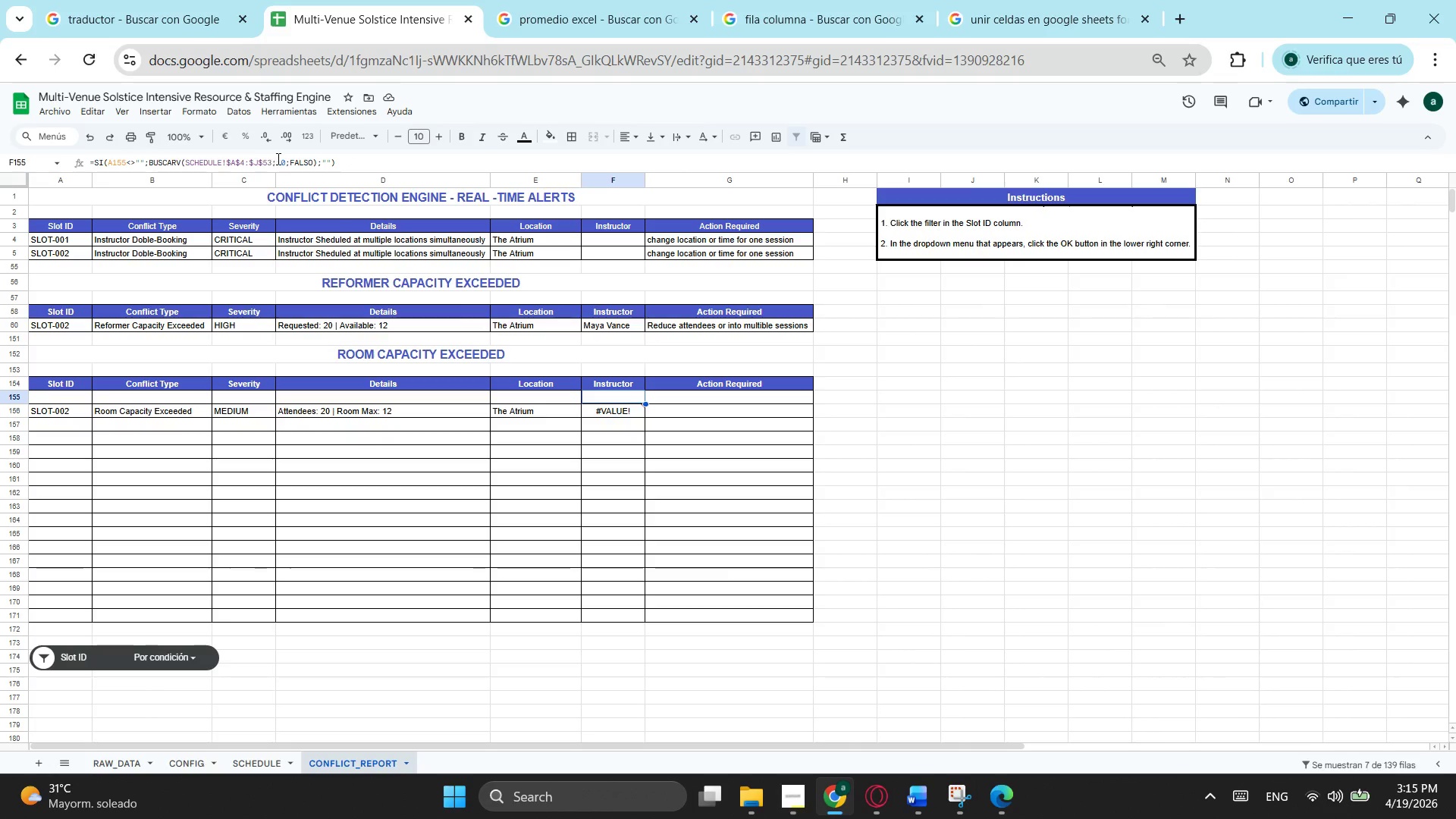 
left_click([284, 158])
 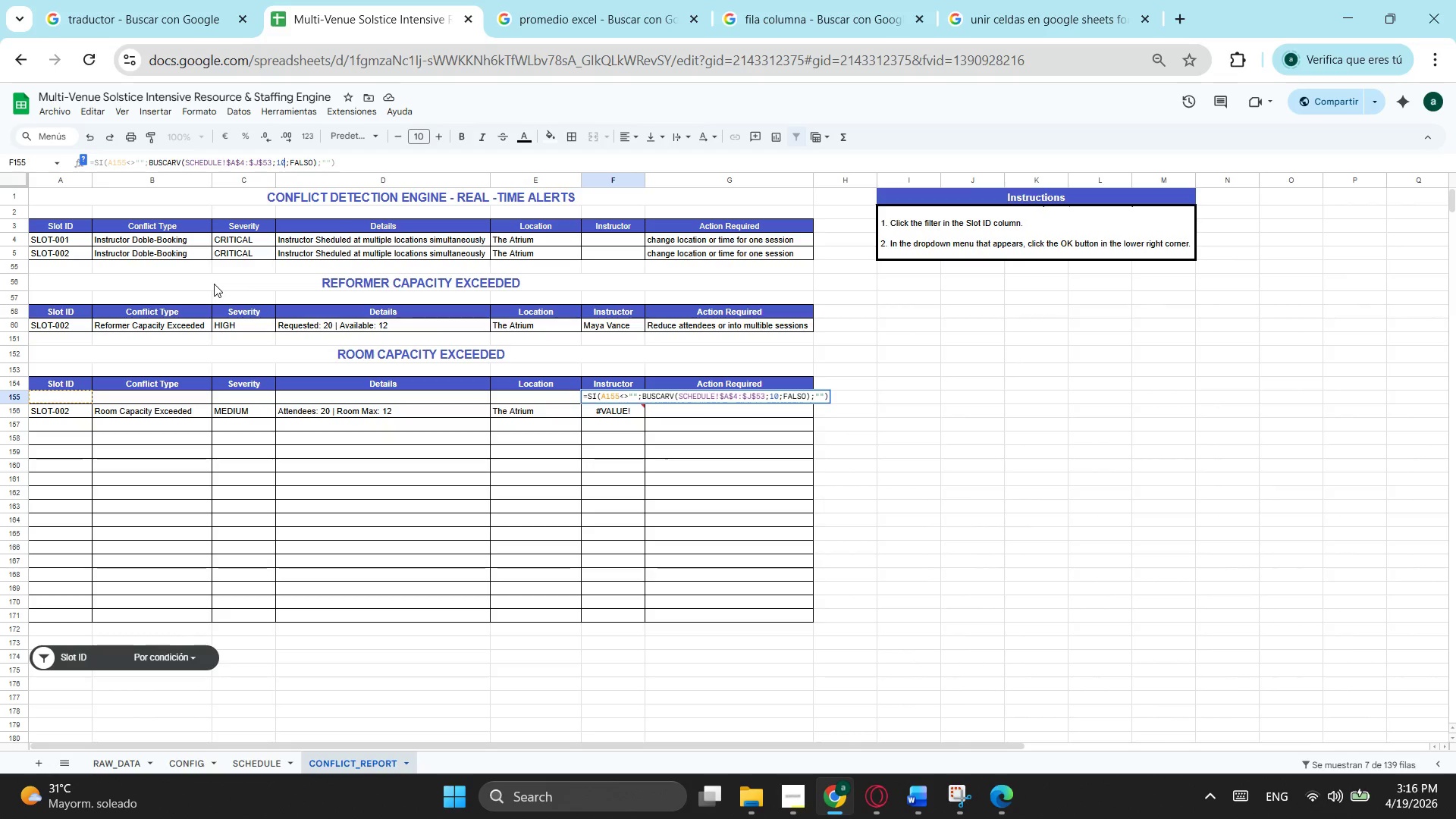 
wait(25.11)
 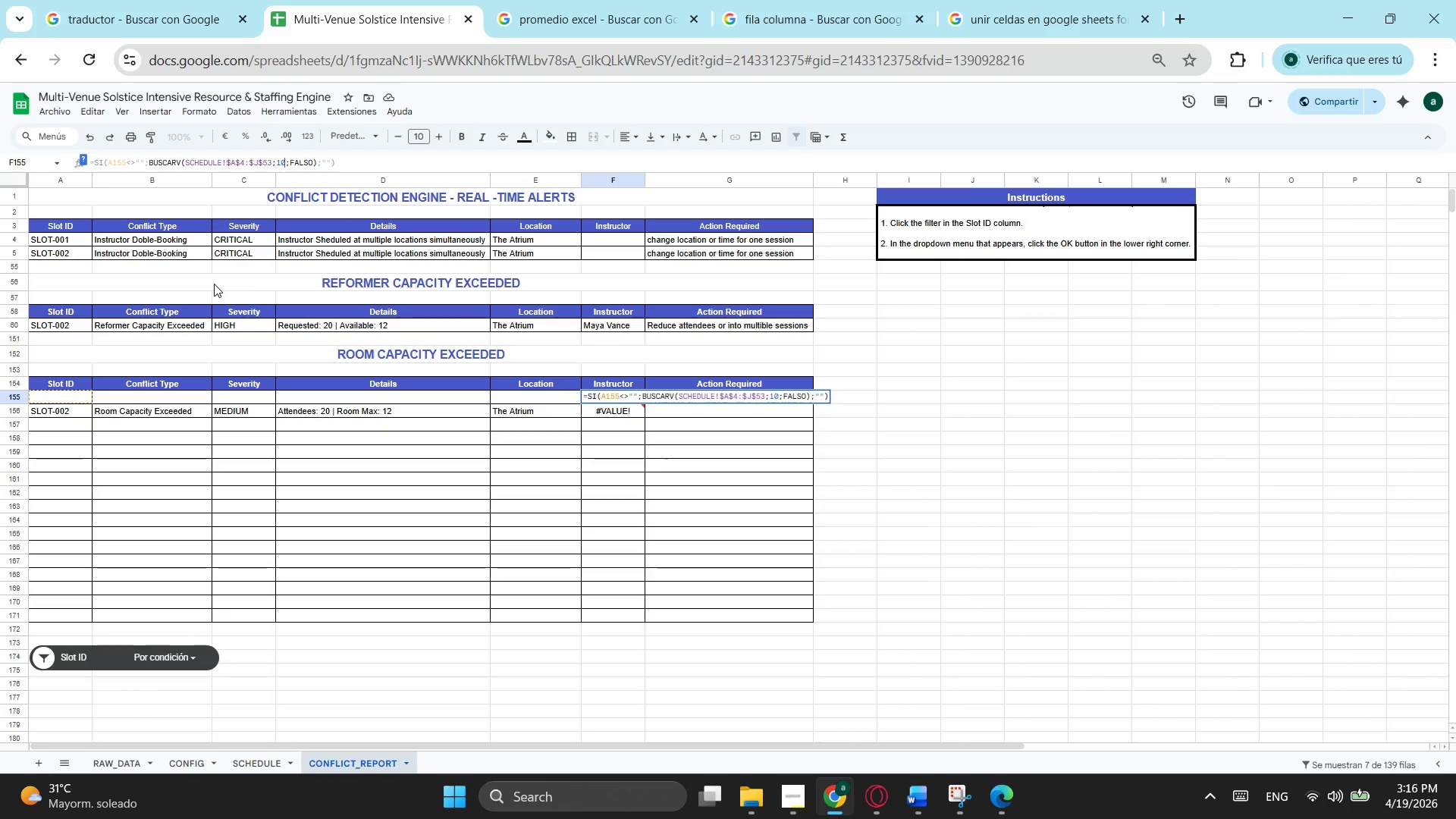 
double_click([93, 162])
 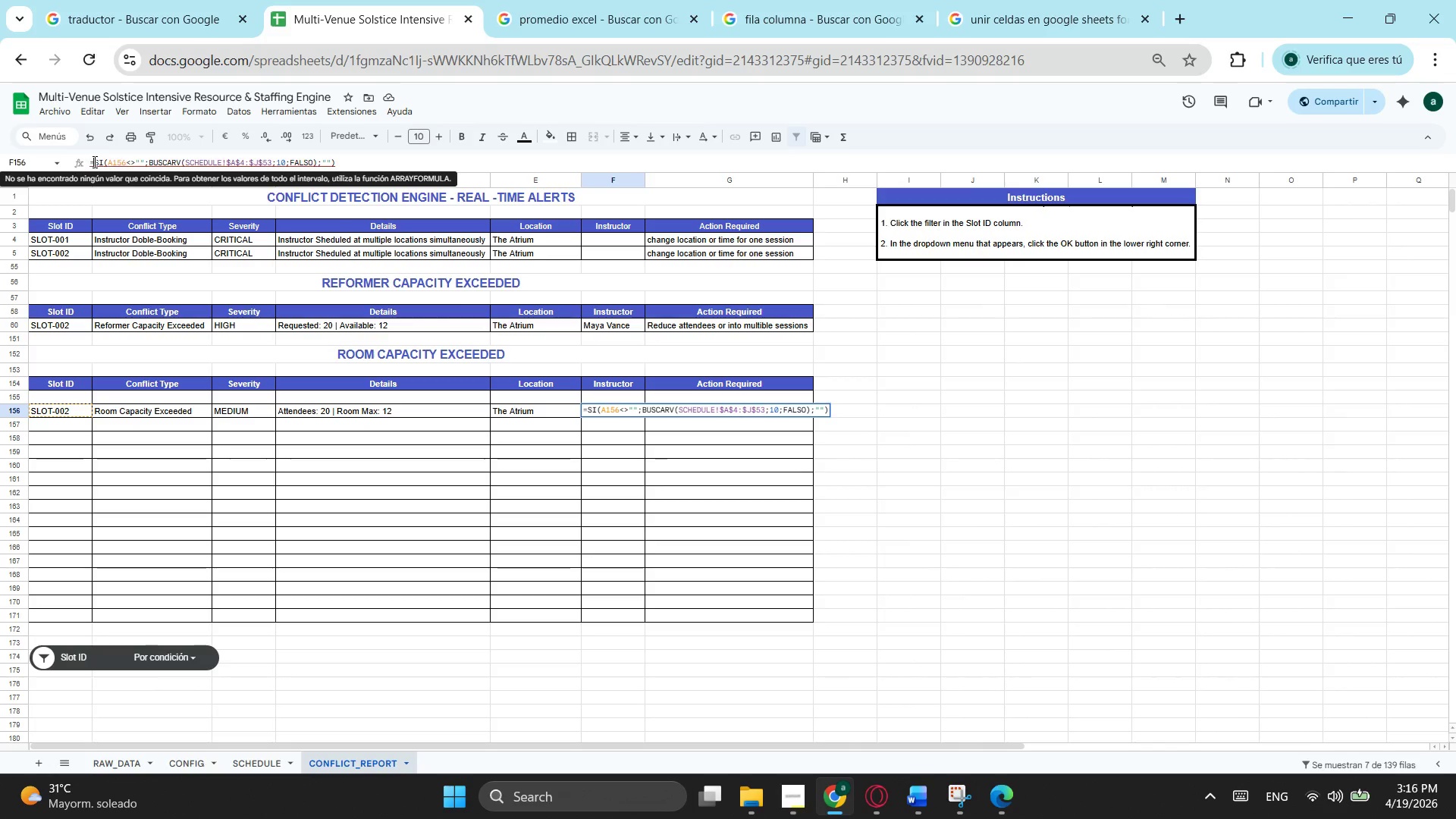 
key(Control+Shift+ShiftLeft)
 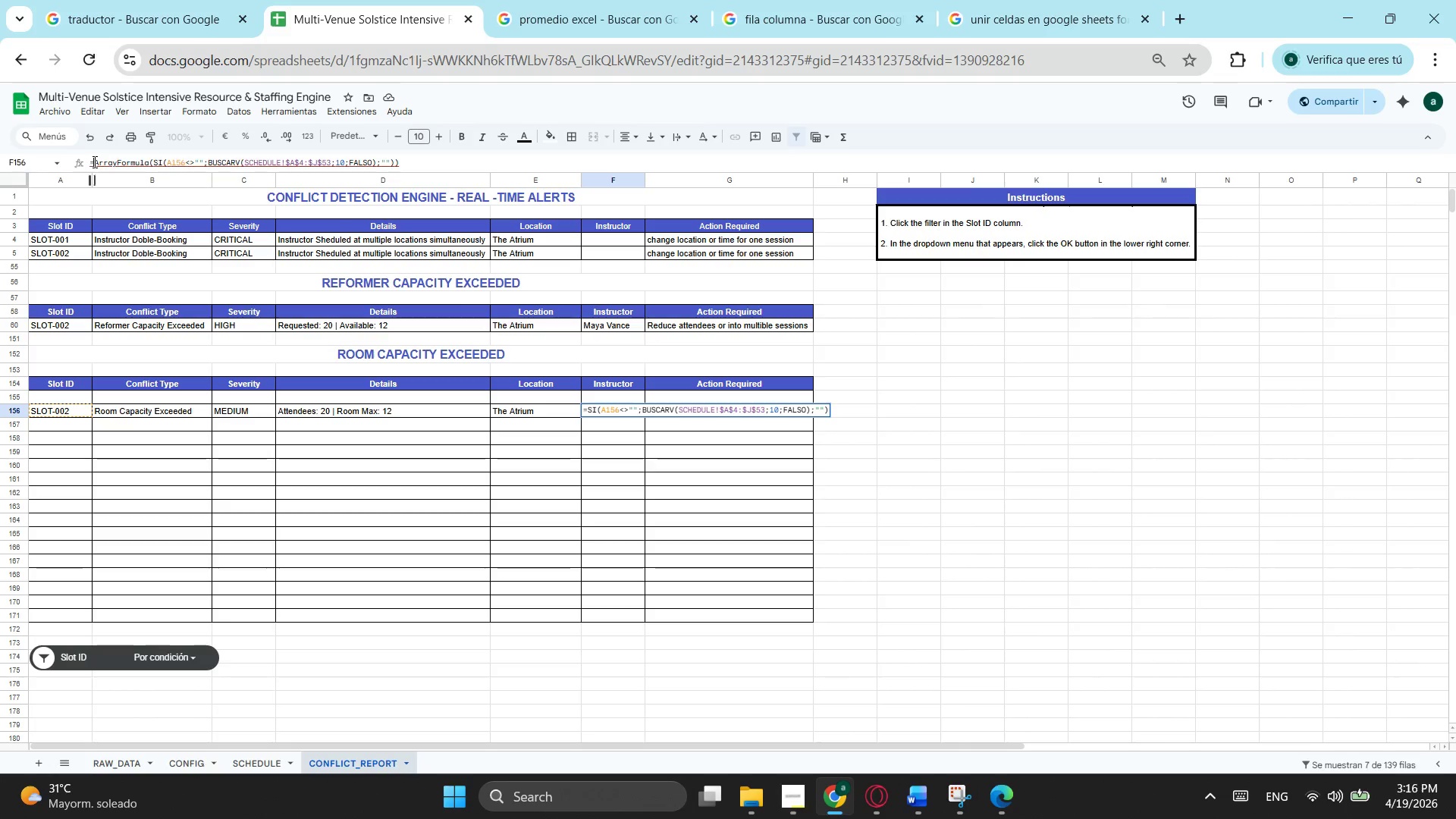 
key(Control+Shift+Enter)
 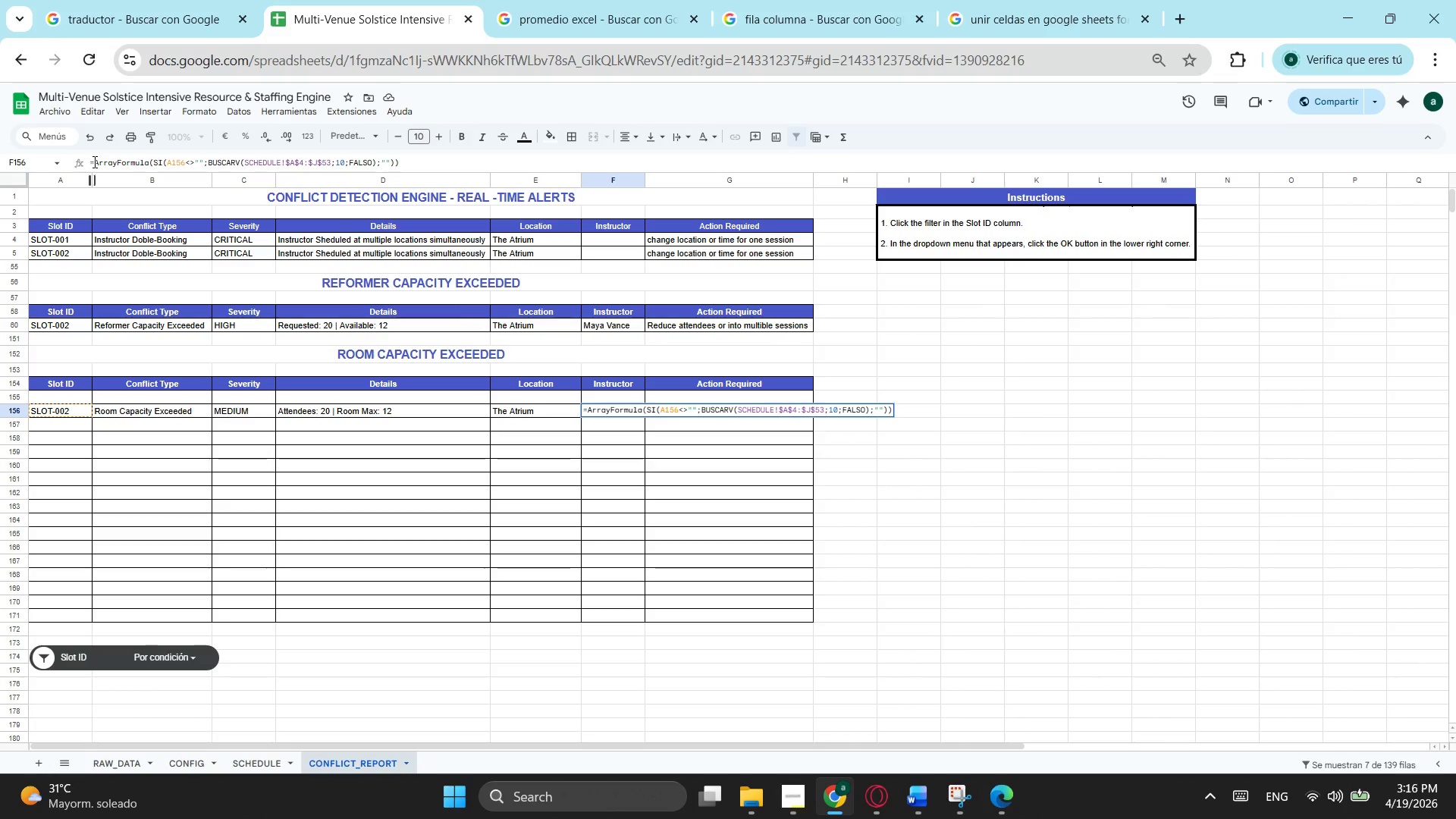 
key(Enter)
 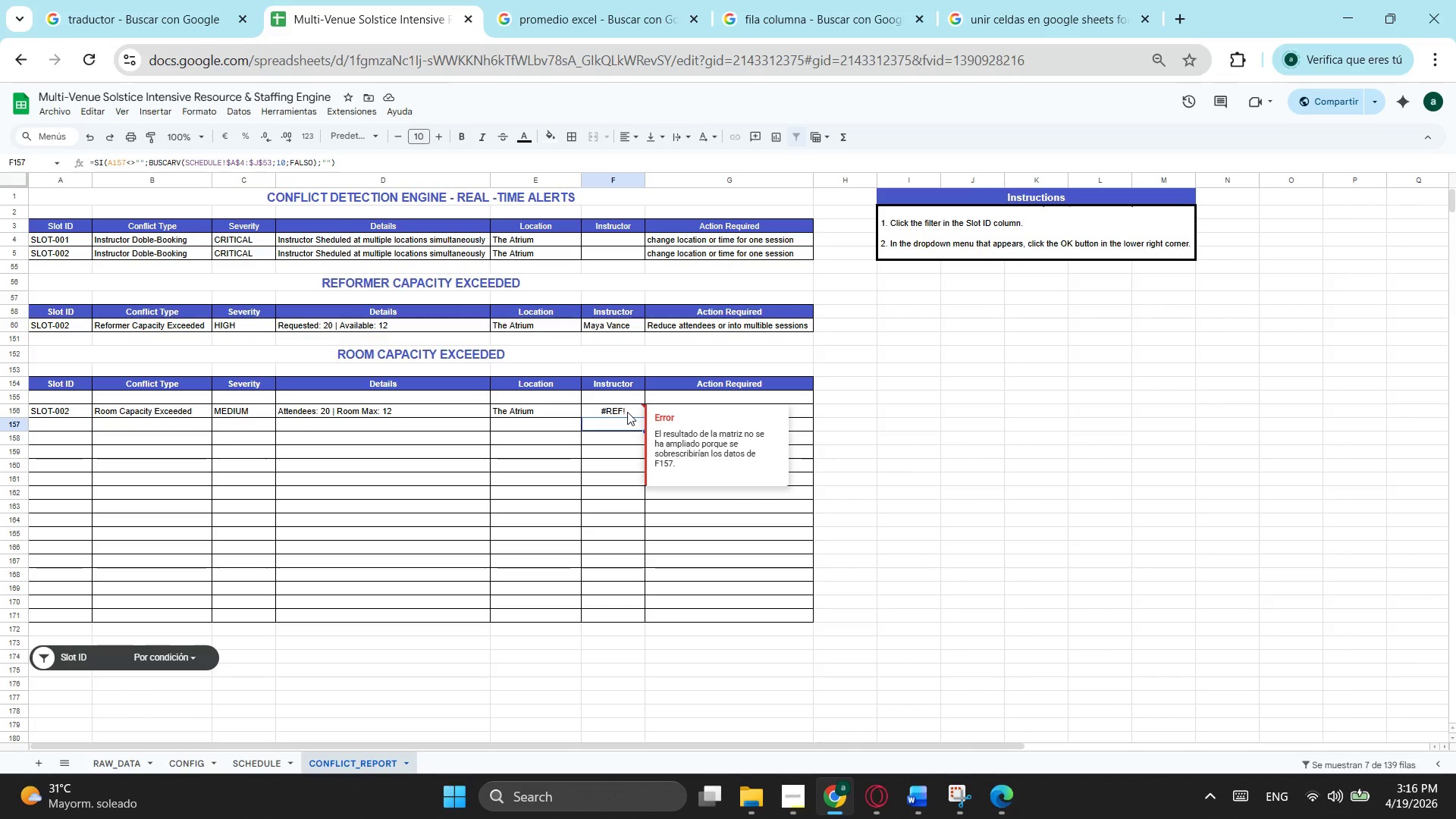 
wait(7.5)
 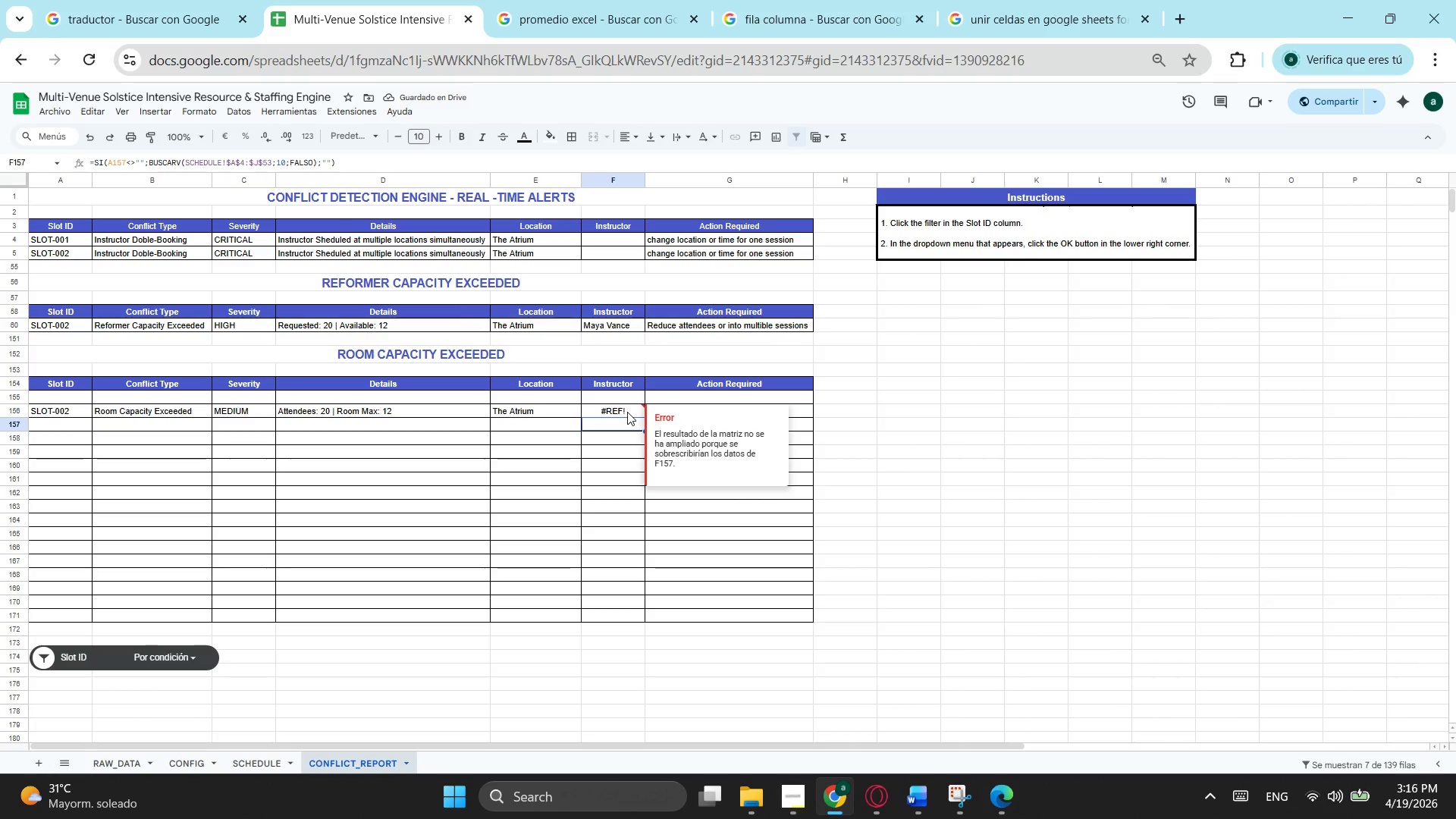 
left_click([627, 412])
 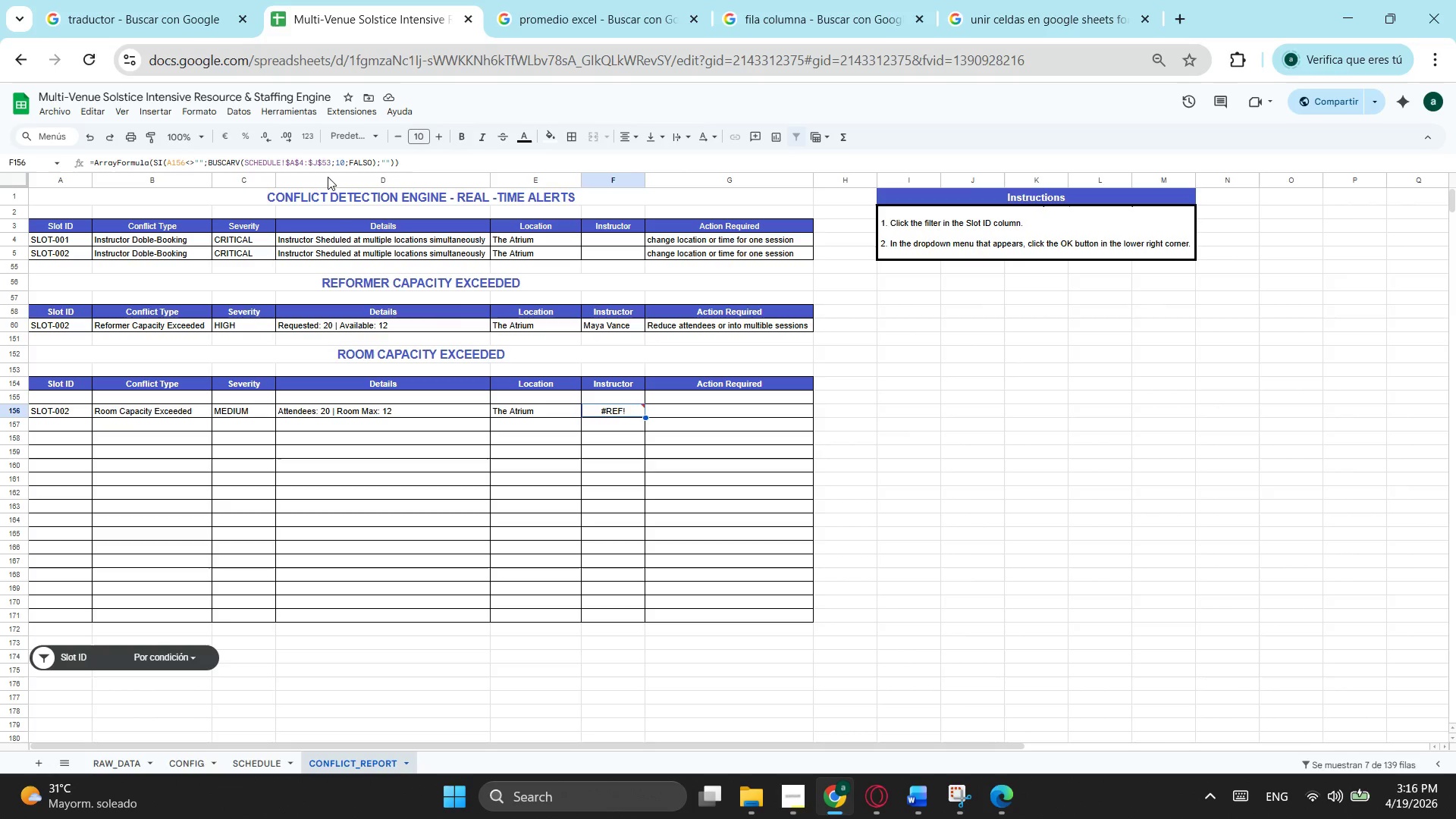 
left_click([345, 165])
 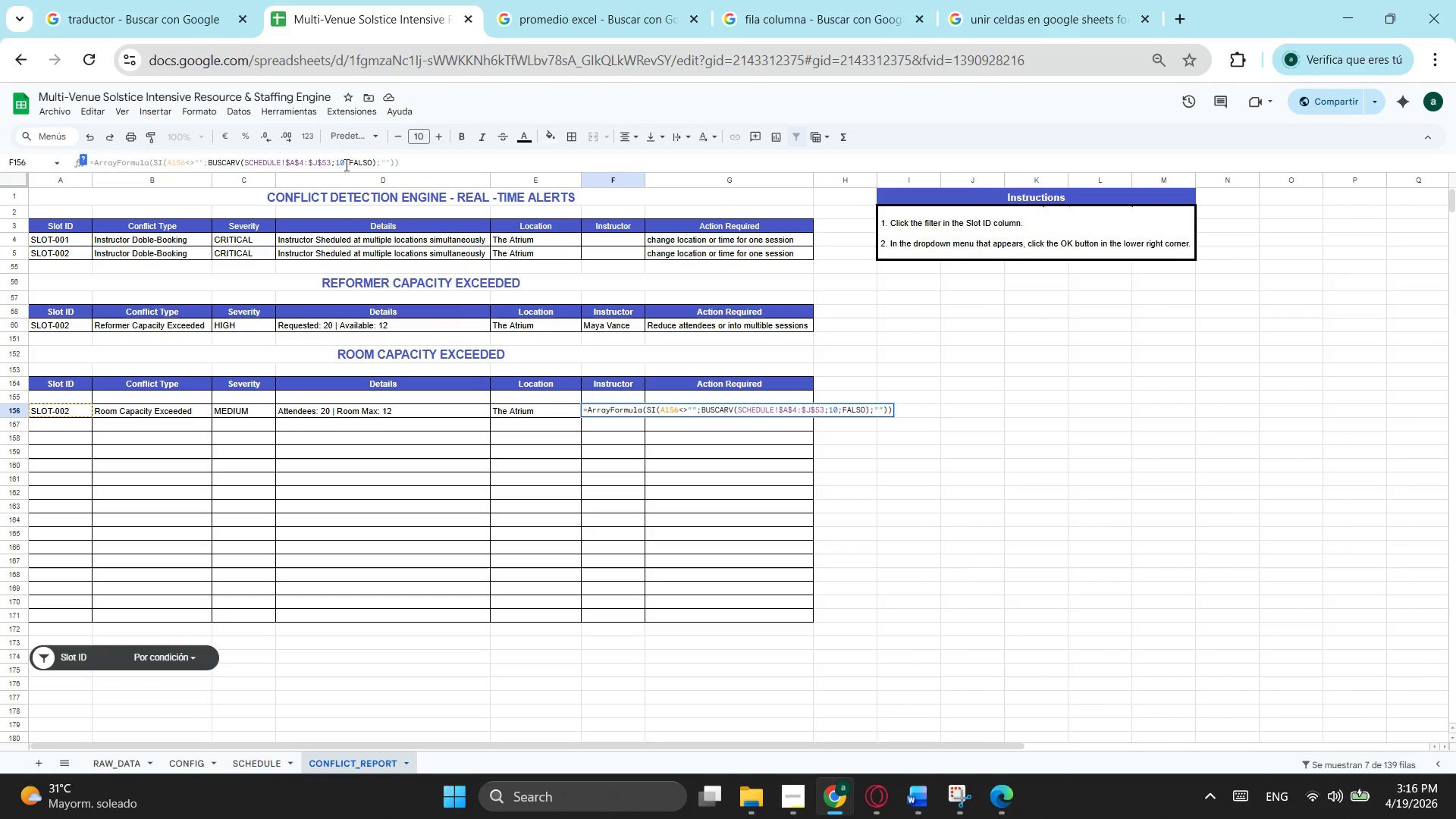 
key(Backspace)
 